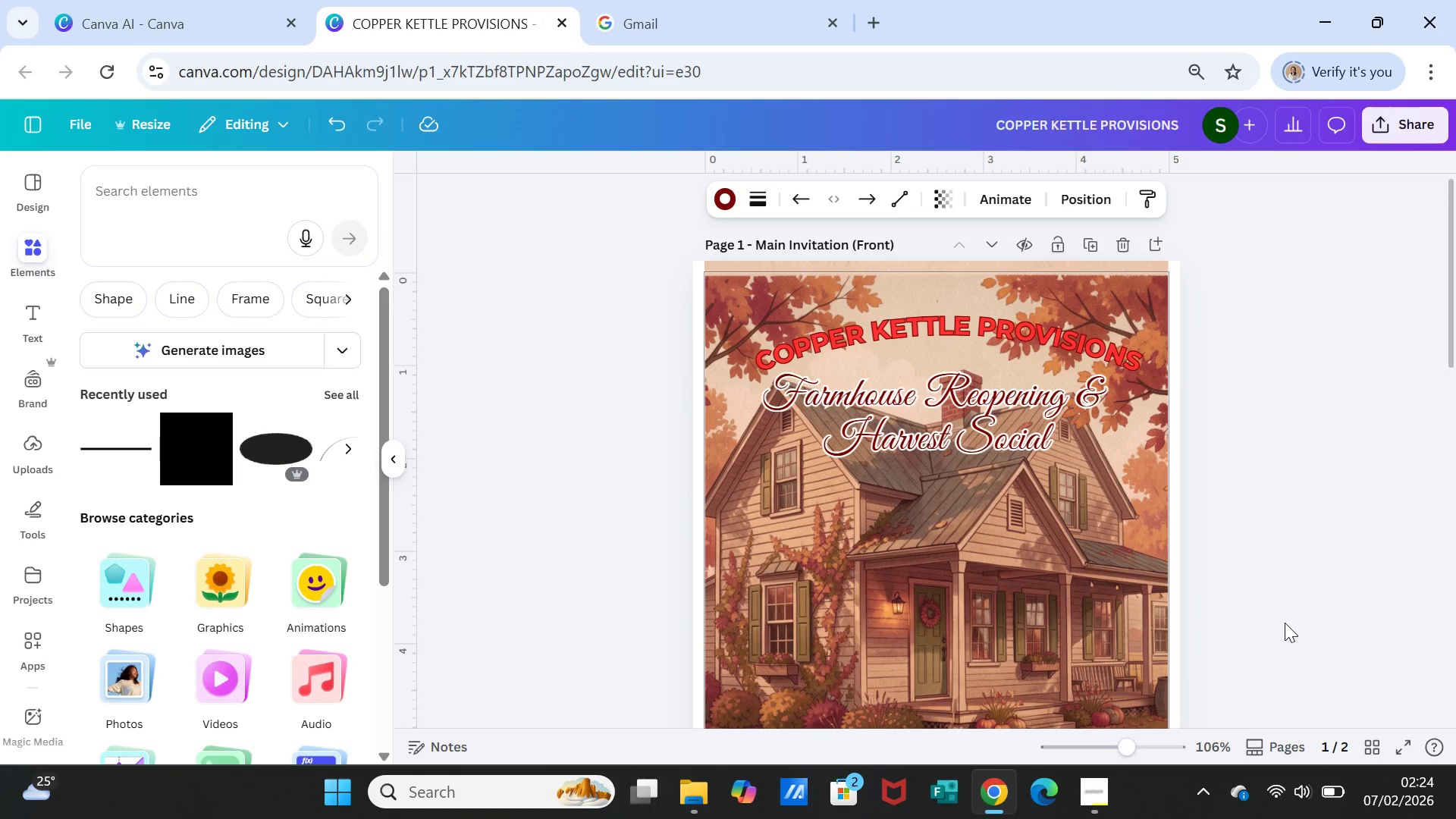 
scroll: coordinate [1285, 623], scroll_direction: down, amount: 1.0
 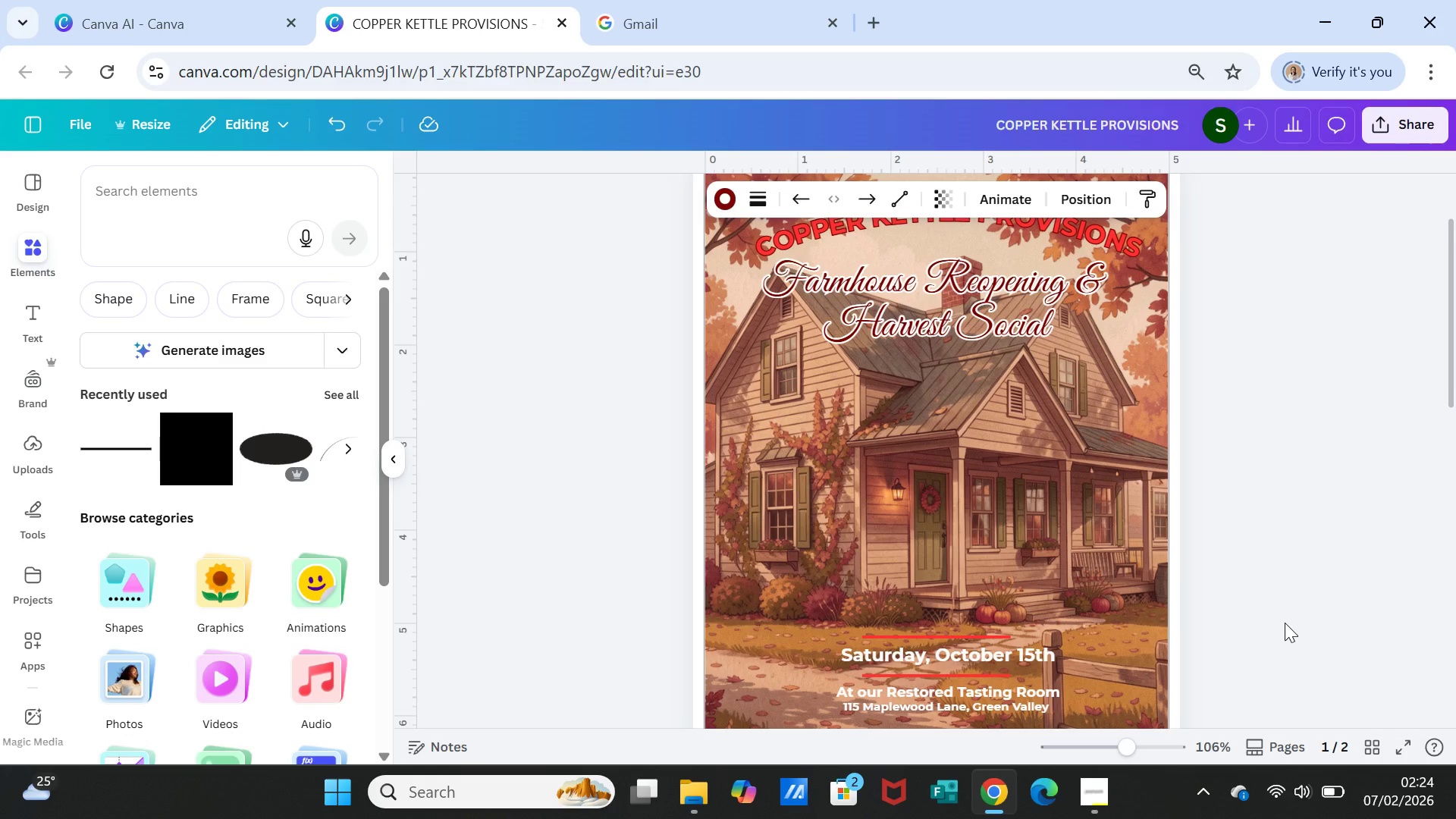 
scroll: coordinate [1285, 623], scroll_direction: up, amount: 1.0
 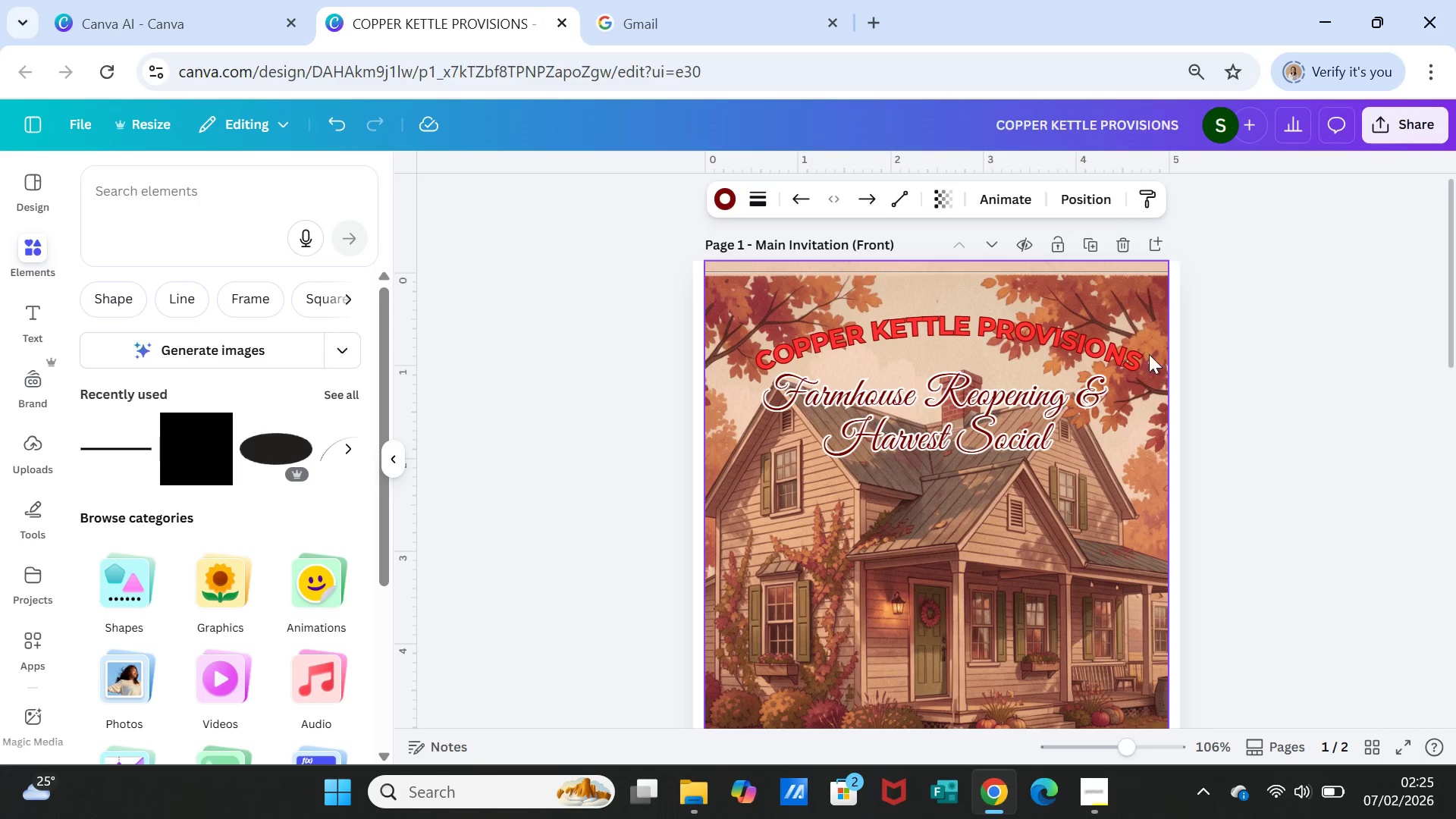 
left_click([1108, 342])
 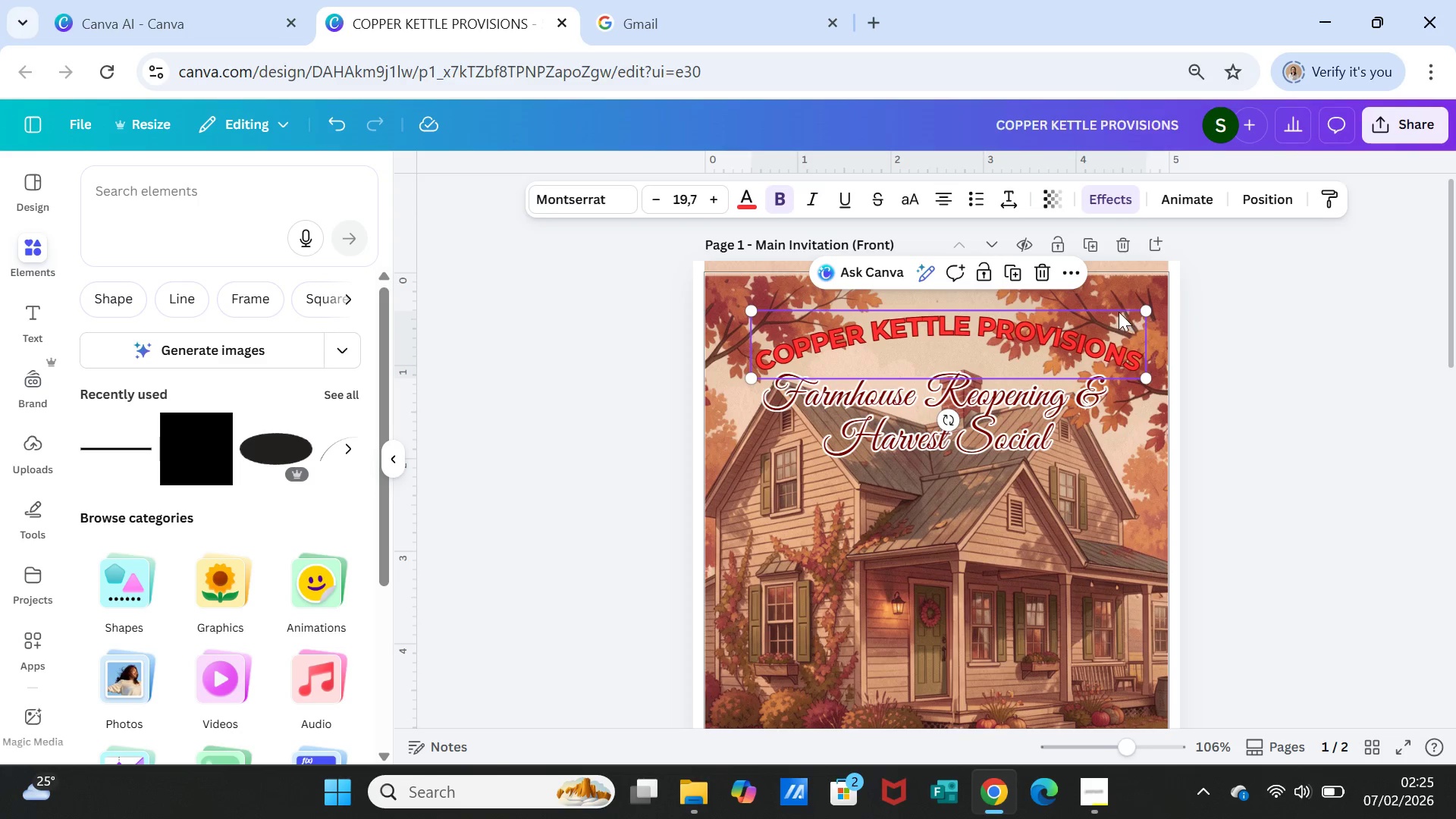 
left_click([1254, 462])
 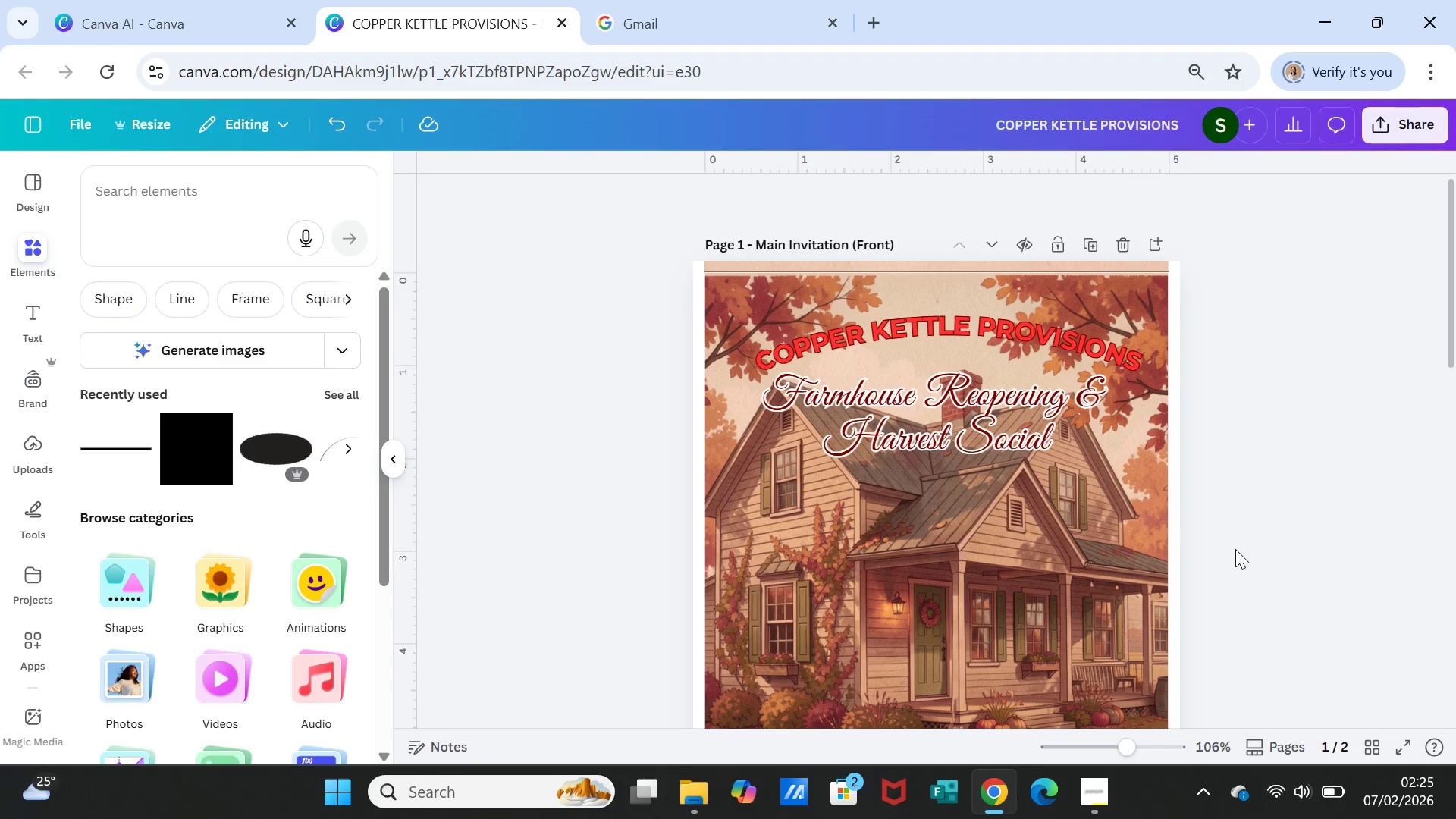 
scroll: coordinate [1235, 551], scroll_direction: down, amount: 1.0
 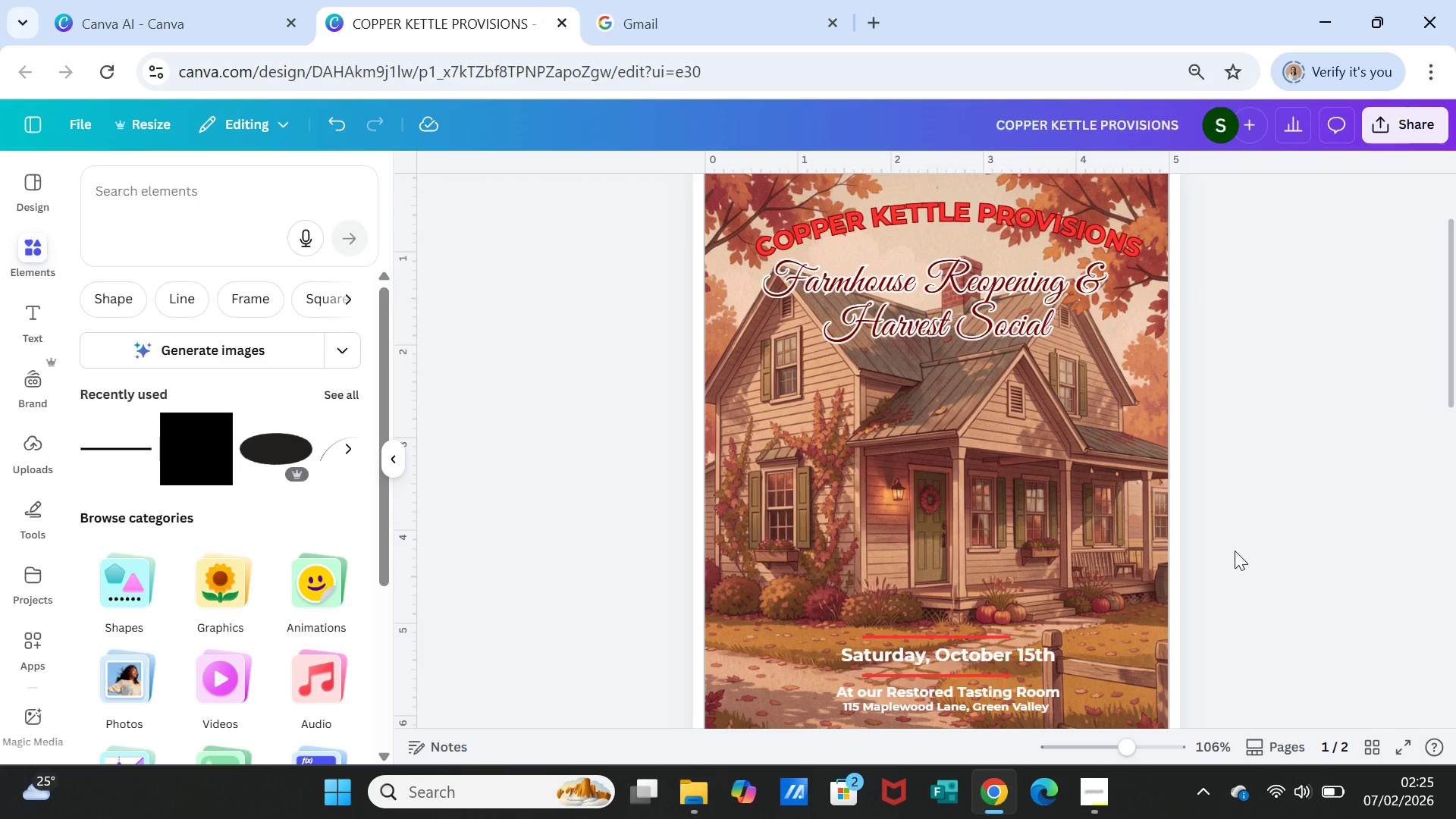 
wait(5.69)
 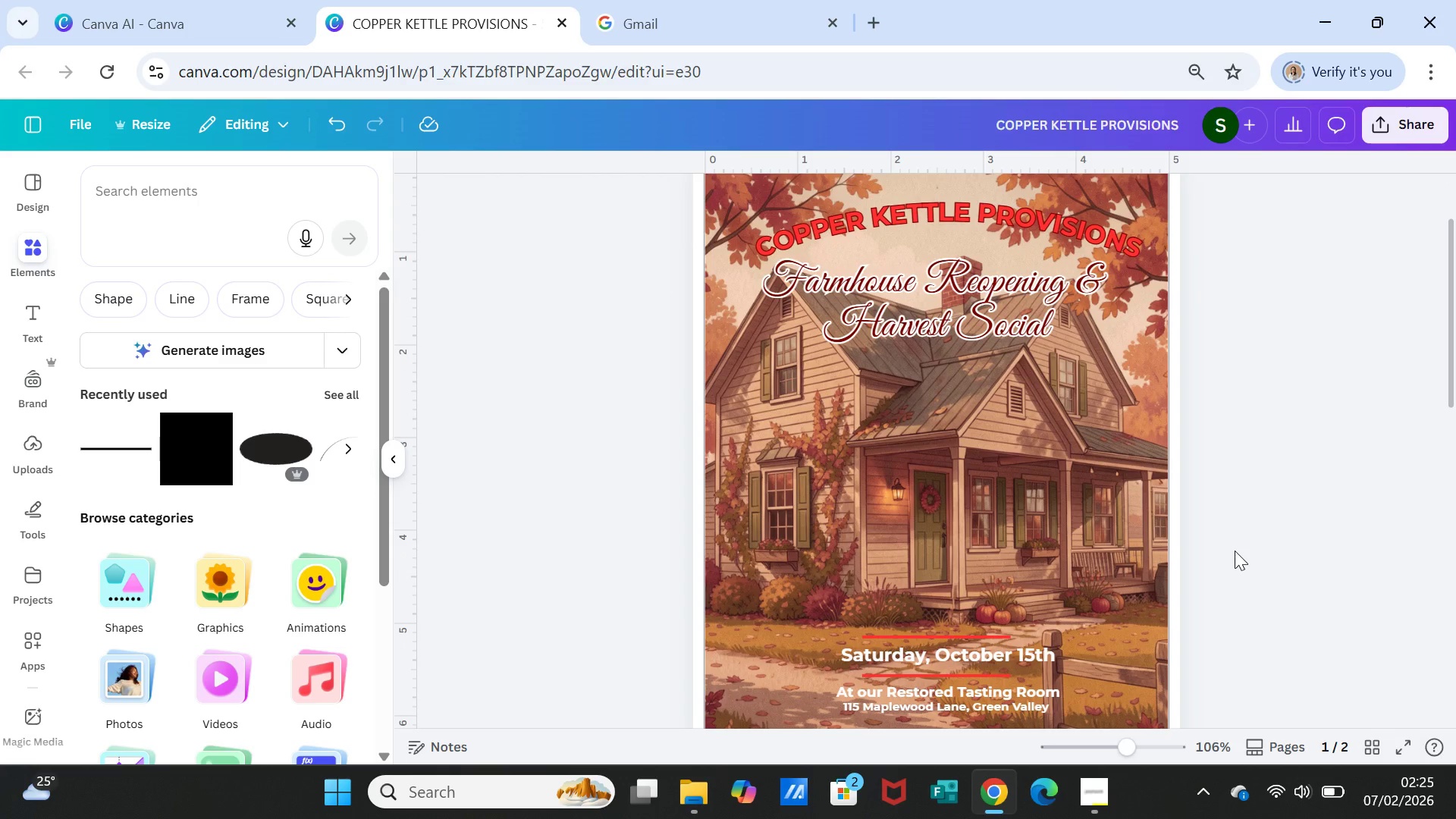 
scroll: coordinate [1235, 551], scroll_direction: down, amount: 1.0
 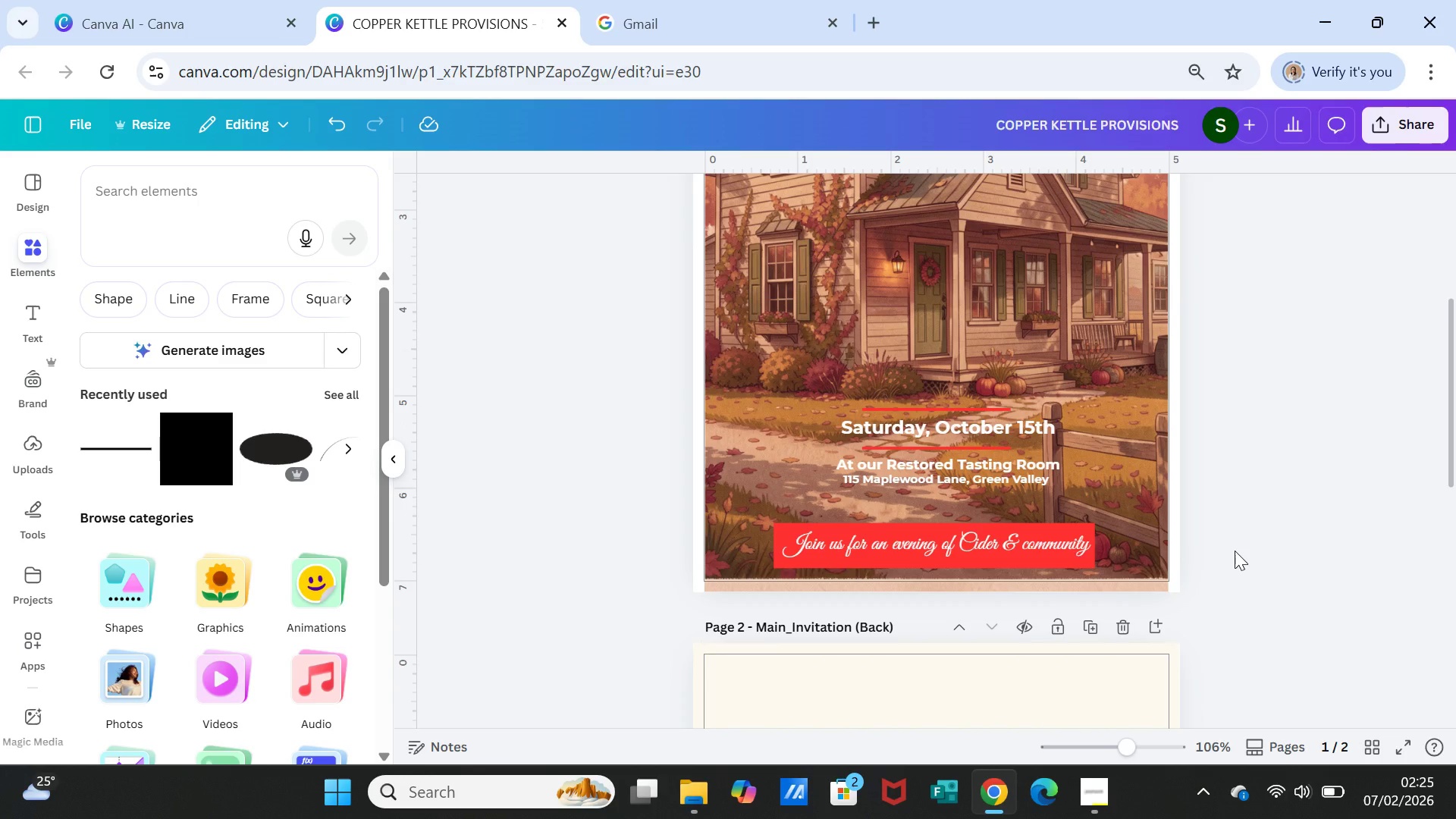 
scroll: coordinate [1235, 551], scroll_direction: up, amount: 3.0
 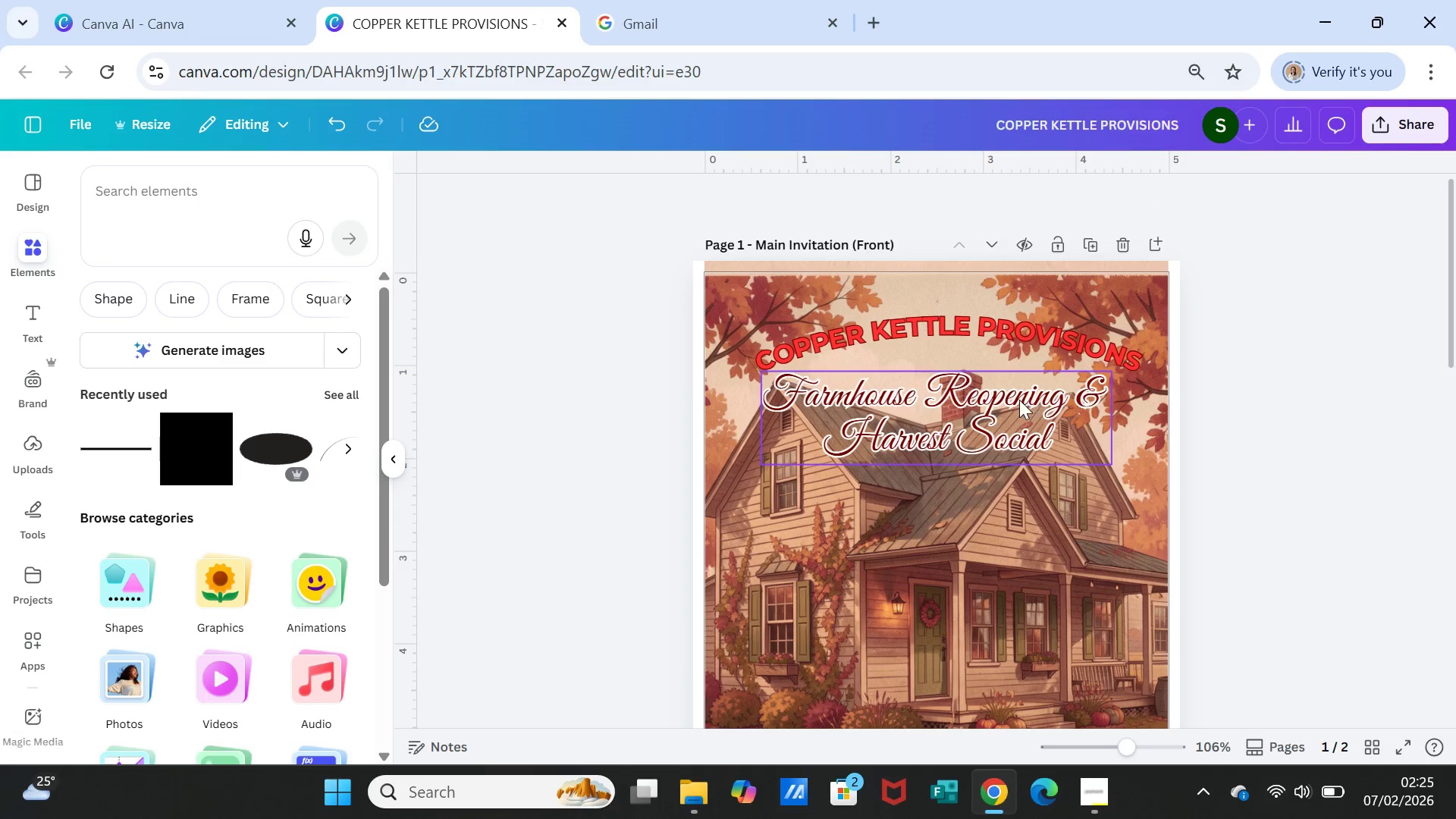 
left_click([1018, 408])
 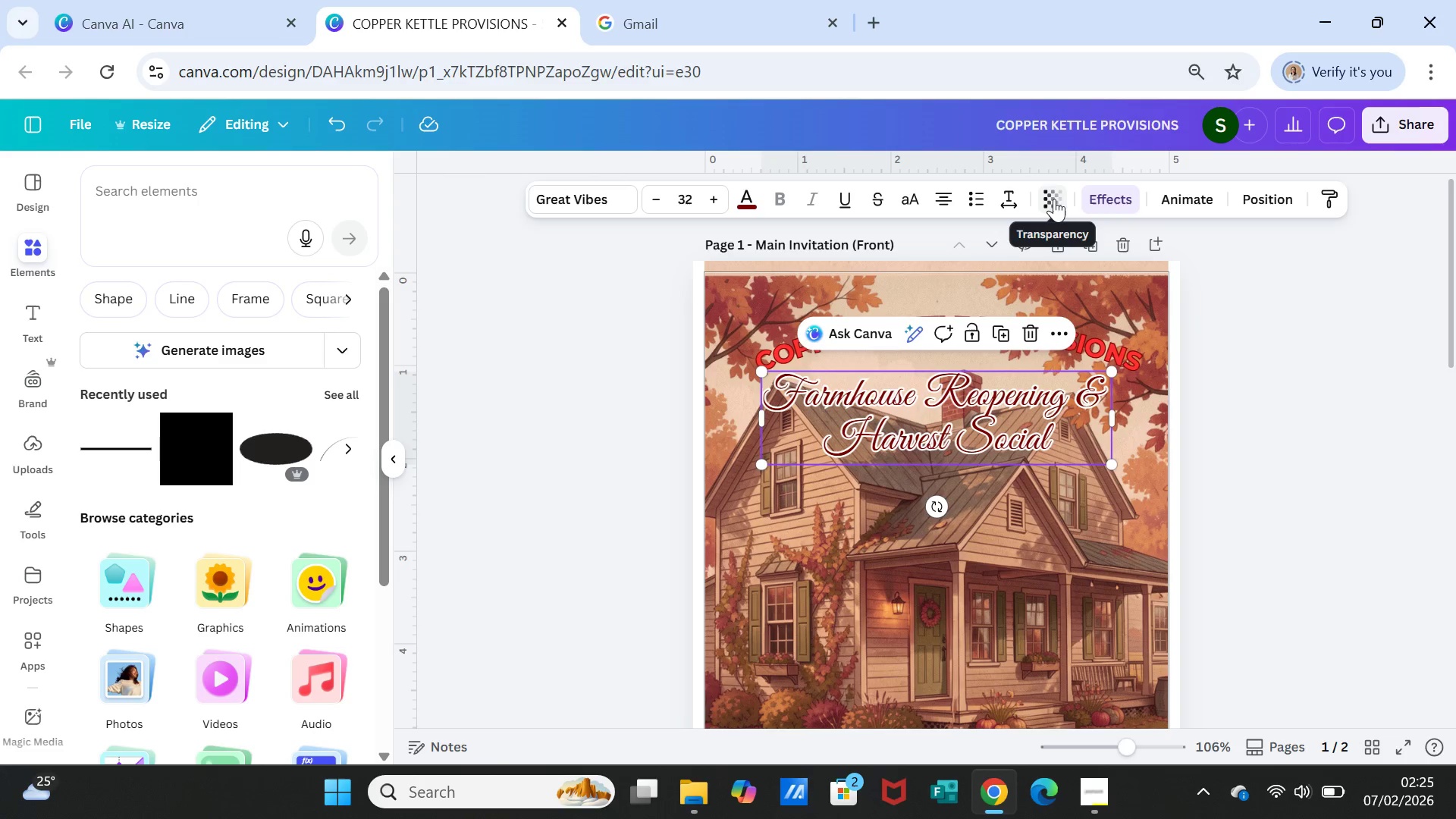 
left_click([1109, 199])
 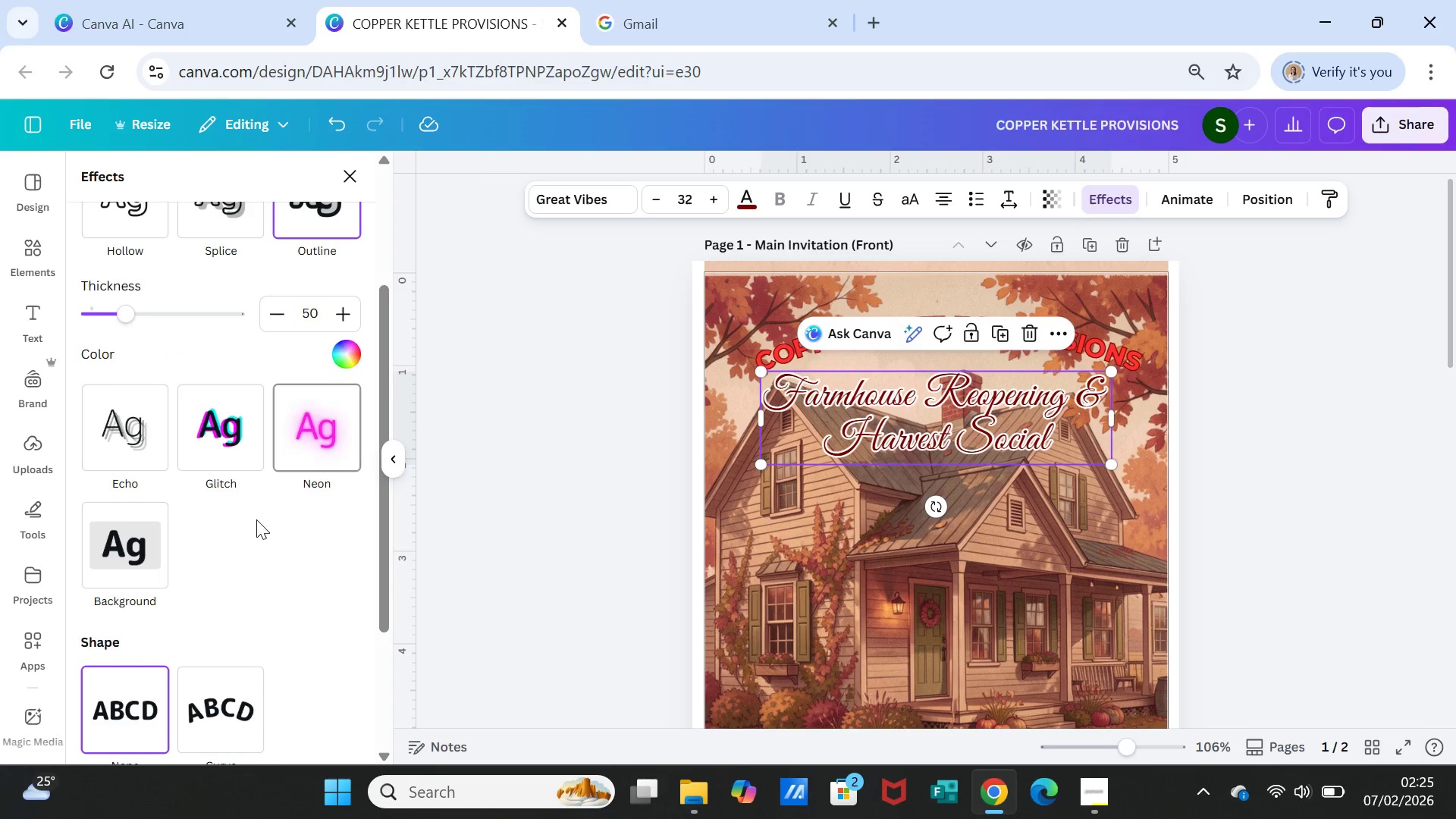 
scroll: coordinate [275, 569], scroll_direction: up, amount: 4.0
 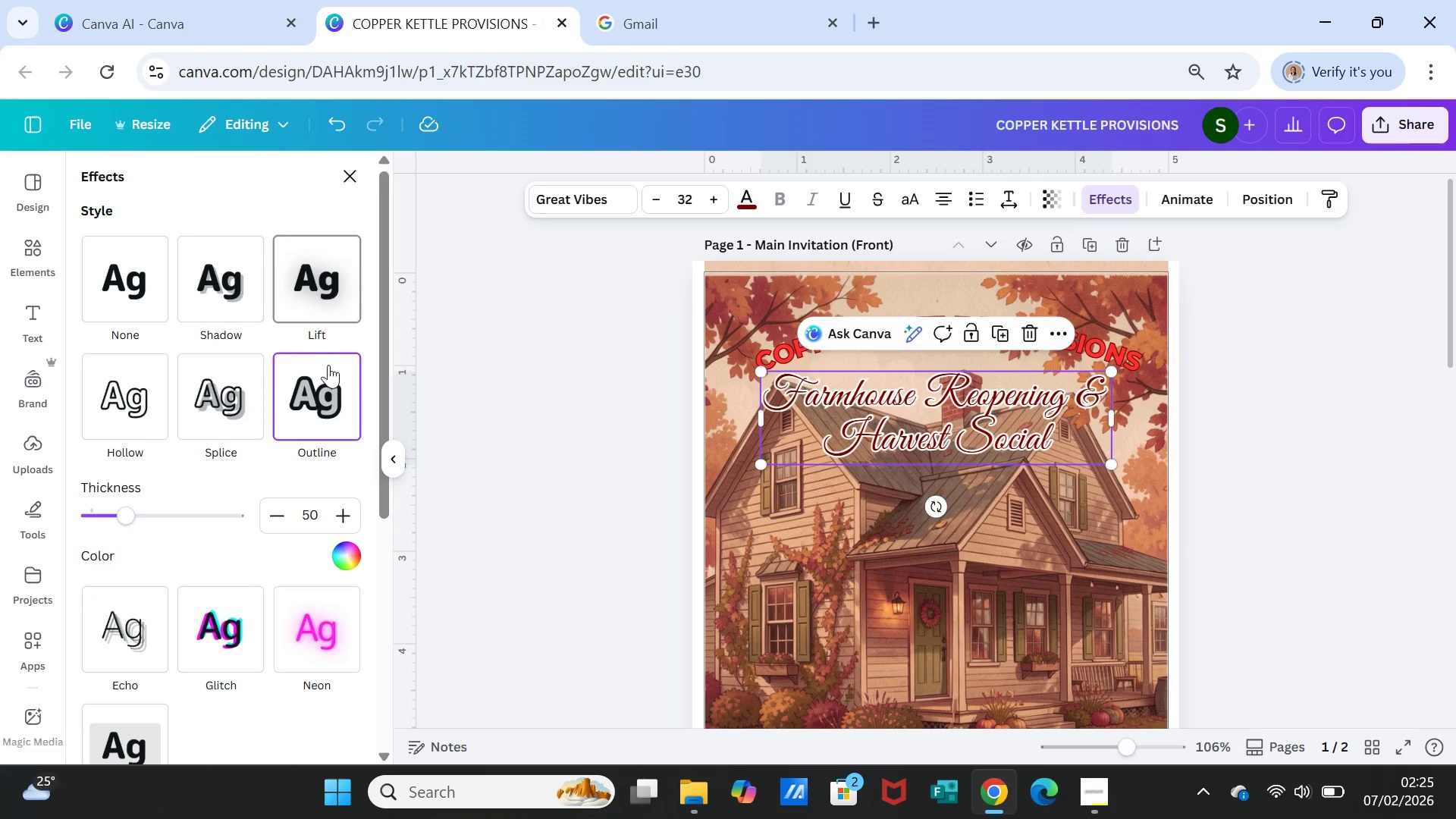 
left_click([327, 381])
 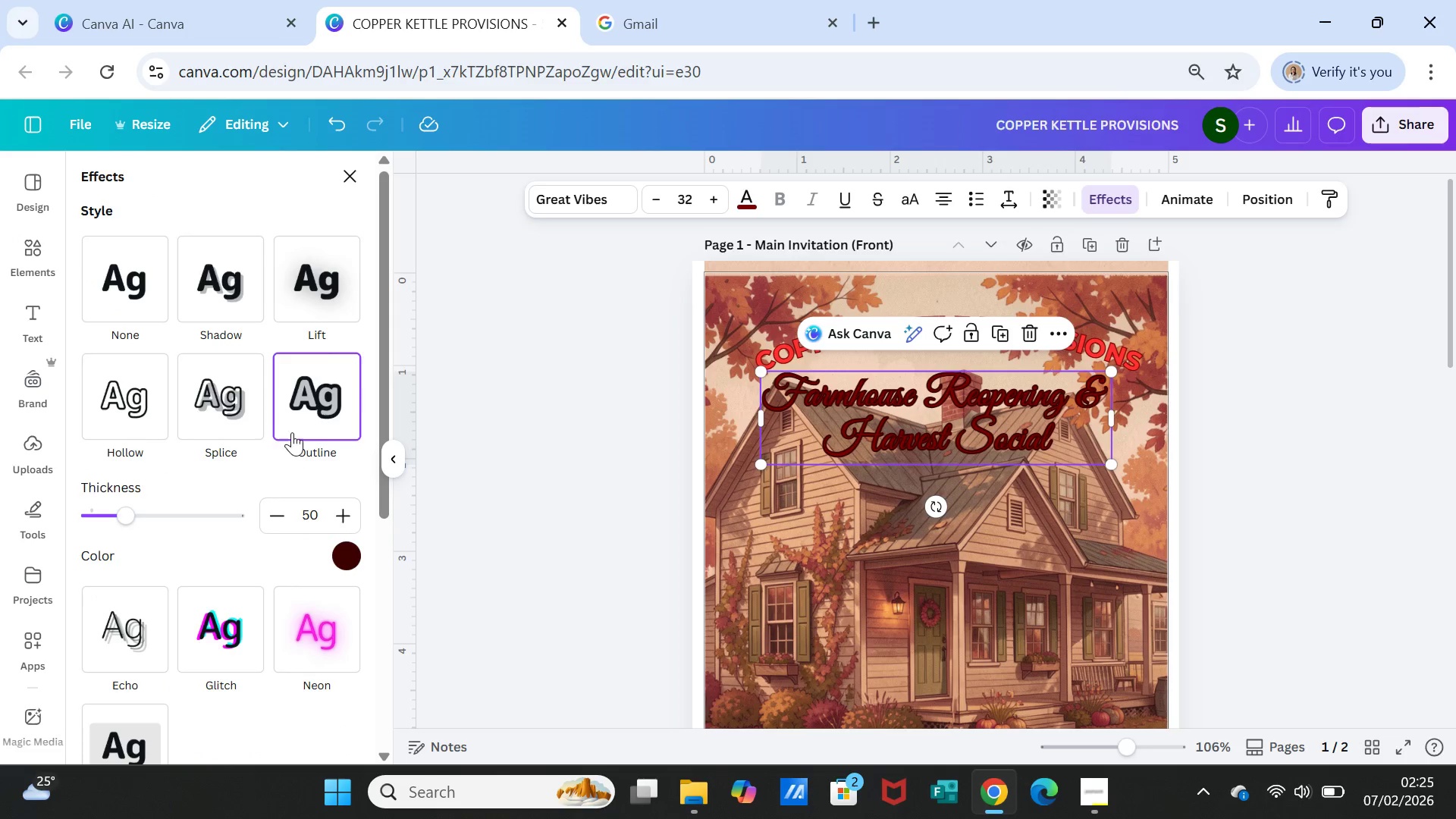 
left_click([233, 270])
 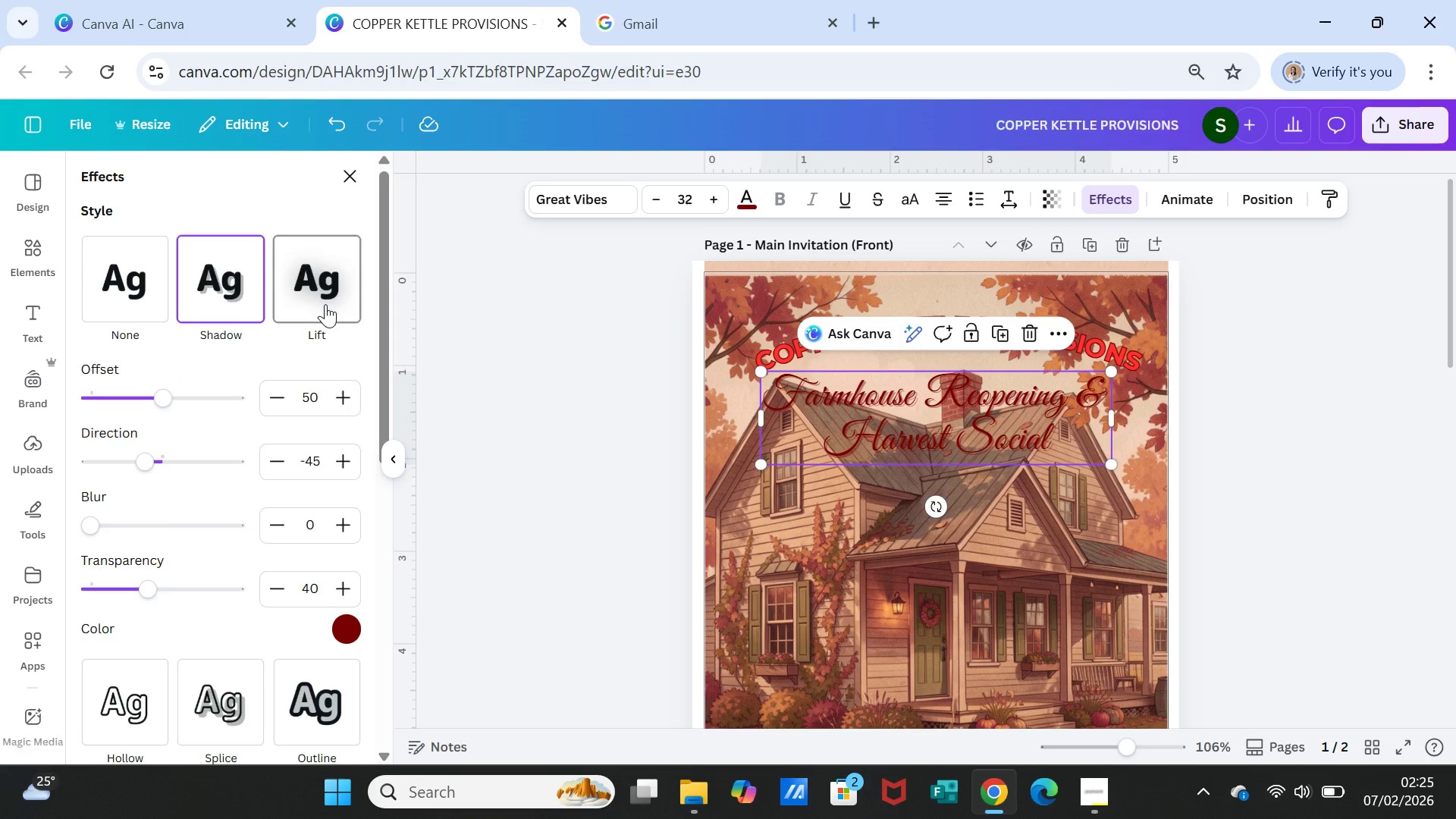 
left_click([325, 304])
 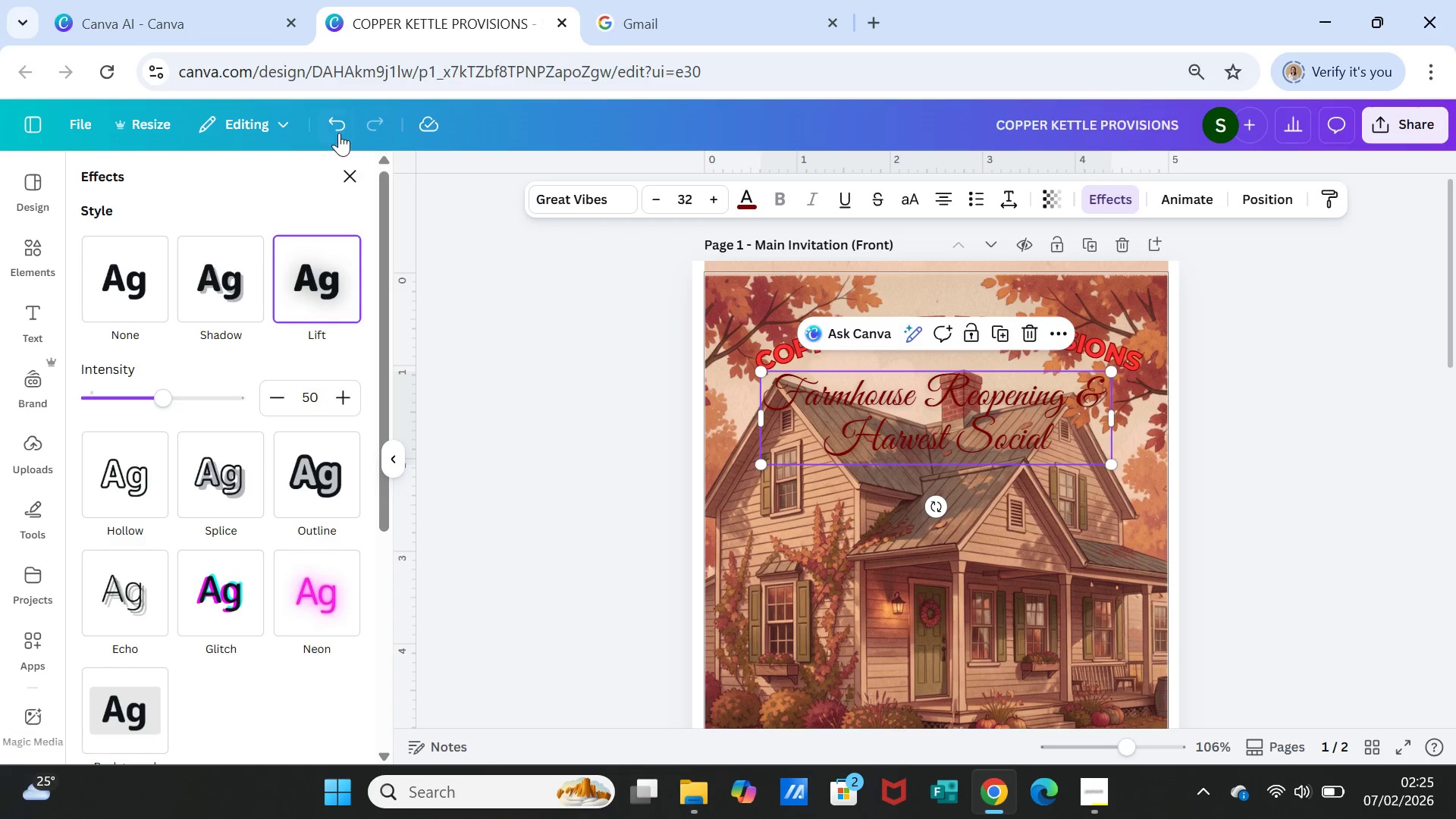 
double_click([336, 120])
 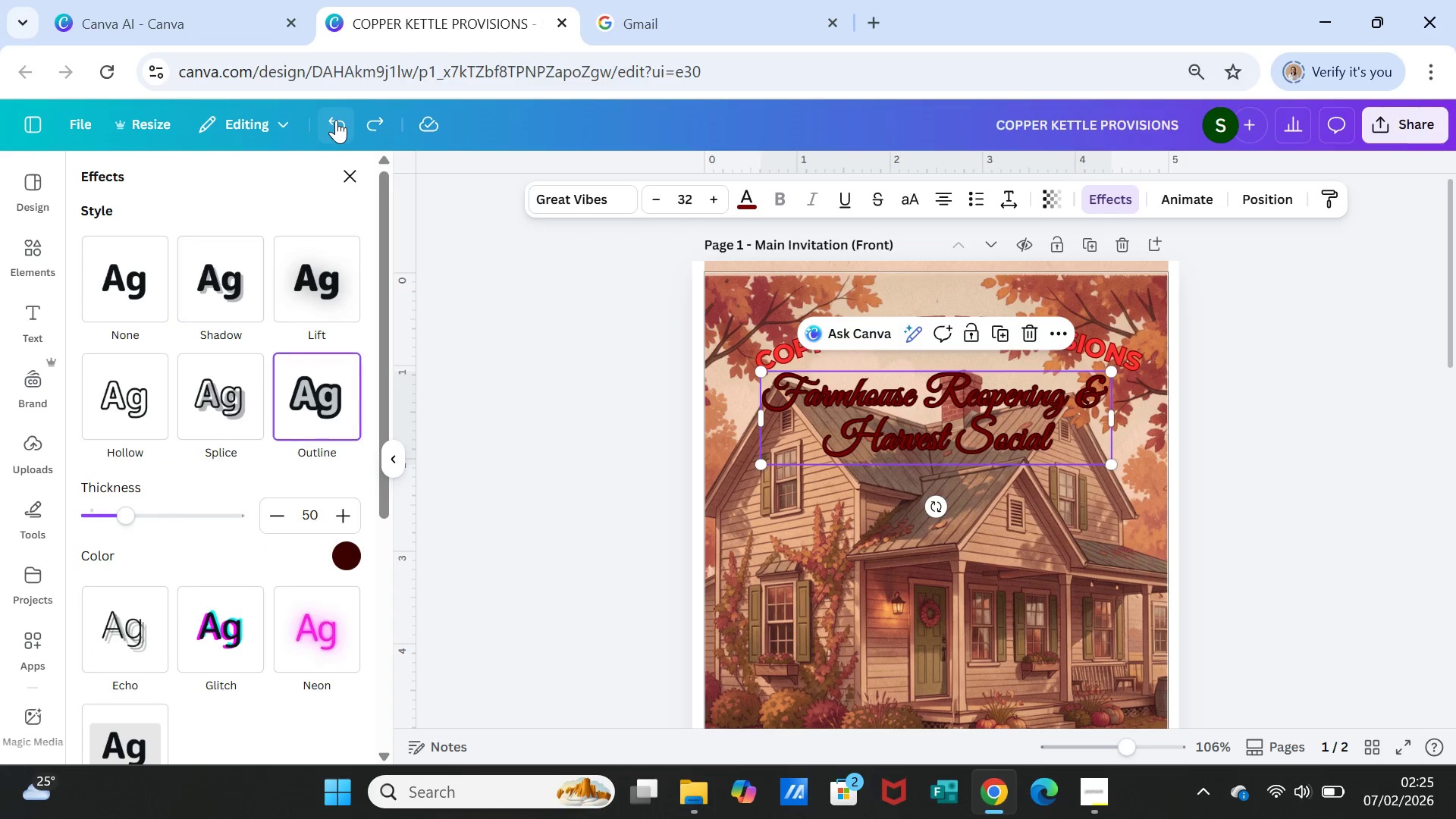 
left_click([336, 120])
 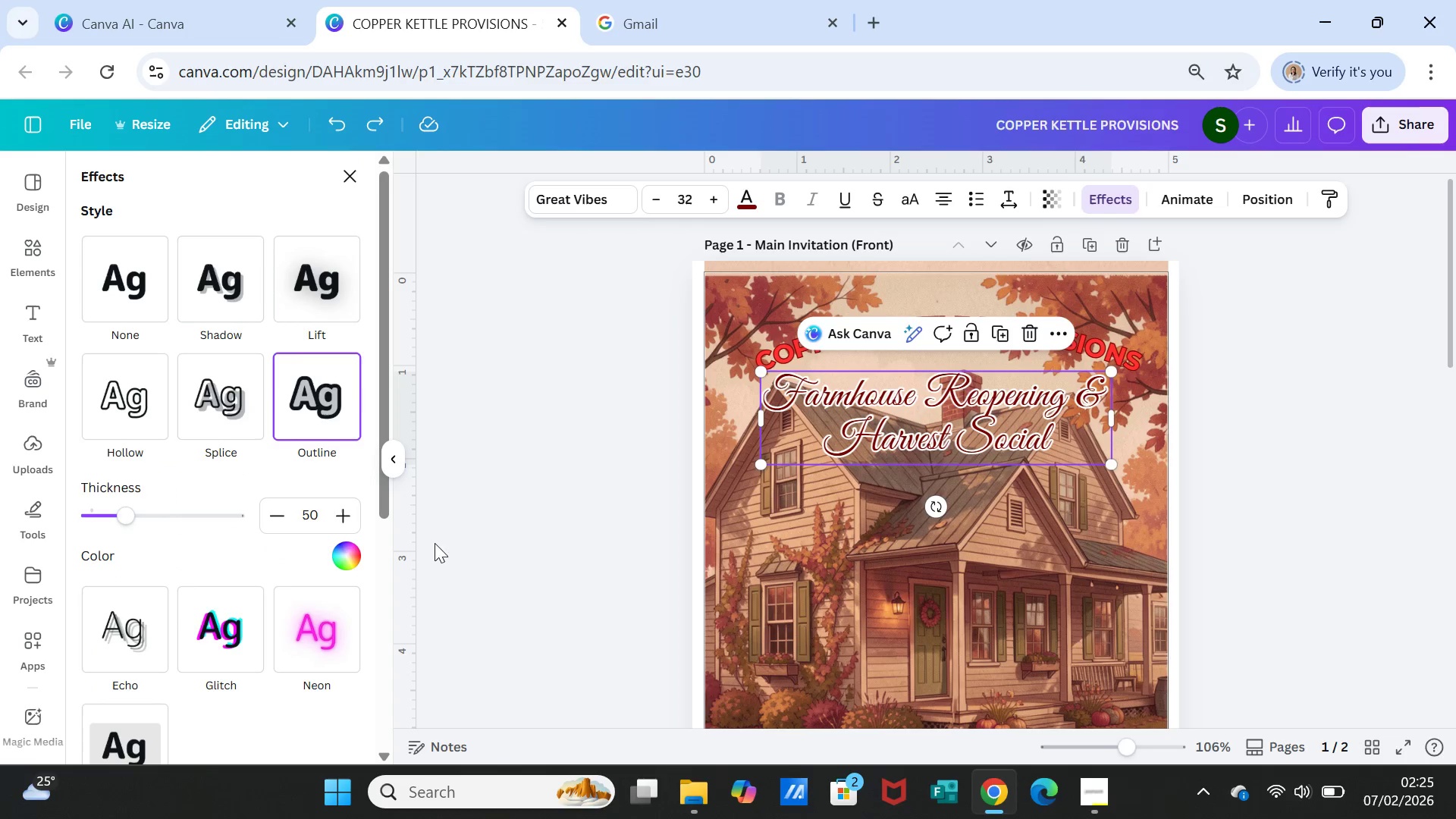 
scroll: coordinate [328, 642], scroll_direction: down, amount: 3.0
 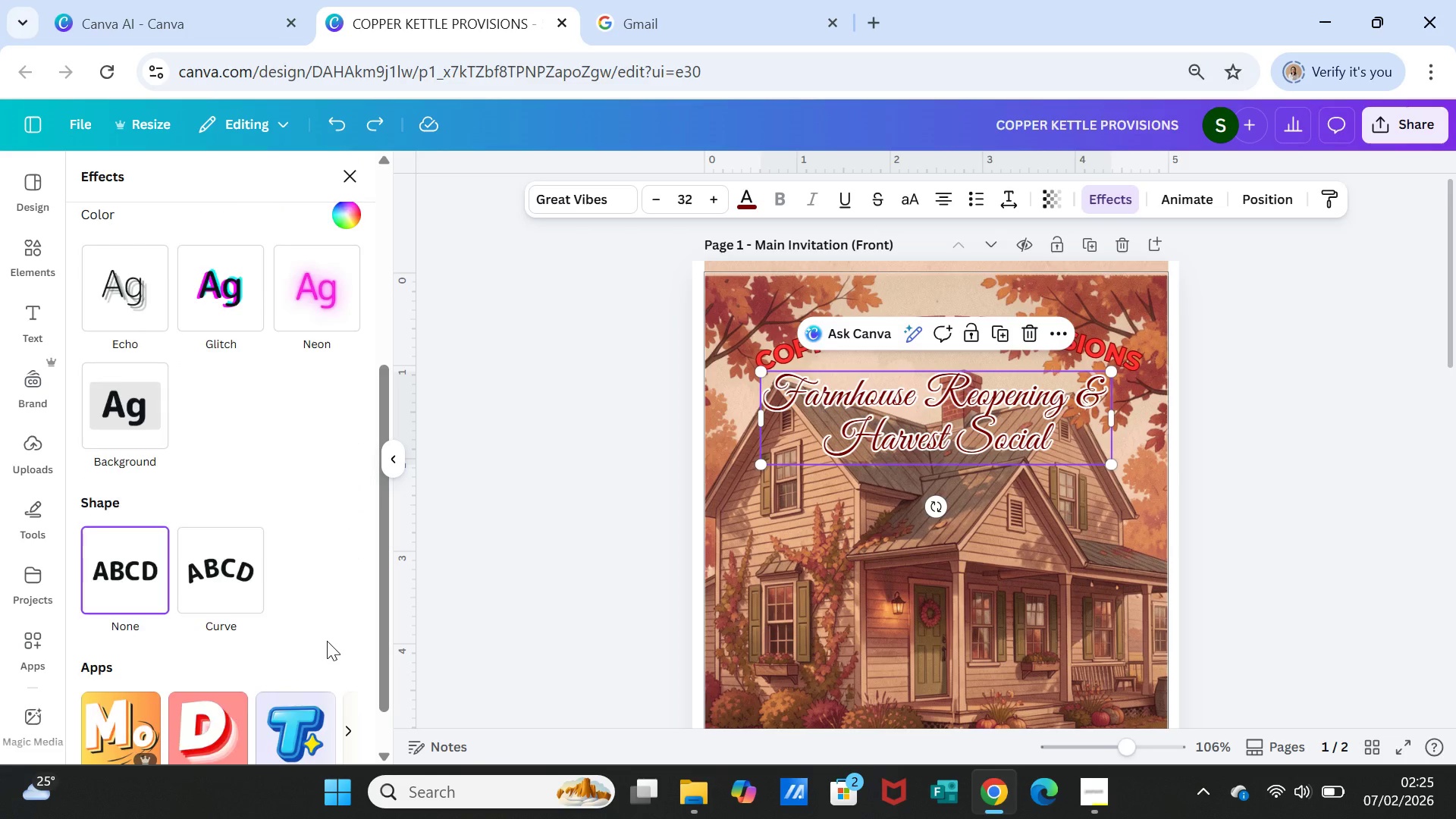 
scroll: coordinate [327, 641], scroll_direction: up, amount: 1.0
 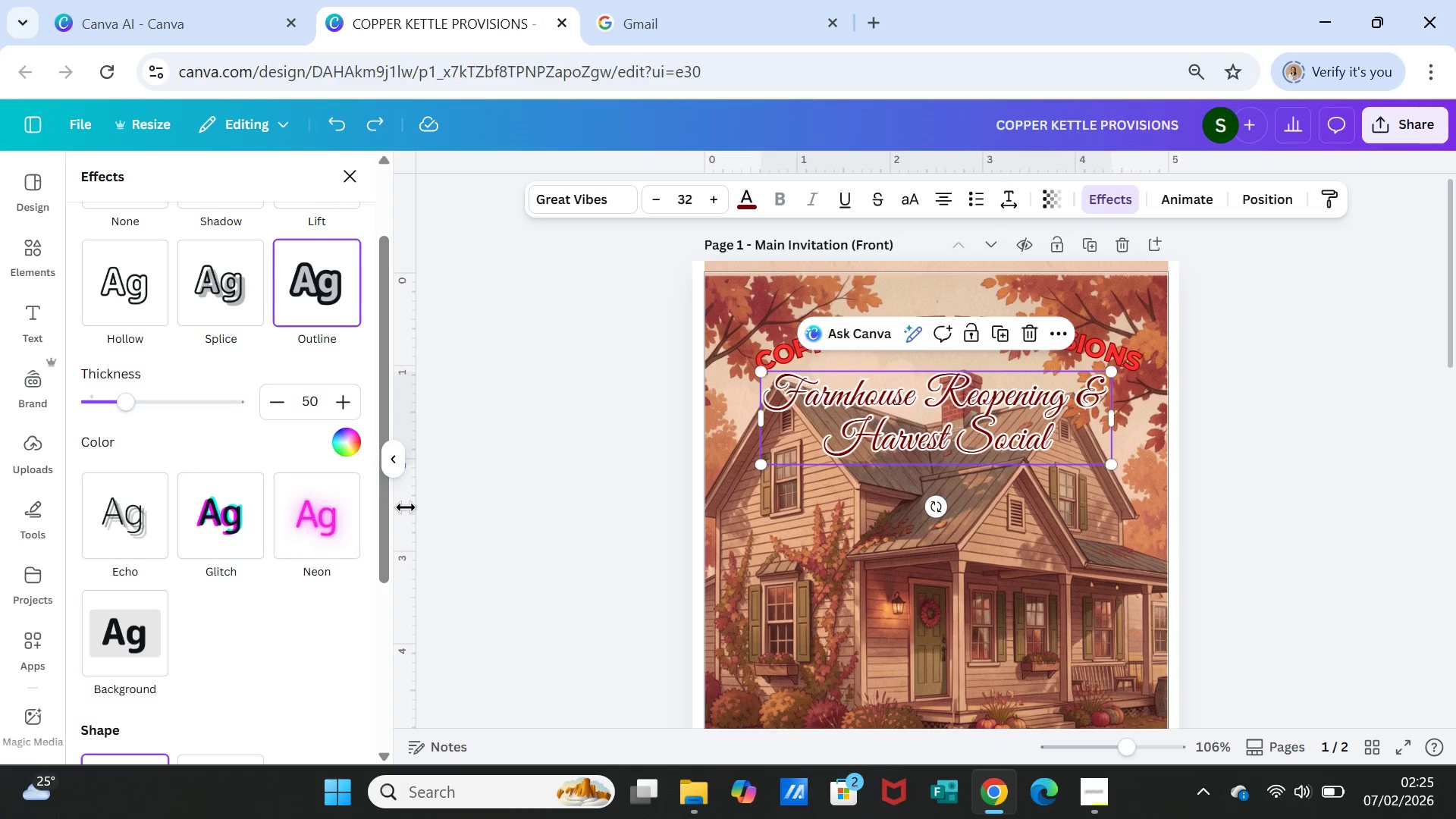 
wait(5.22)
 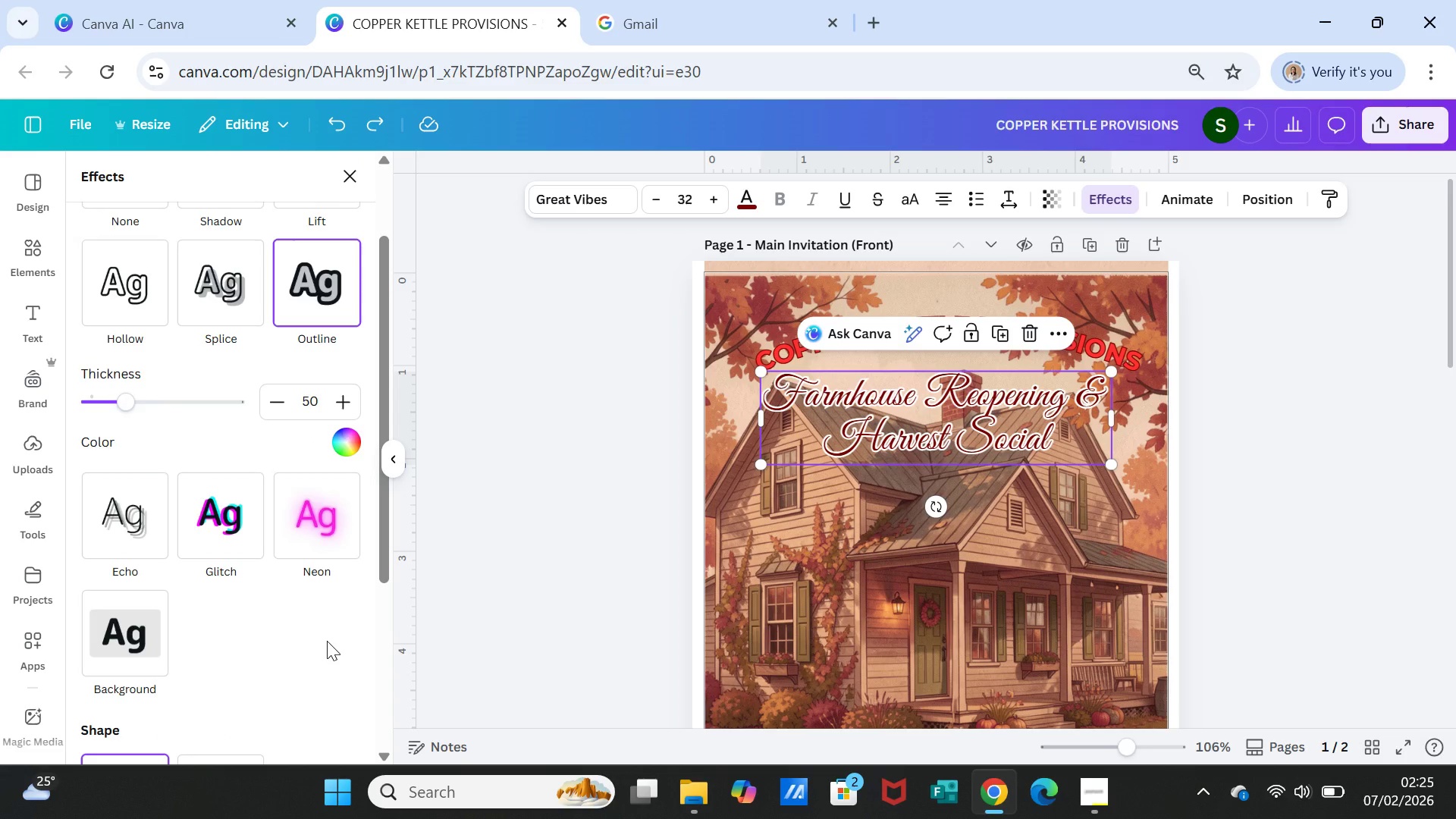 
left_click([1301, 472])
 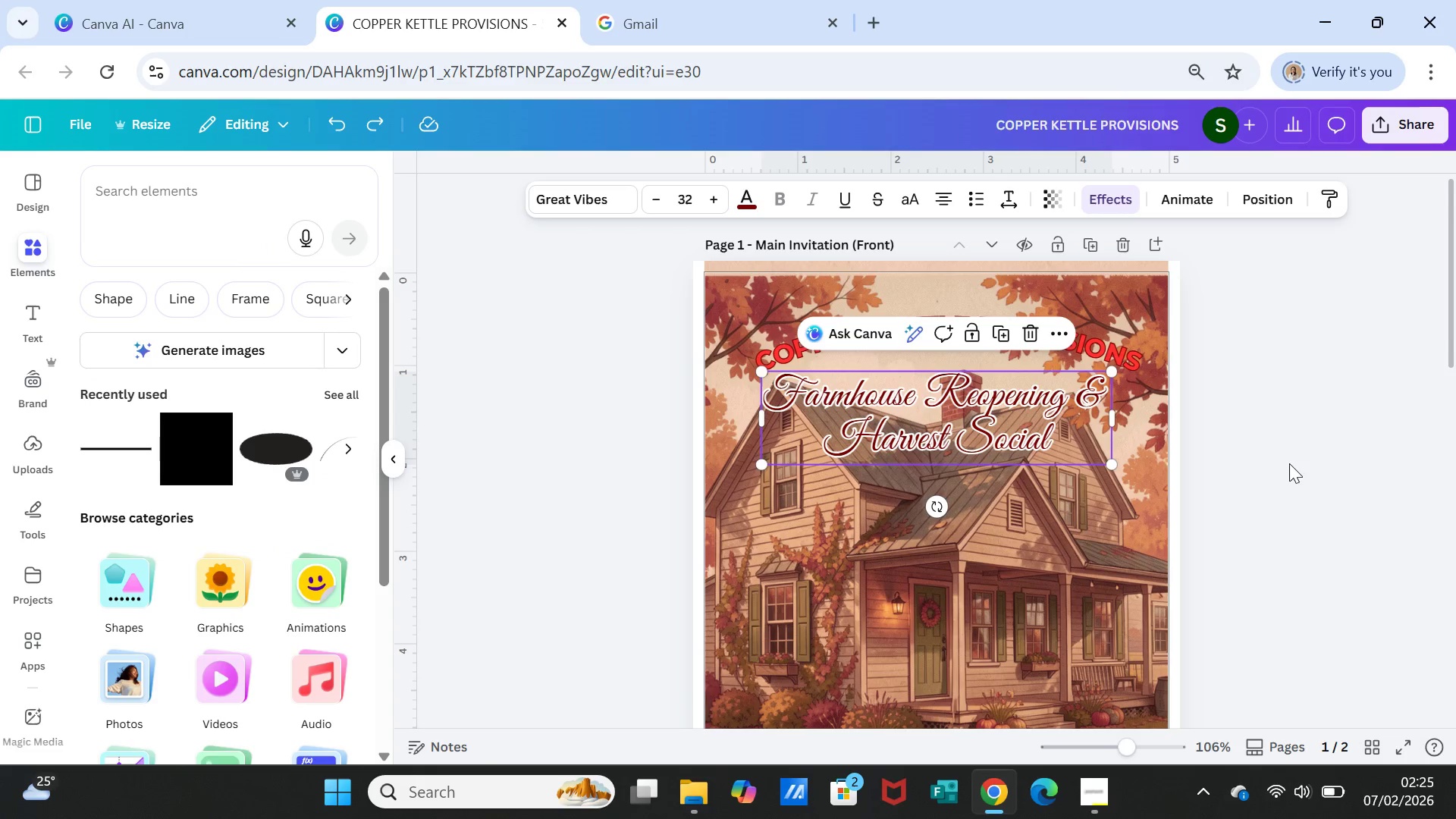 
left_click([1304, 470])
 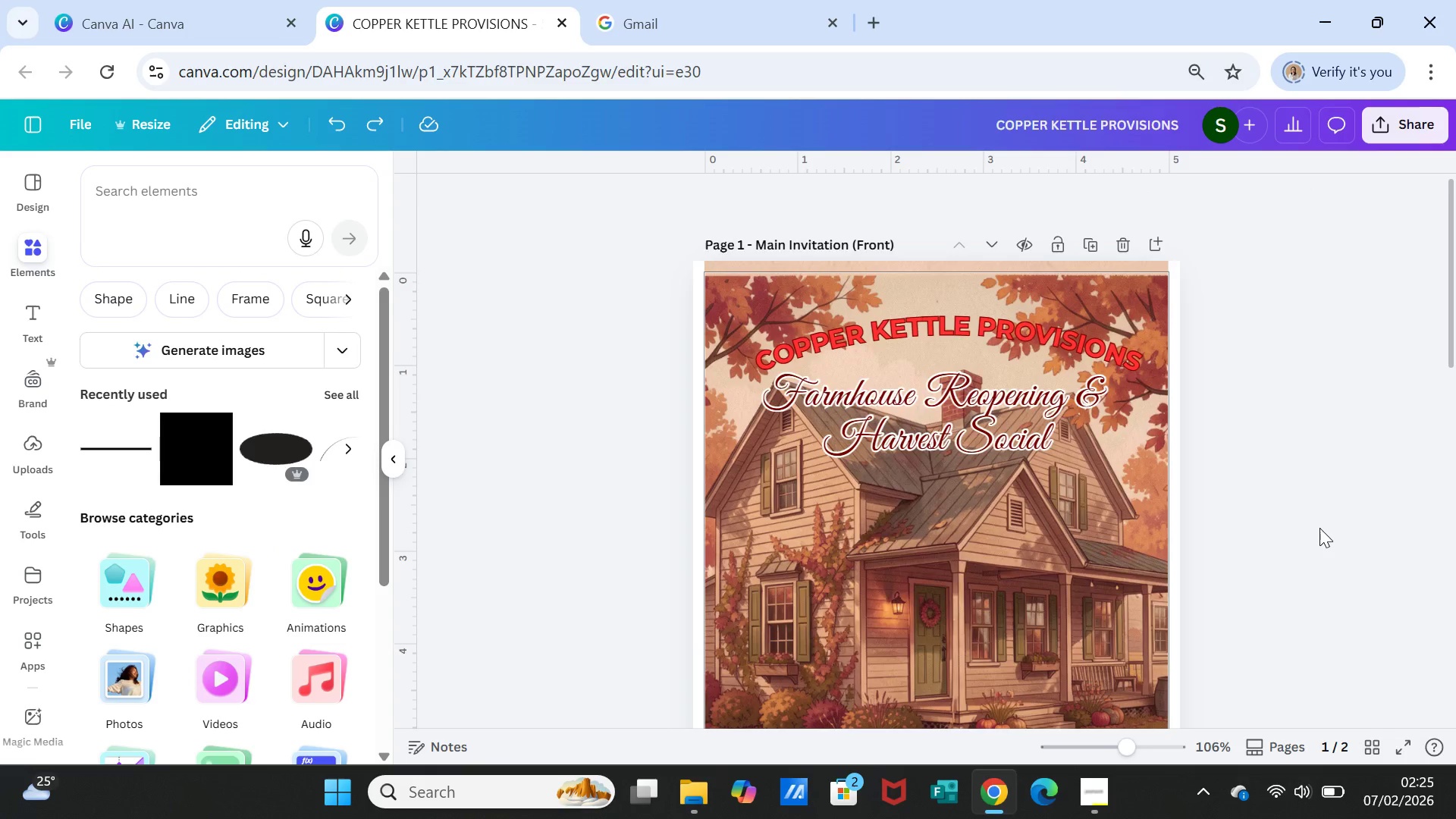 
scroll: coordinate [1320, 528], scroll_direction: down, amount: 3.0
 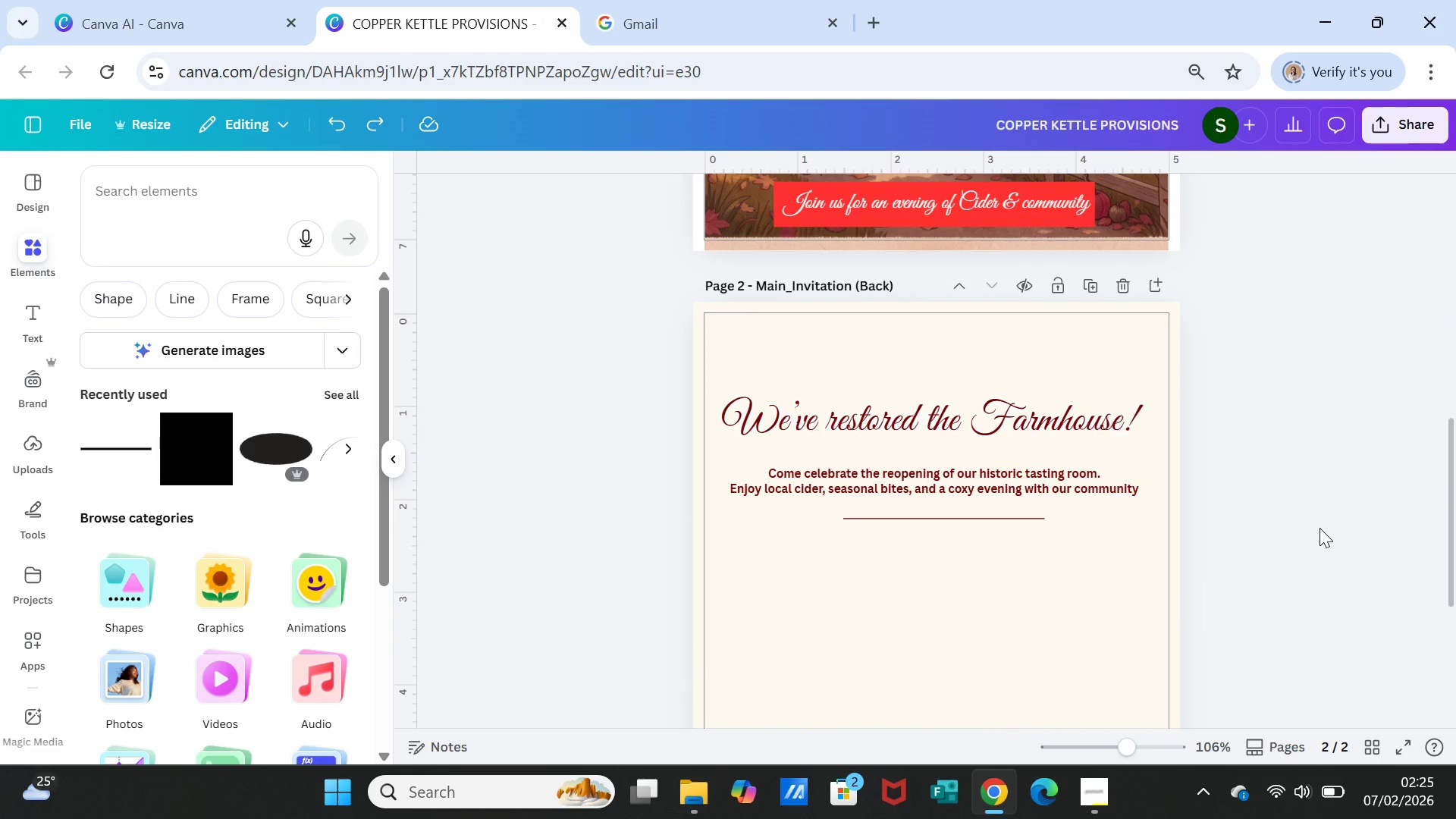 
left_click([1019, 496])
 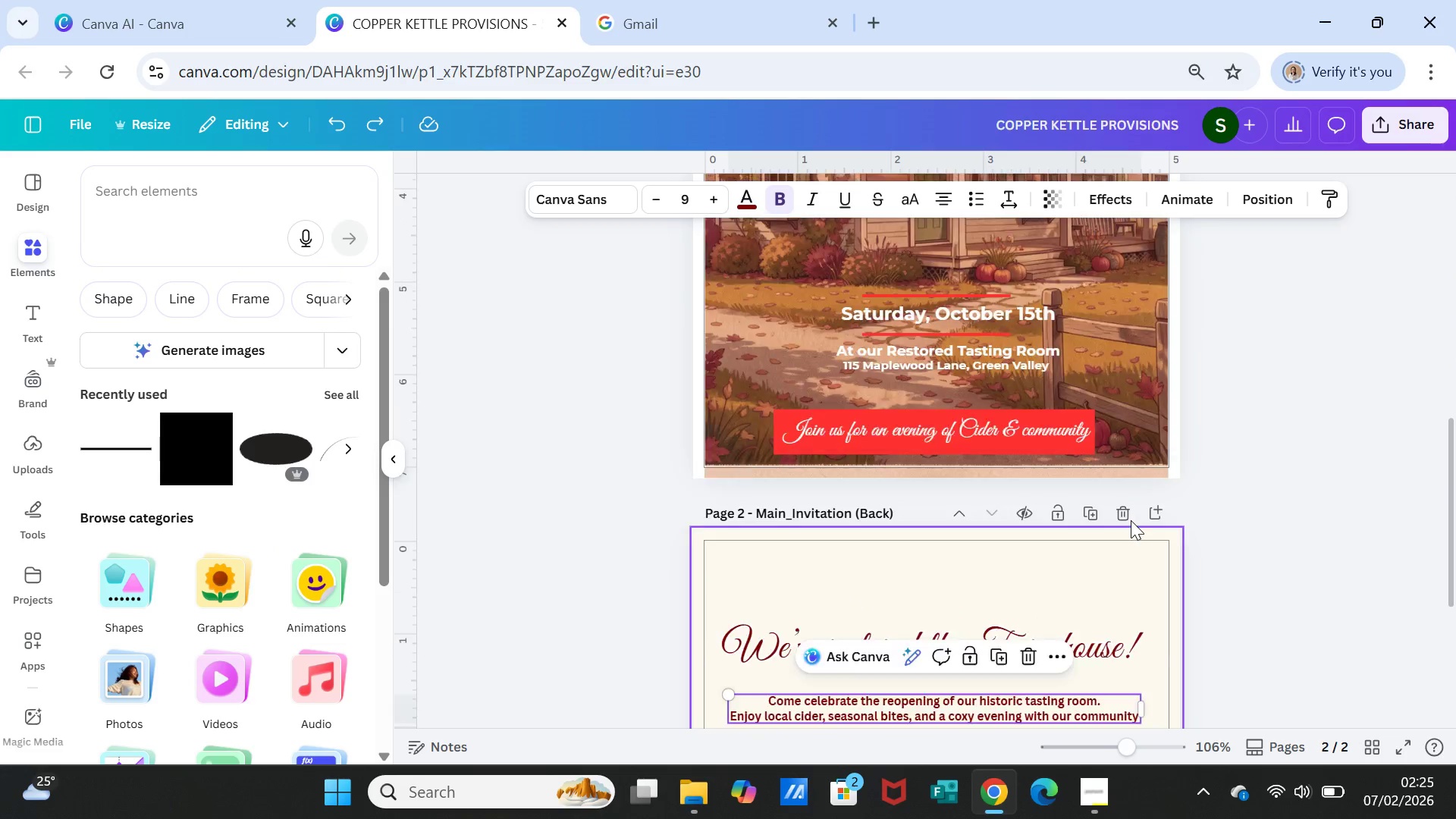 
scroll: coordinate [1131, 520], scroll_direction: up, amount: 3.0
 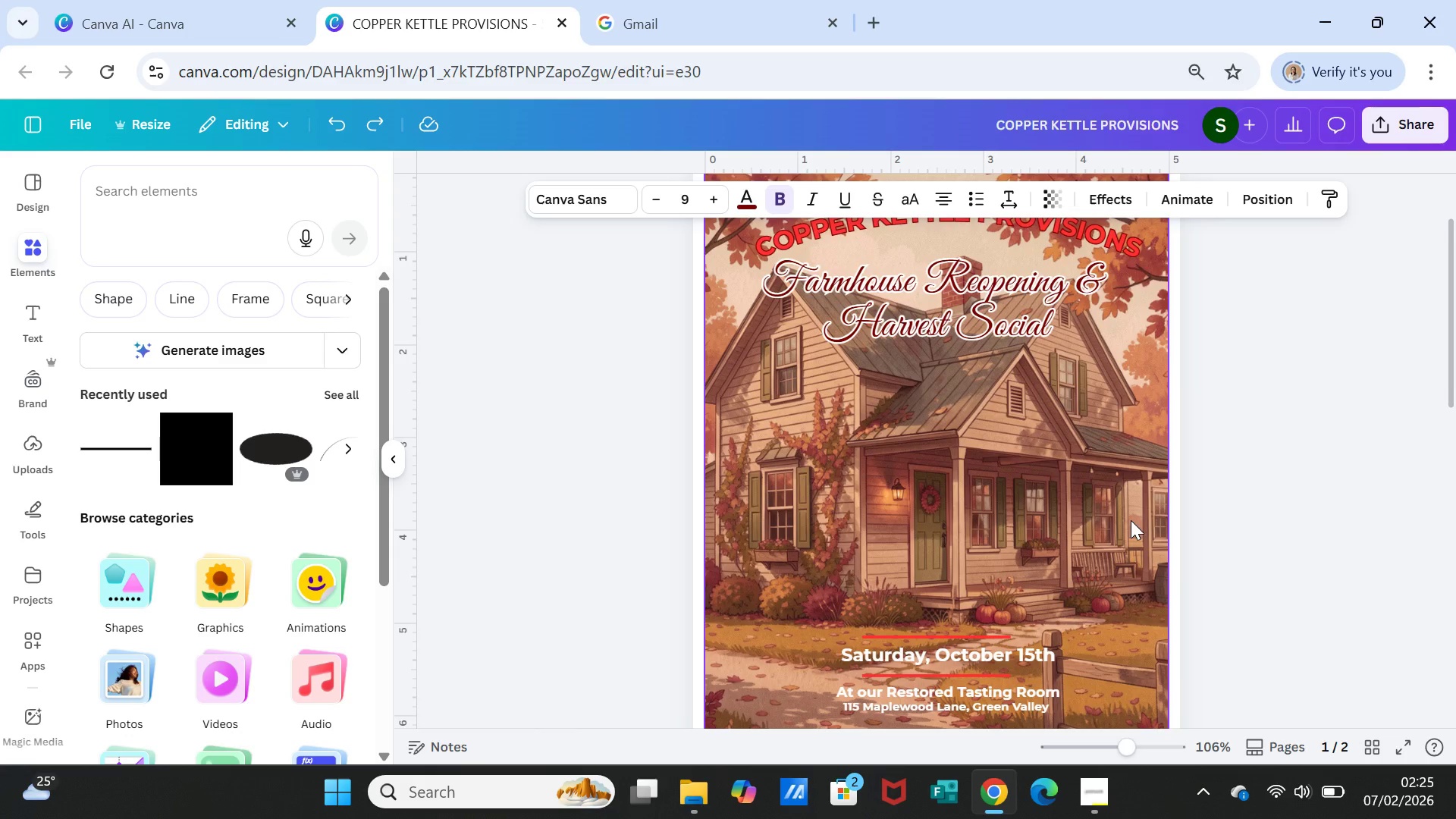 
scroll: coordinate [1131, 520], scroll_direction: down, amount: 2.0
 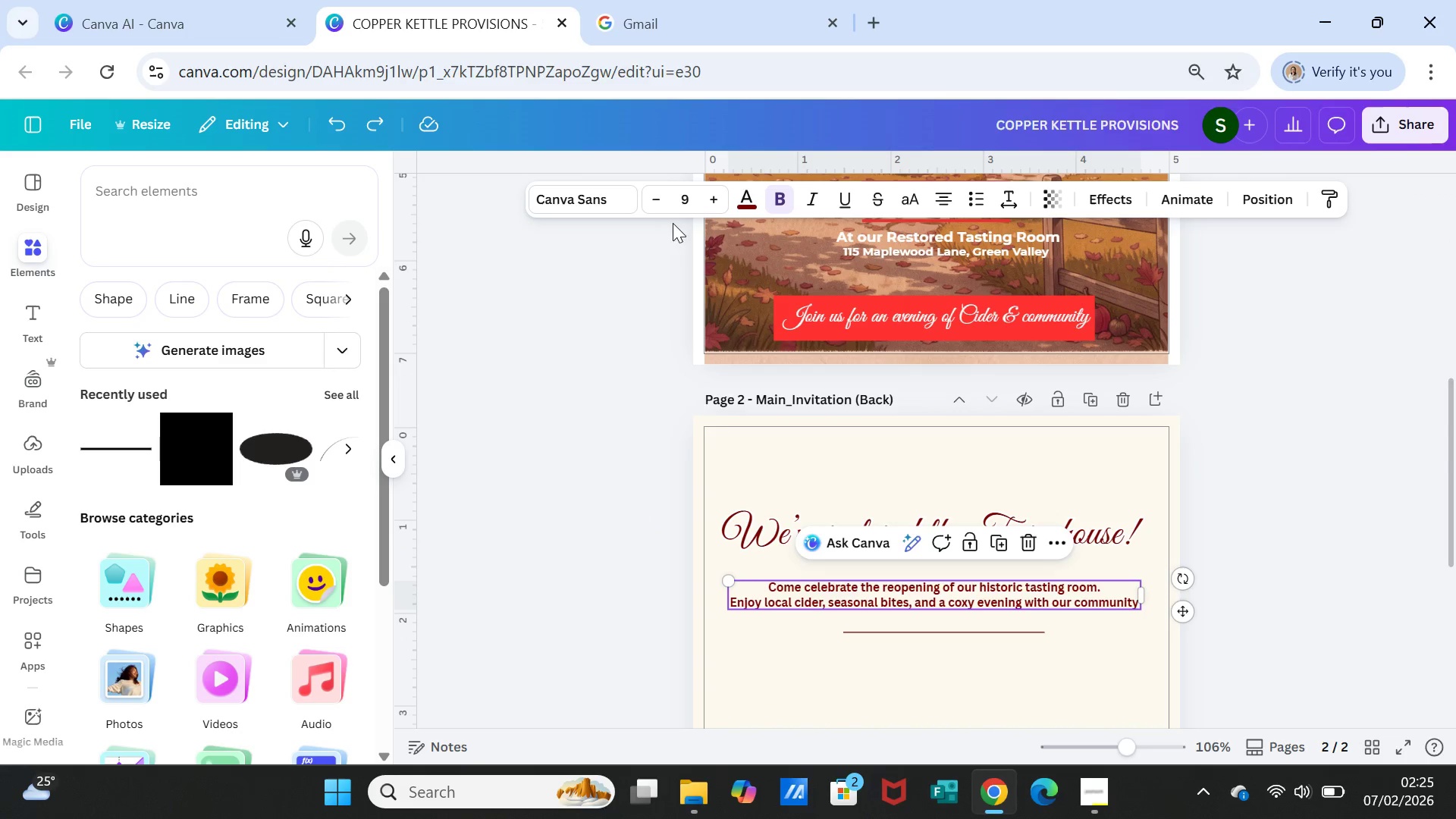 
left_click([562, 199])
 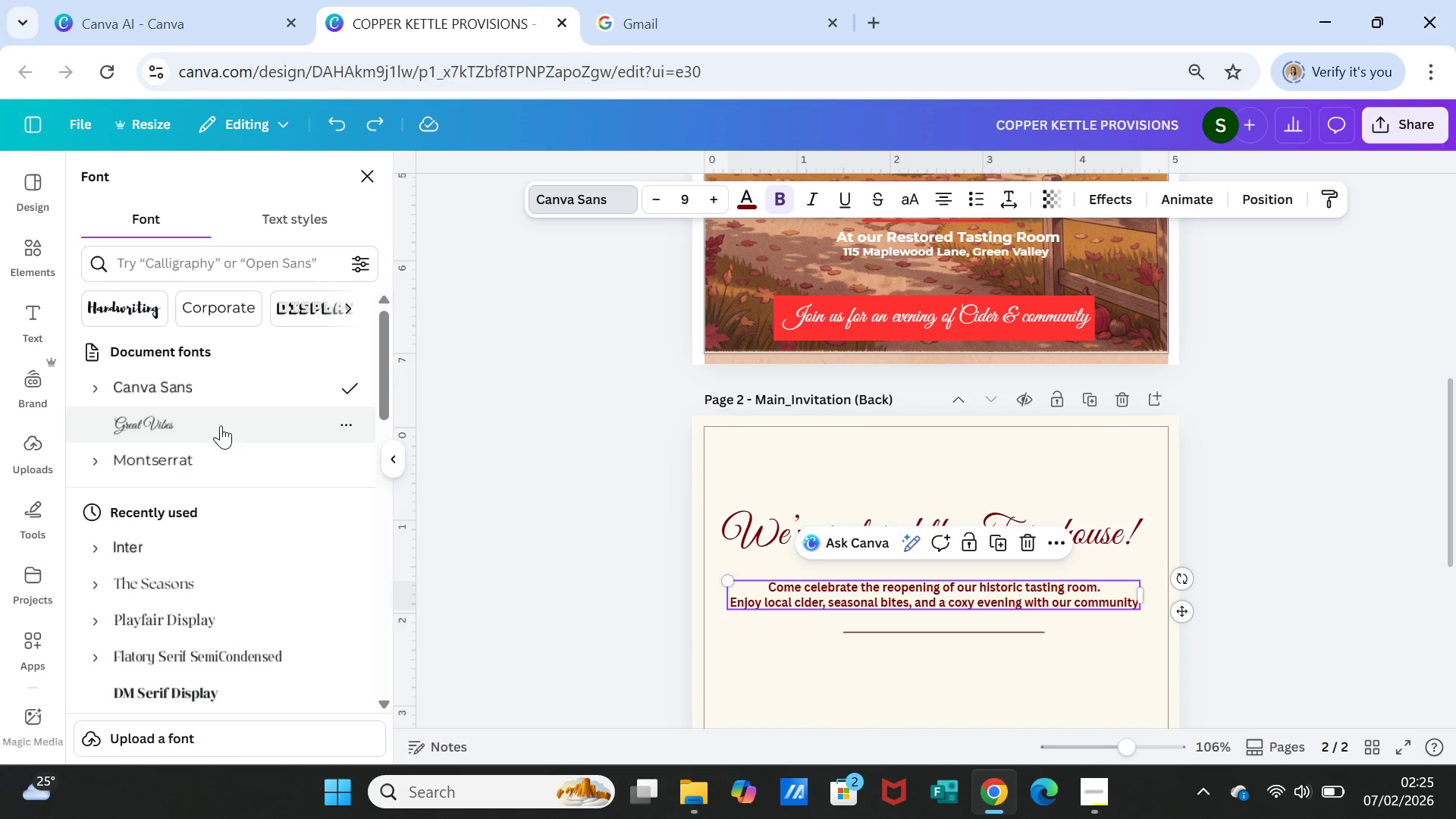 
left_click([195, 462])
 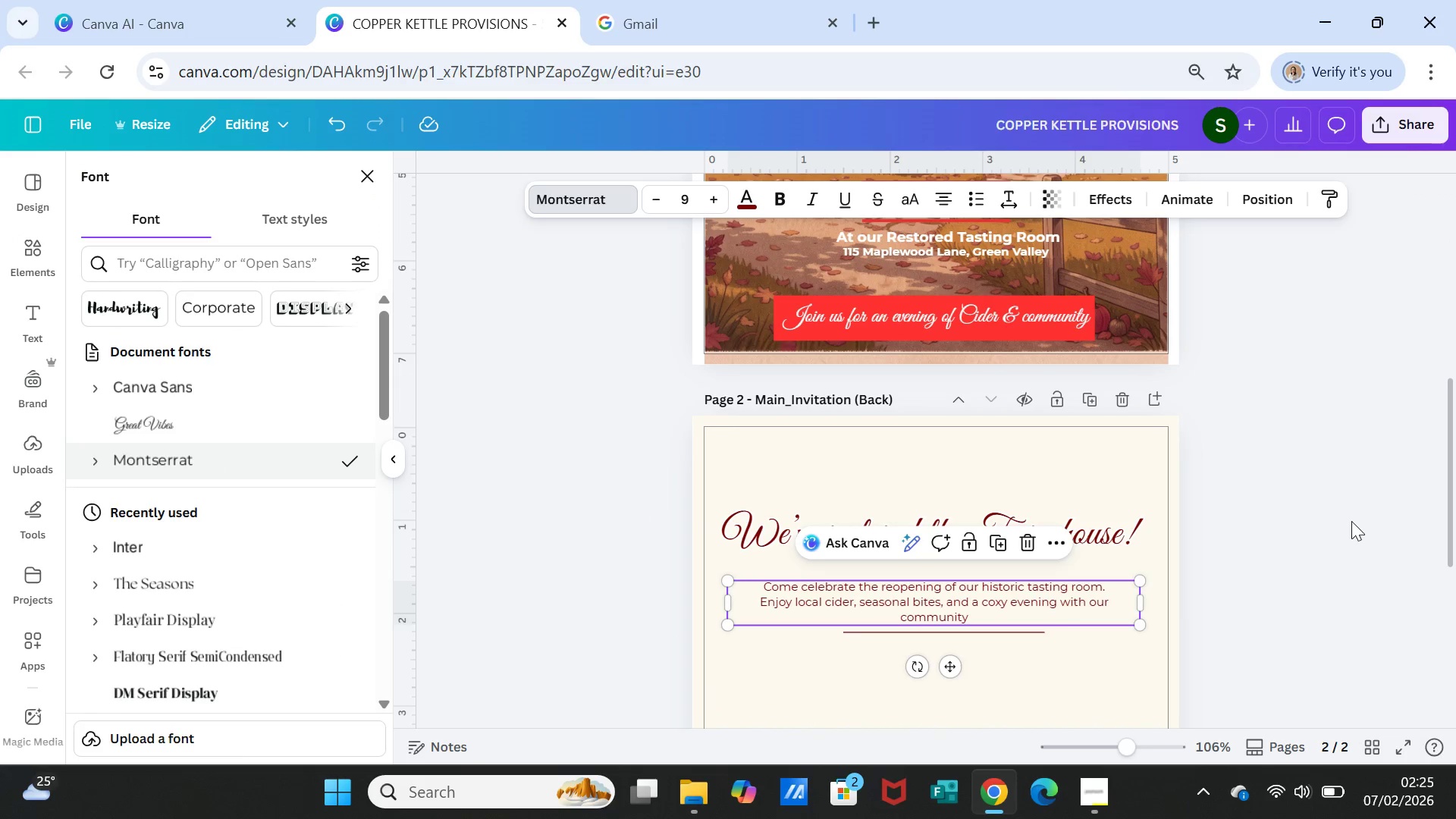 
left_click([1297, 531])
 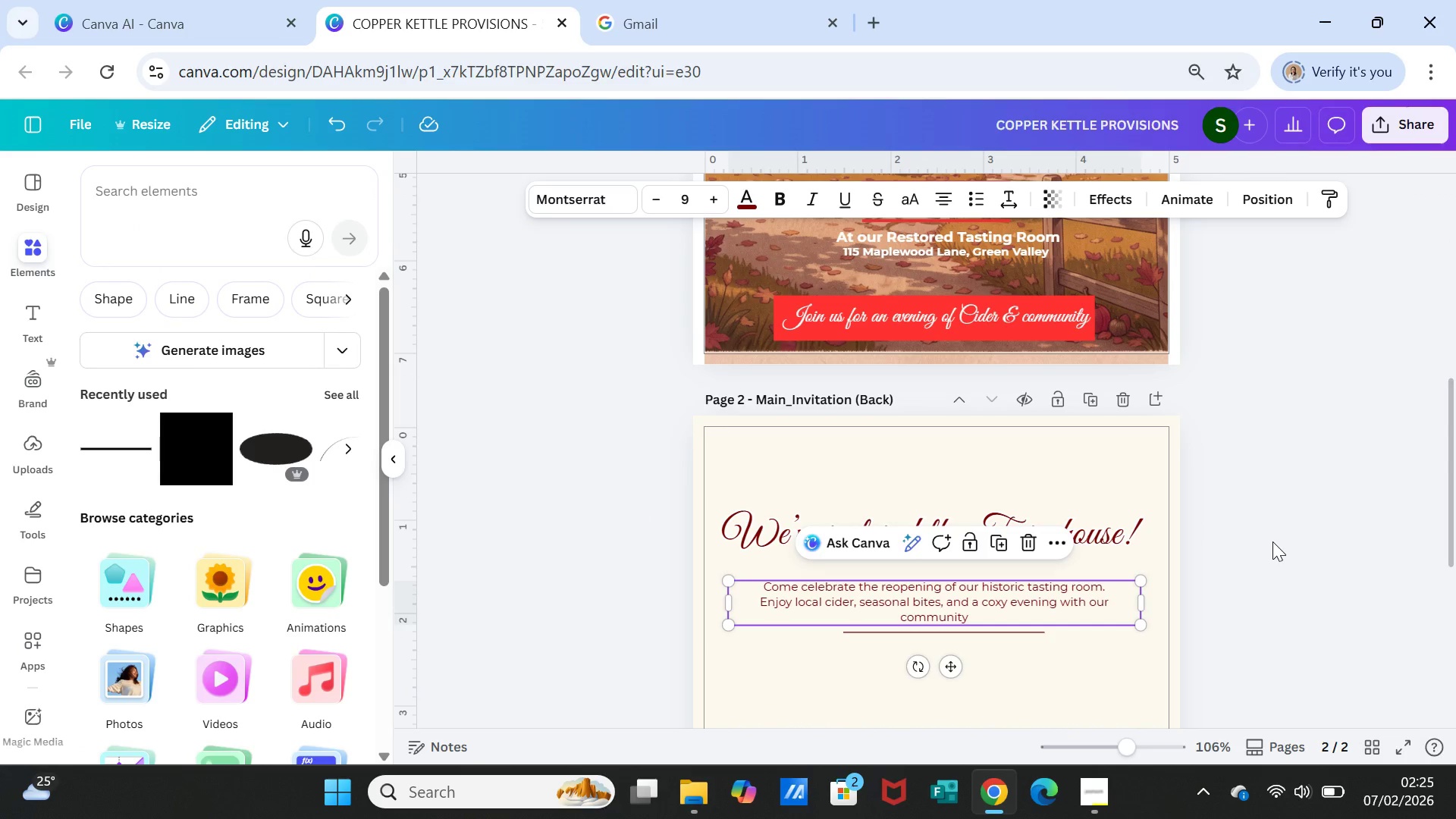 
left_click([1272, 541])
 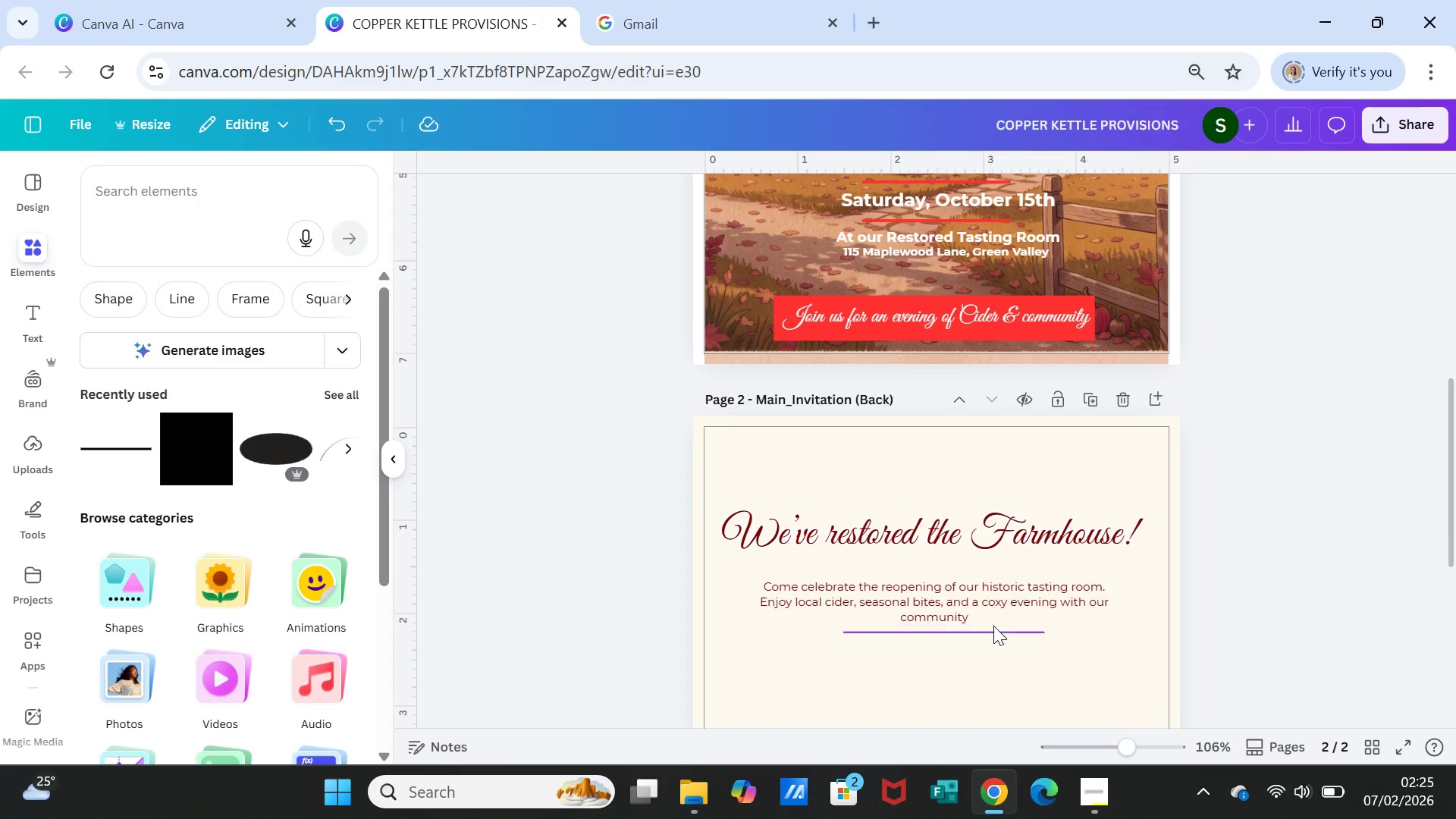 
left_click_drag(start_coordinate=[993, 629], to_coordinate=[991, 639])
 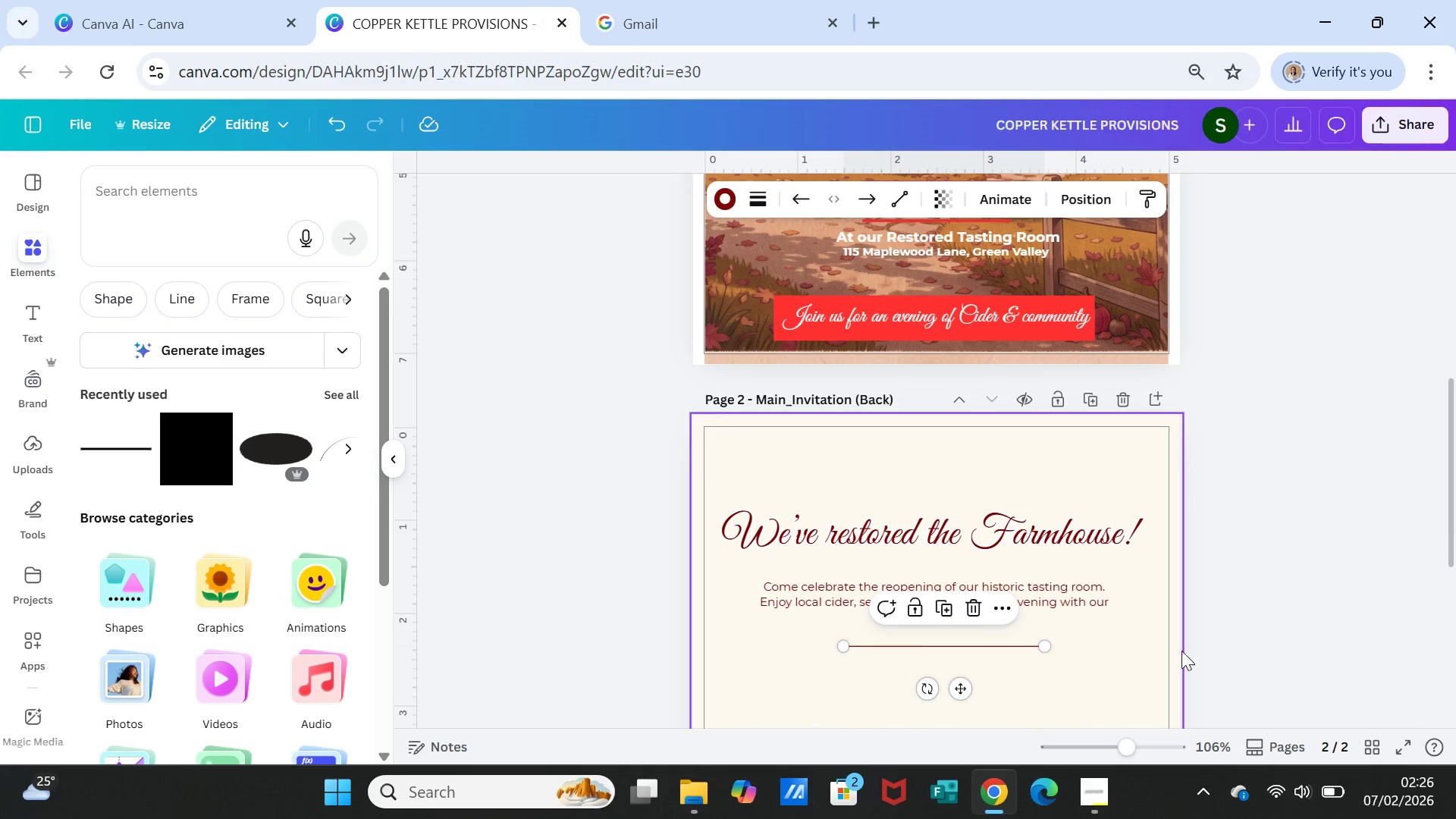 
left_click([1181, 651])
 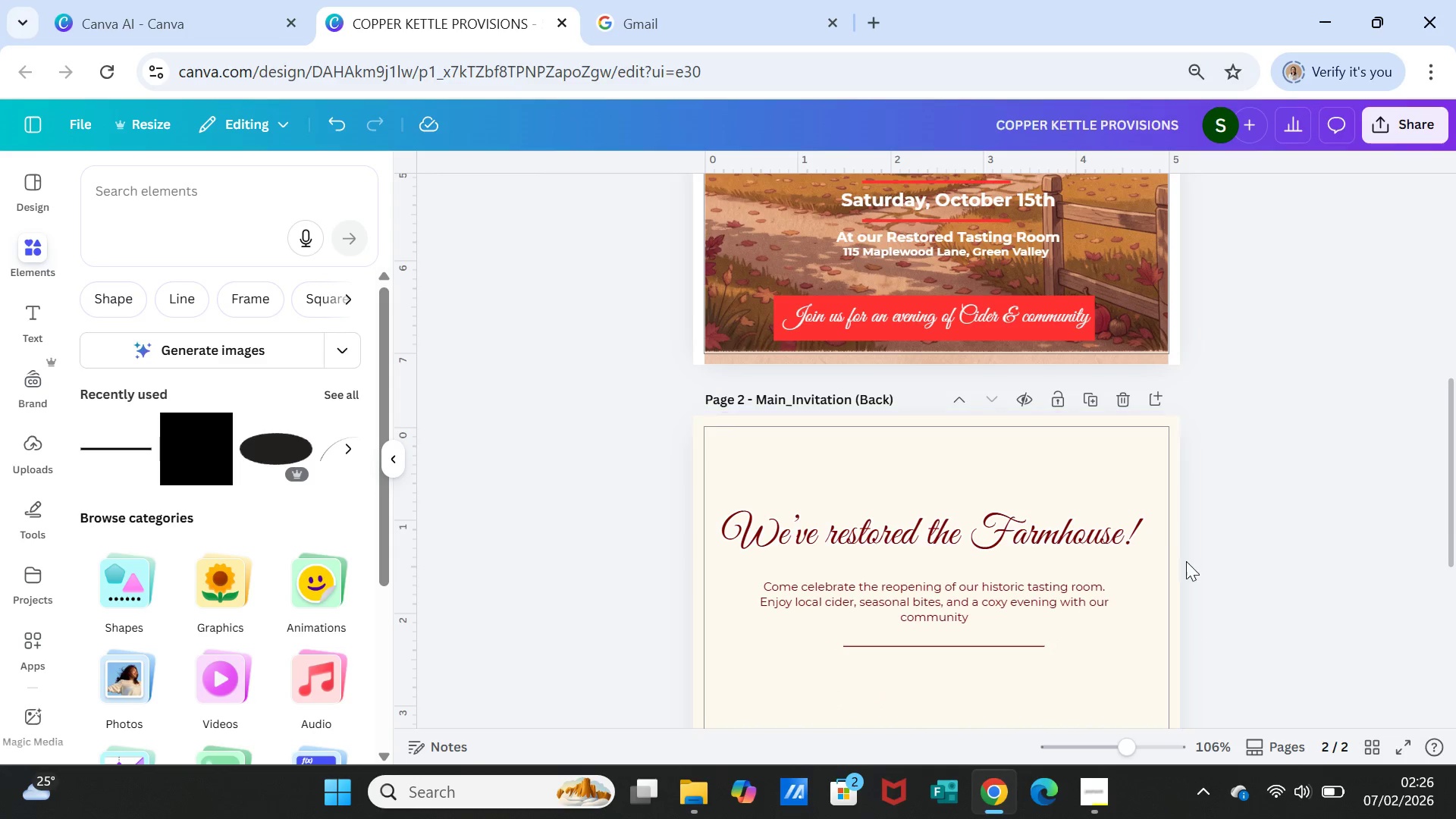 
scroll: coordinate [1045, 576], scroll_direction: down, amount: 2.0
 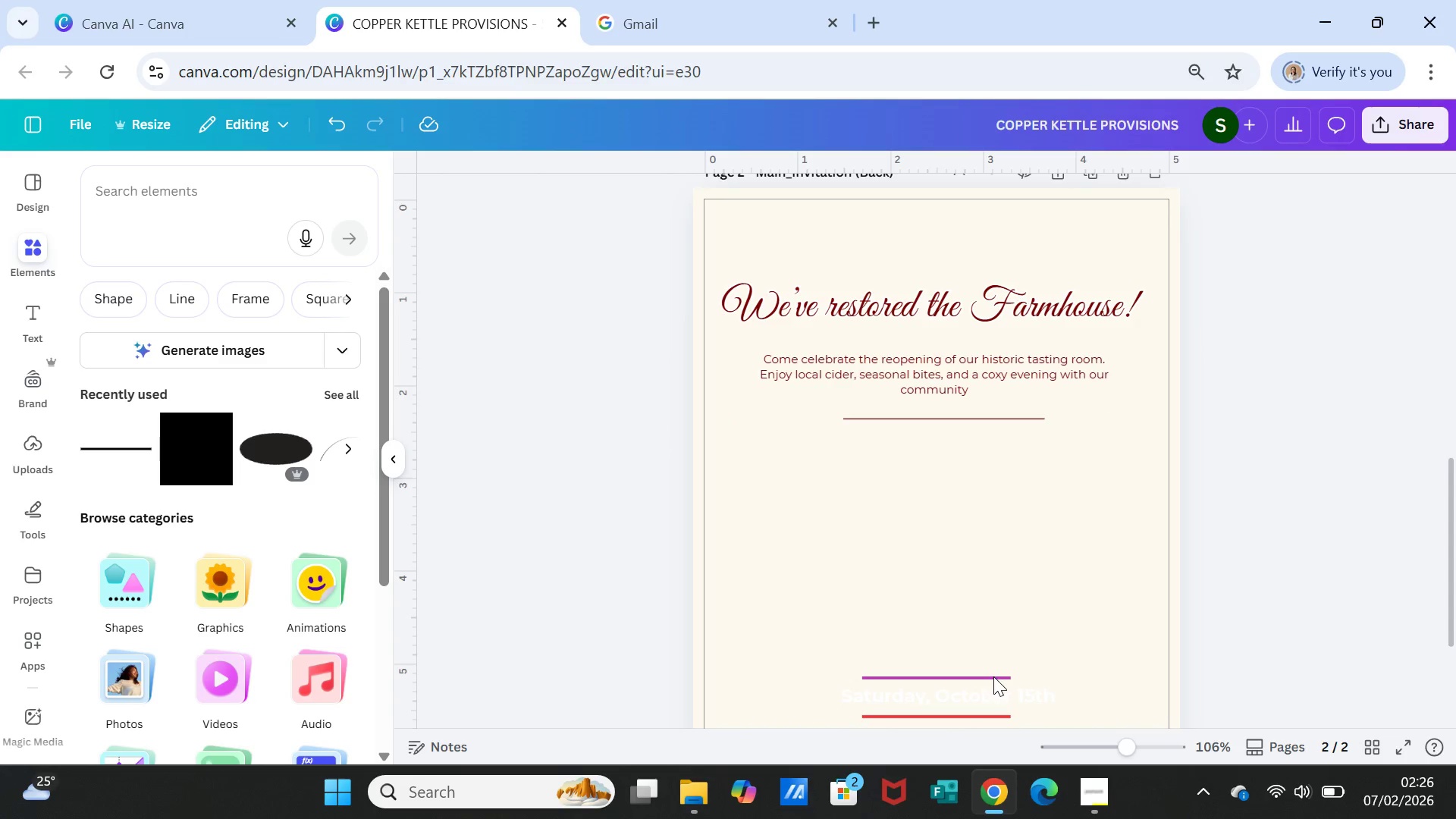 
left_click([993, 676])
 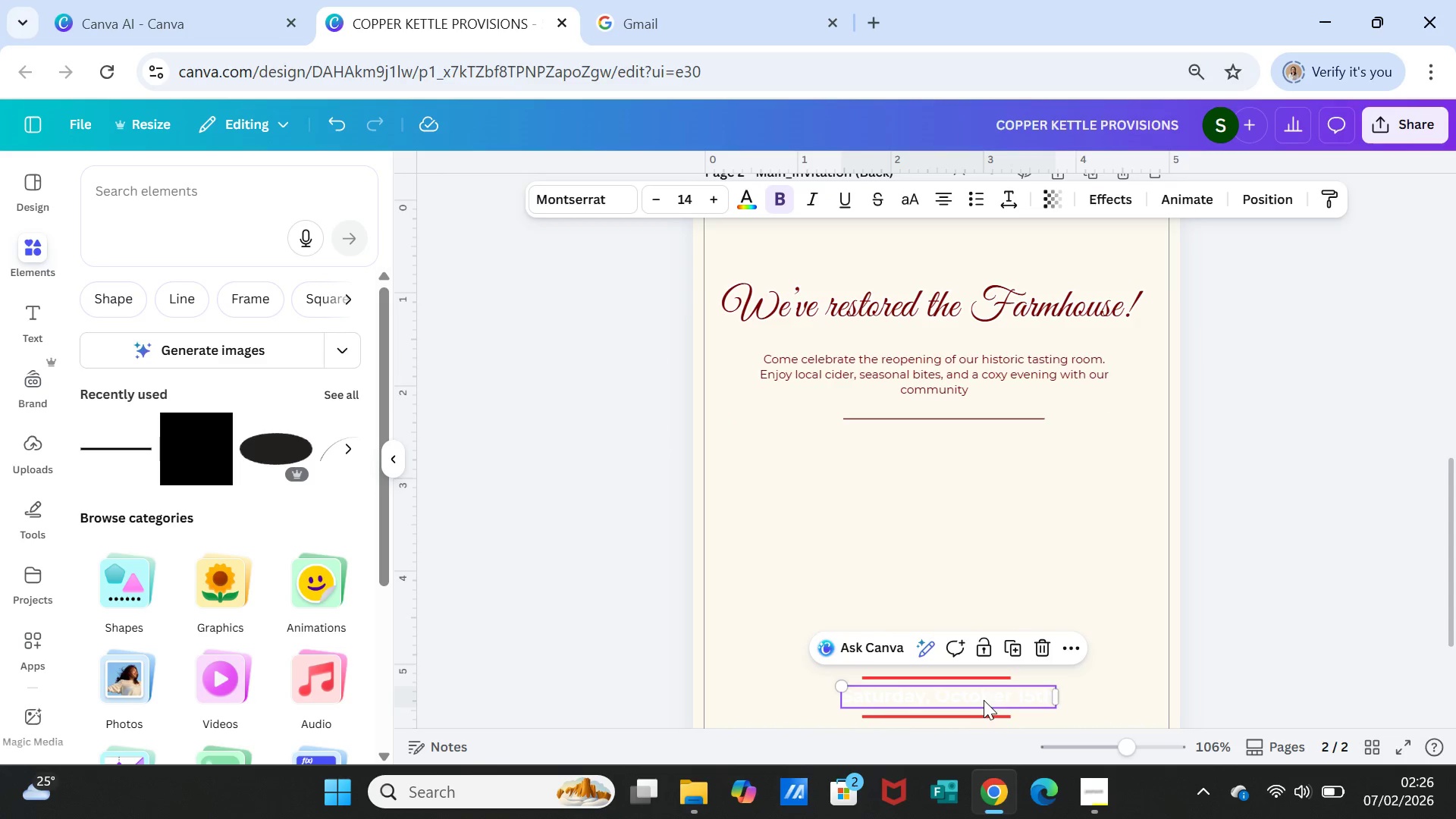 
scroll: coordinate [984, 699], scroll_direction: down, amount: 1.0
 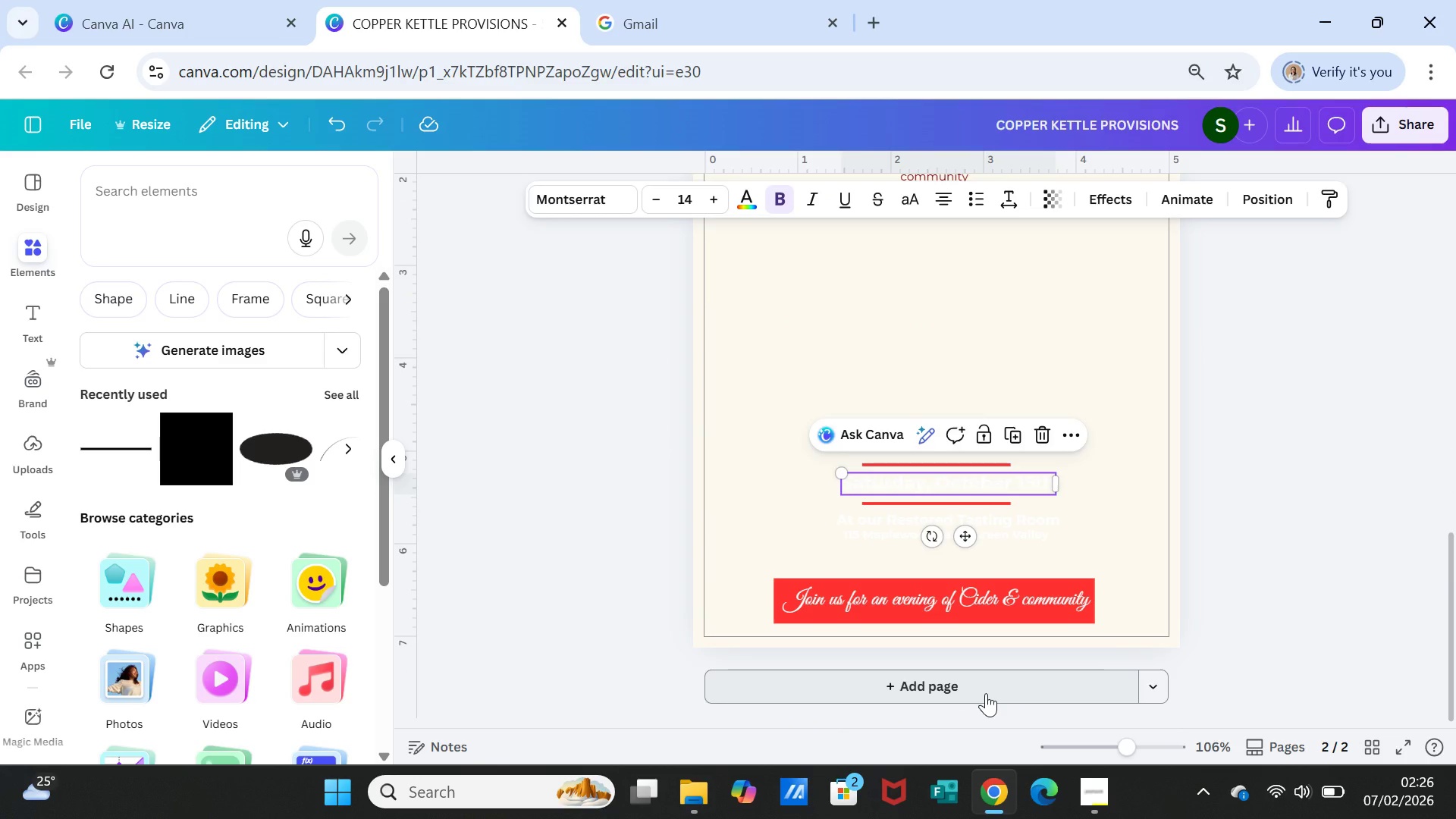 
scroll: coordinate [987, 692], scroll_direction: up, amount: 8.0
 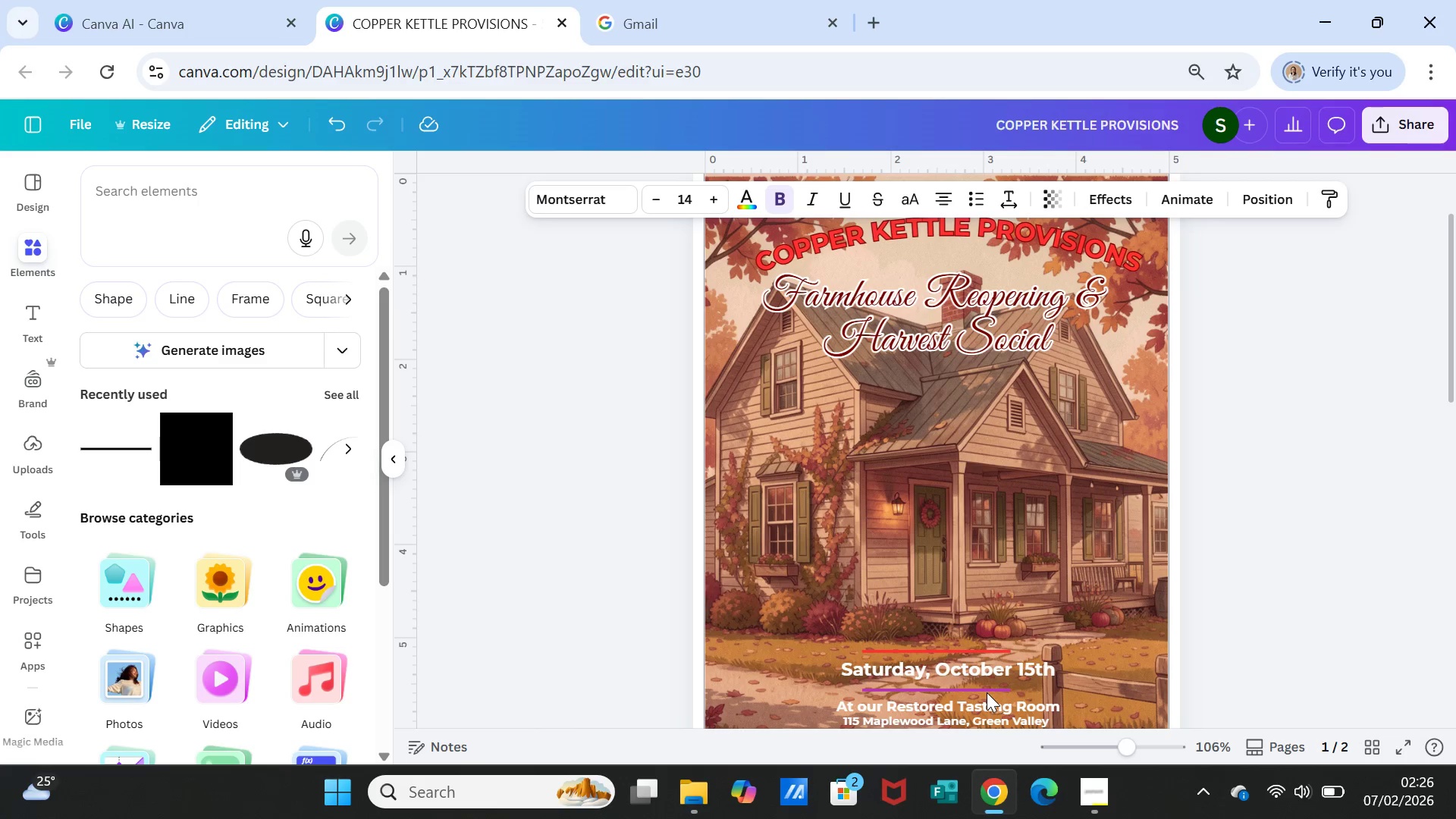 
scroll: coordinate [987, 692], scroll_direction: down, amount: 5.0
 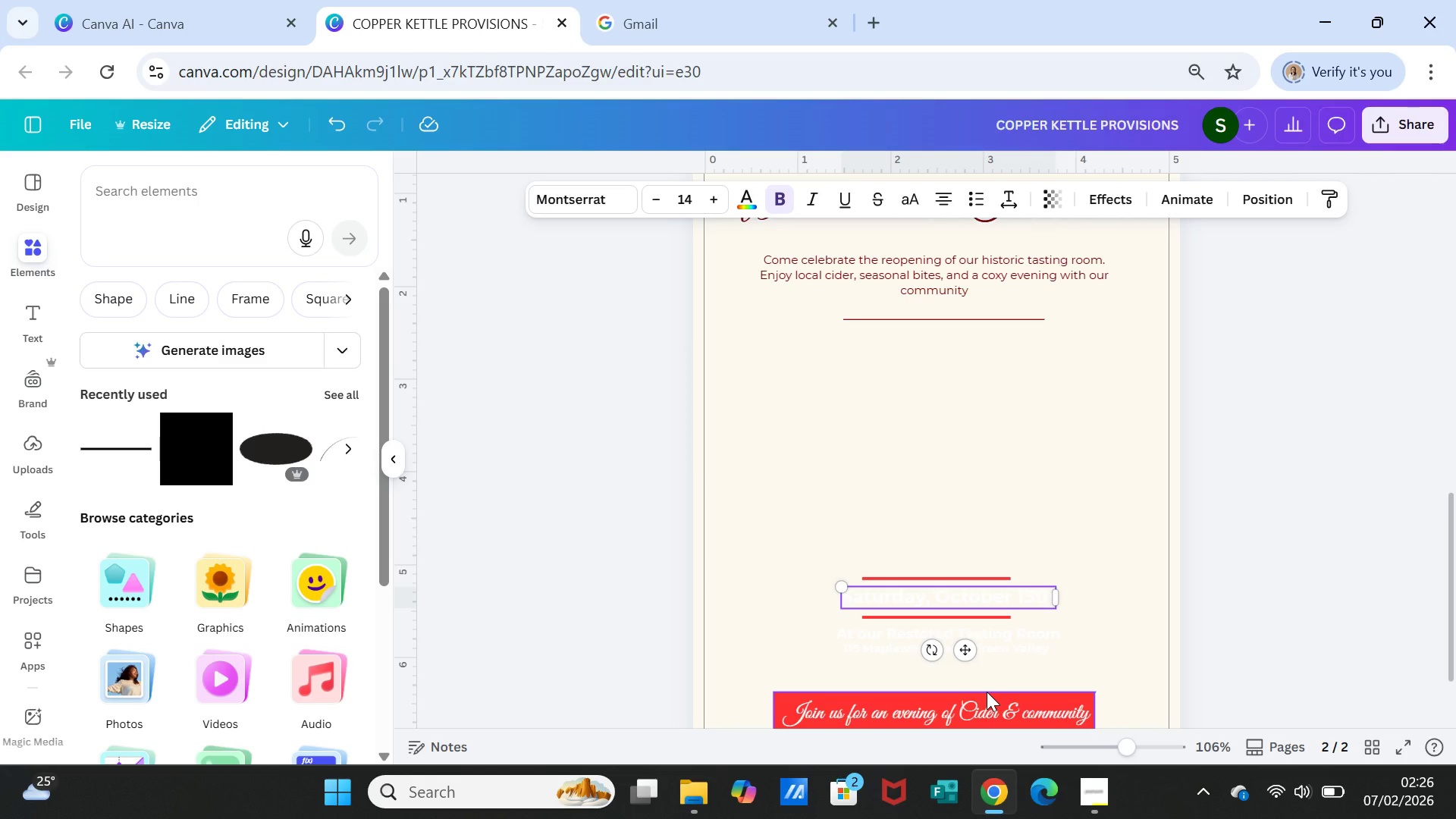 
key(Delete)
 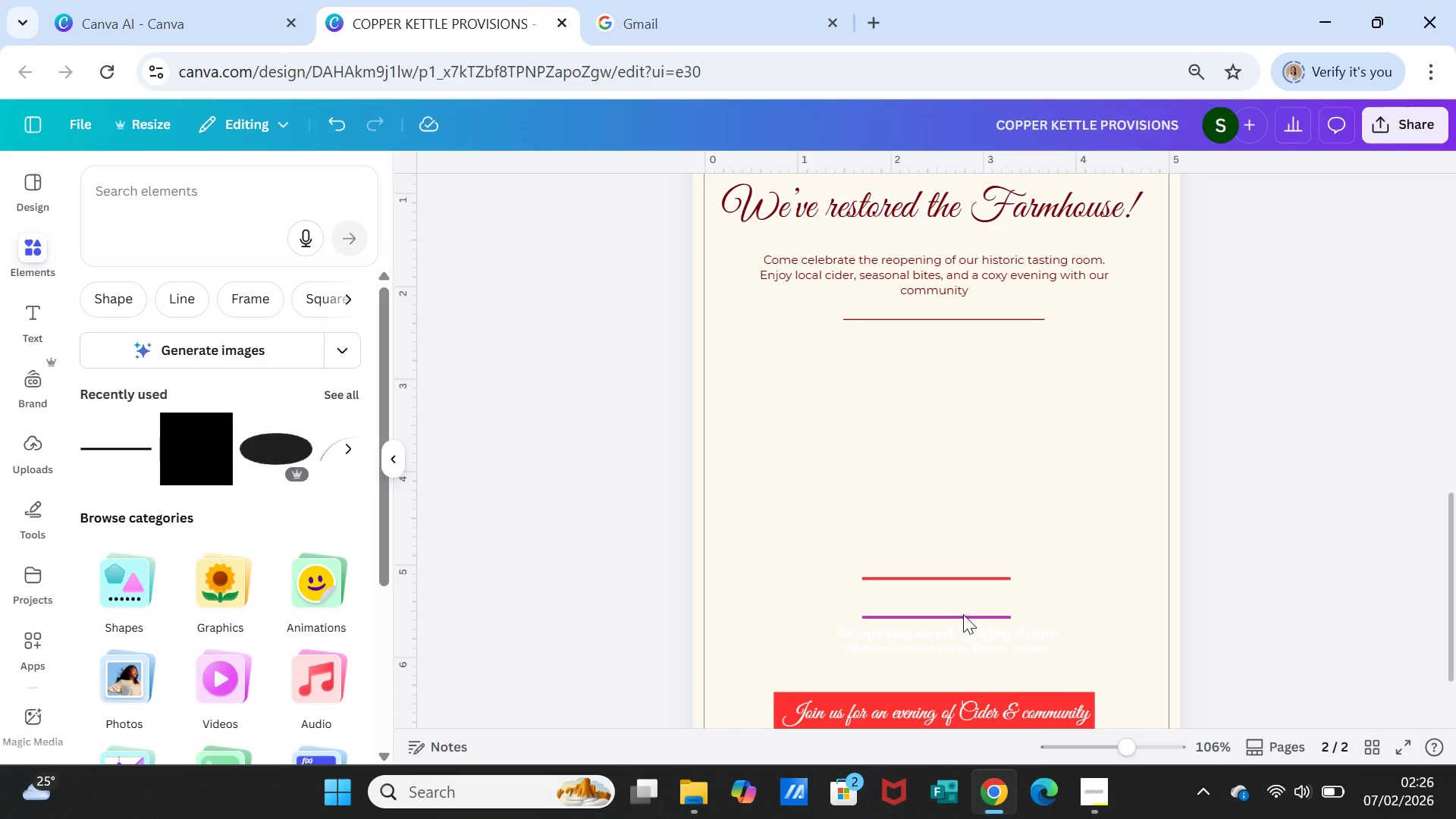 
left_click([963, 614])
 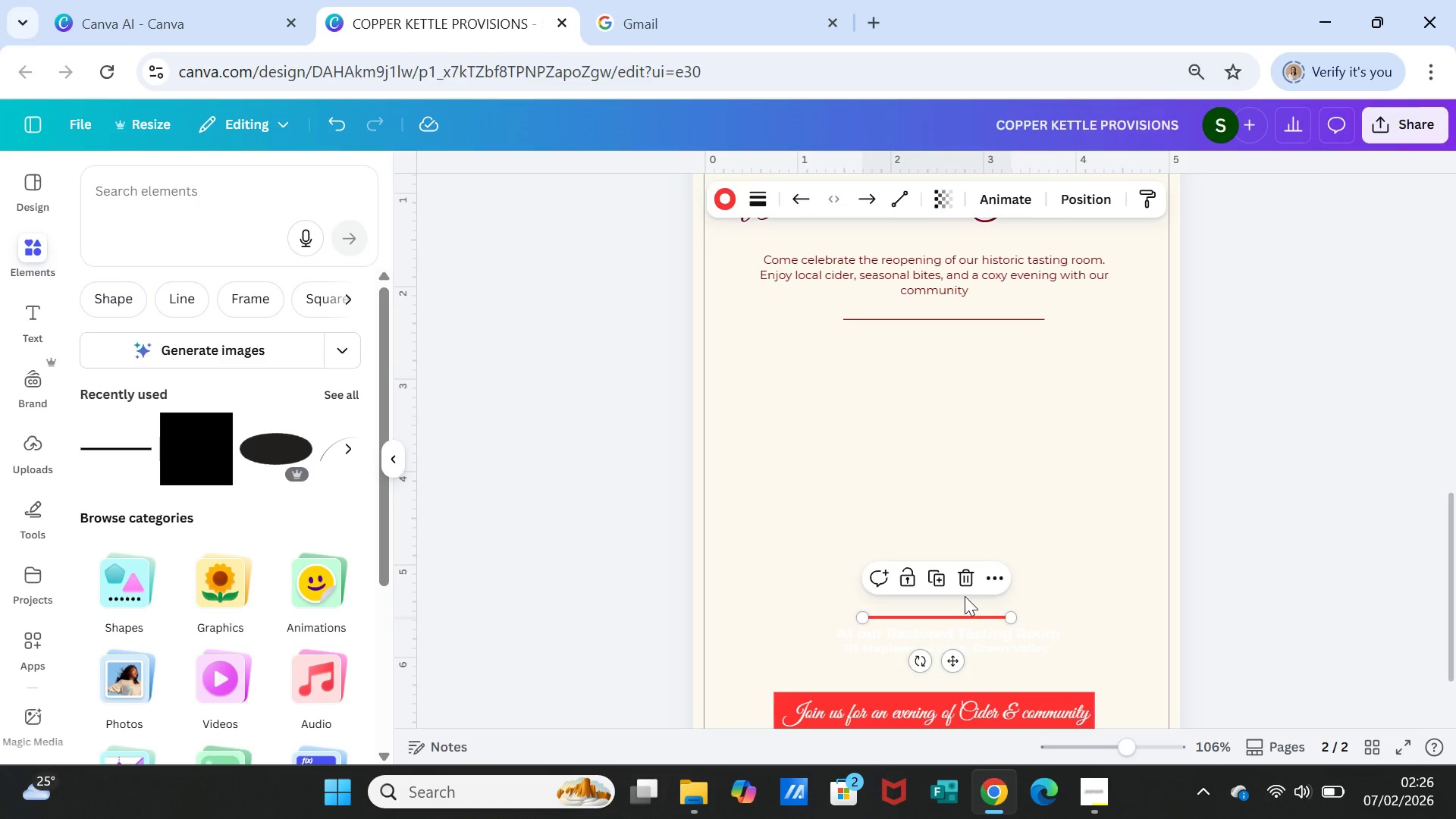 
key(Delete)
 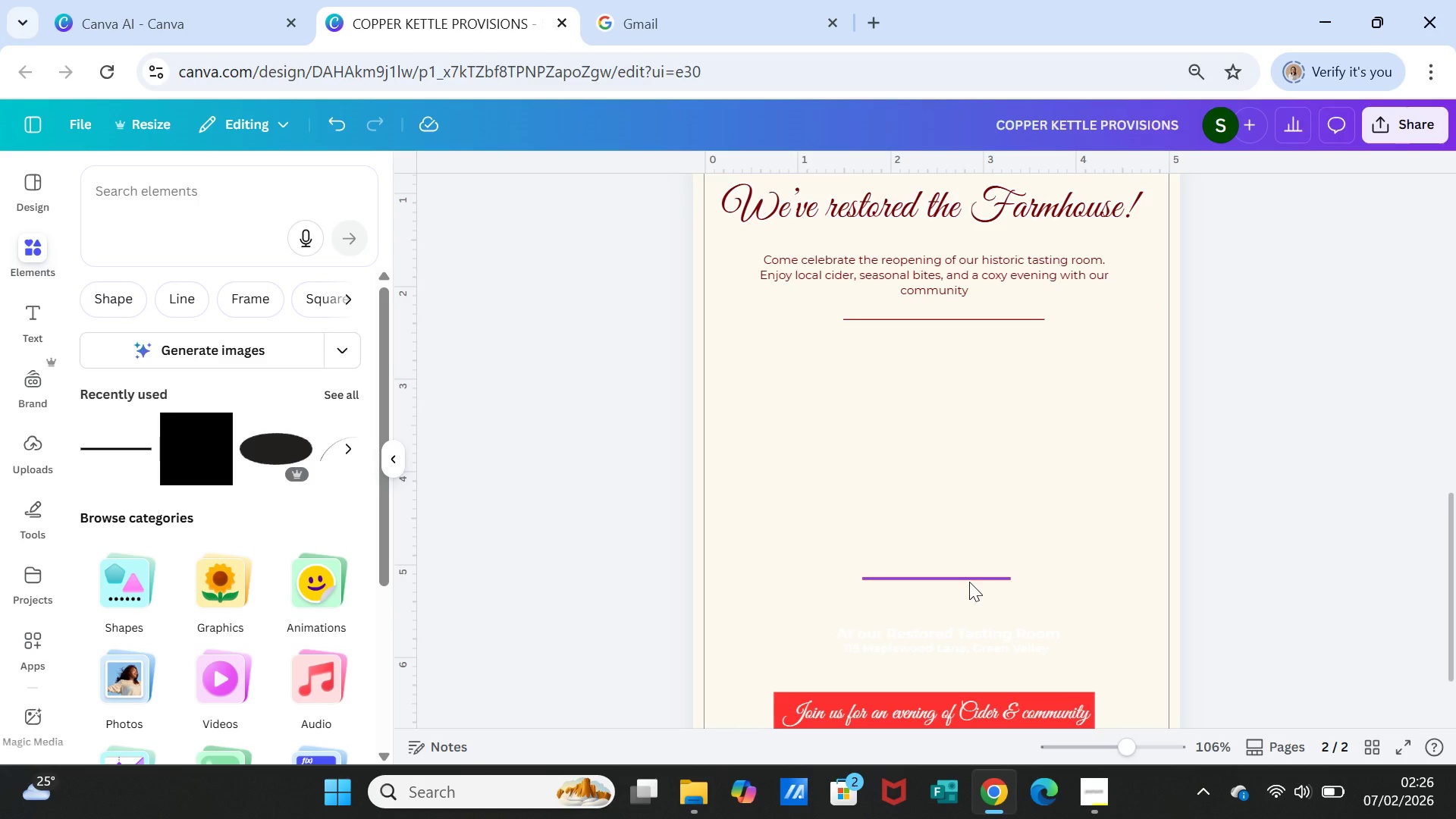 
left_click([969, 582])
 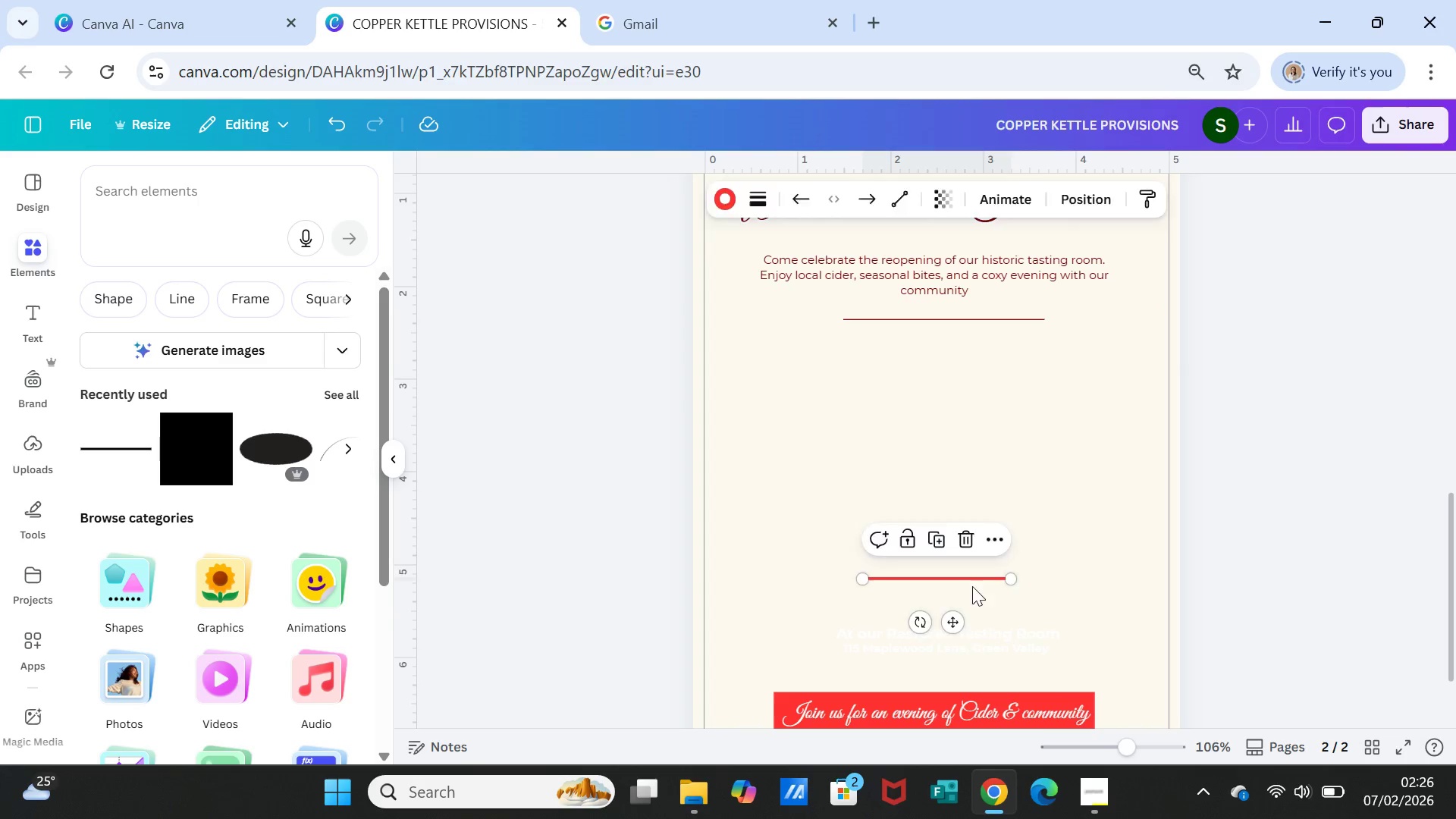 
key(Delete)
 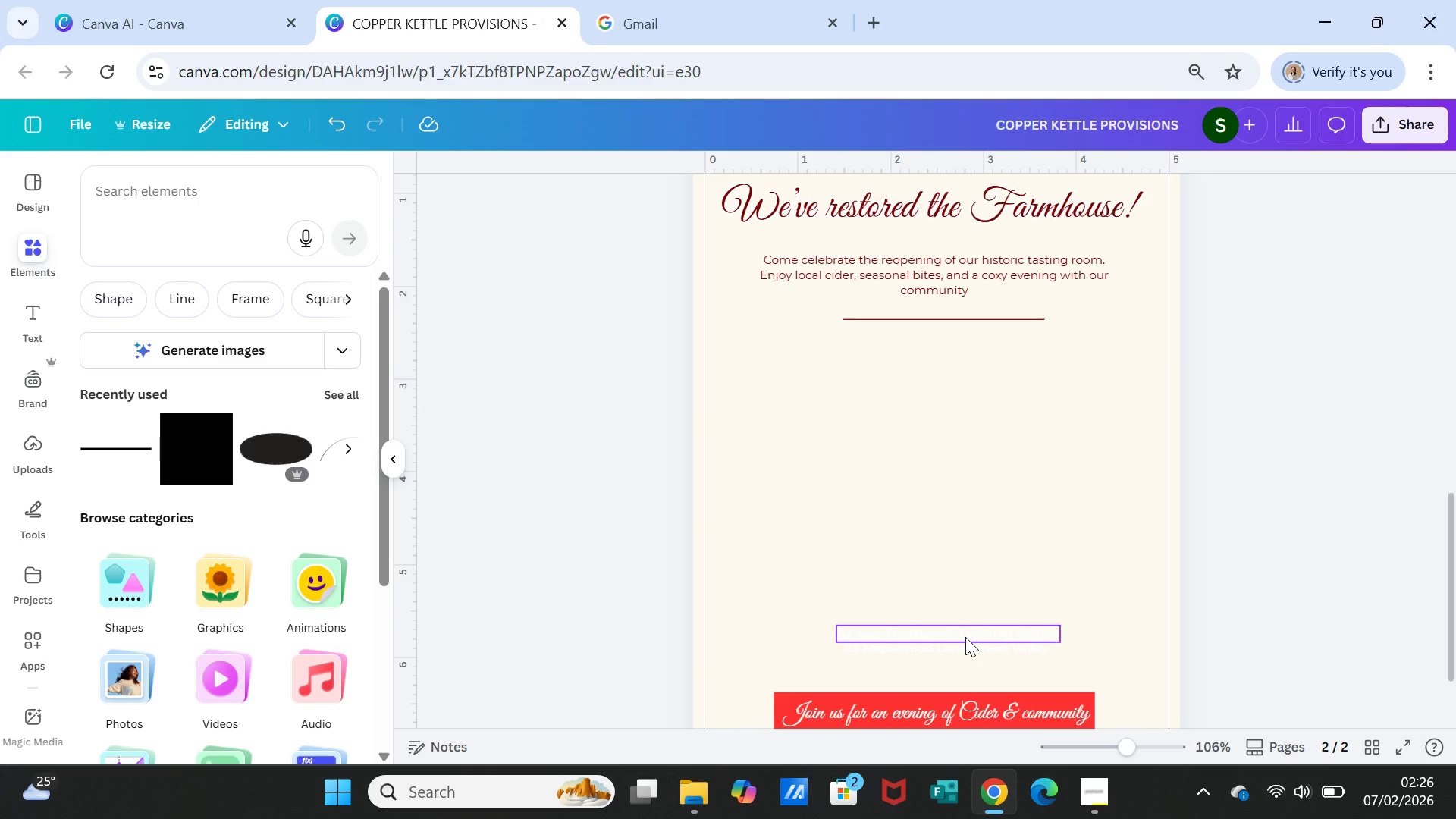 
left_click([965, 637])
 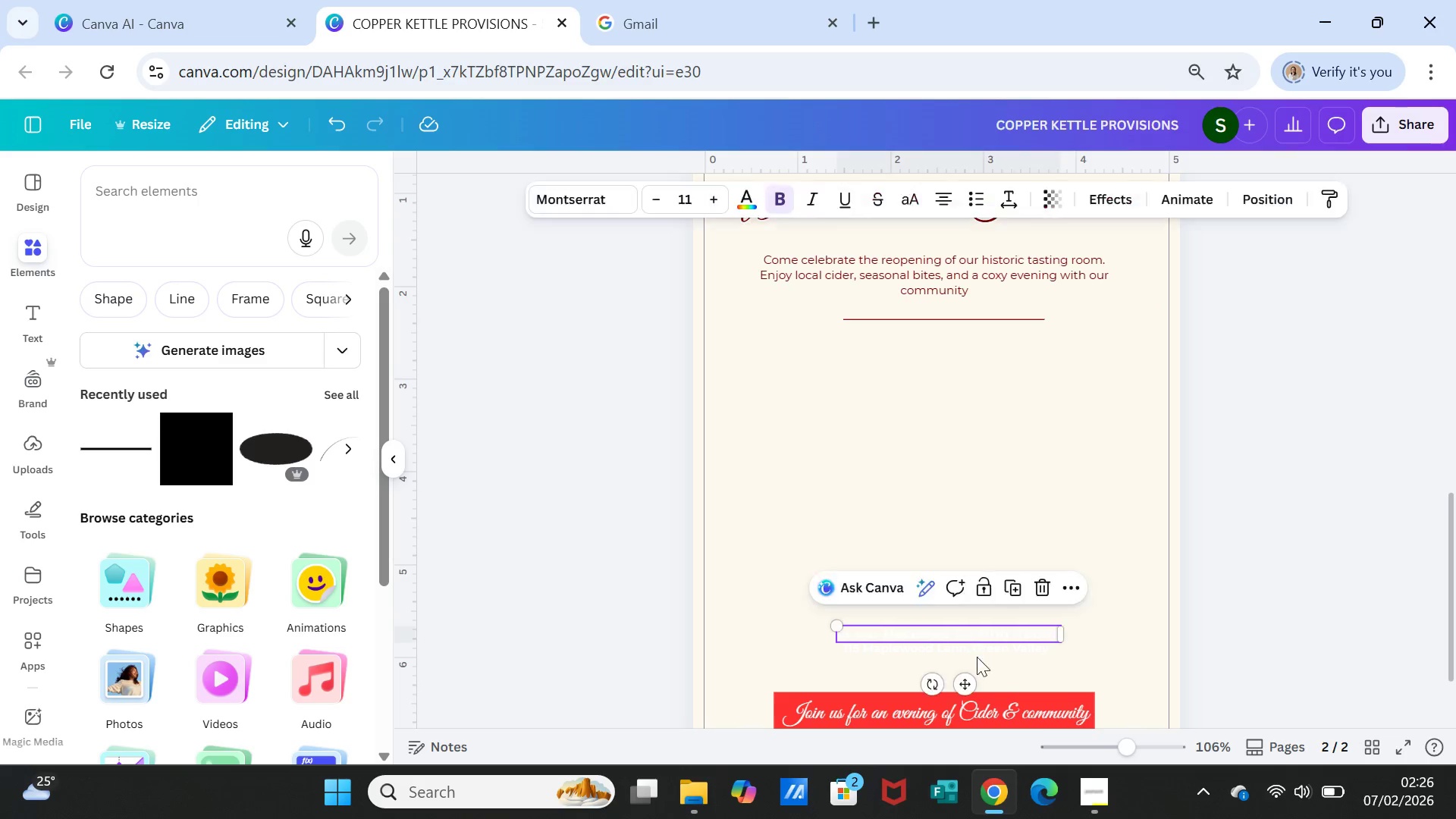 
key(Delete)
 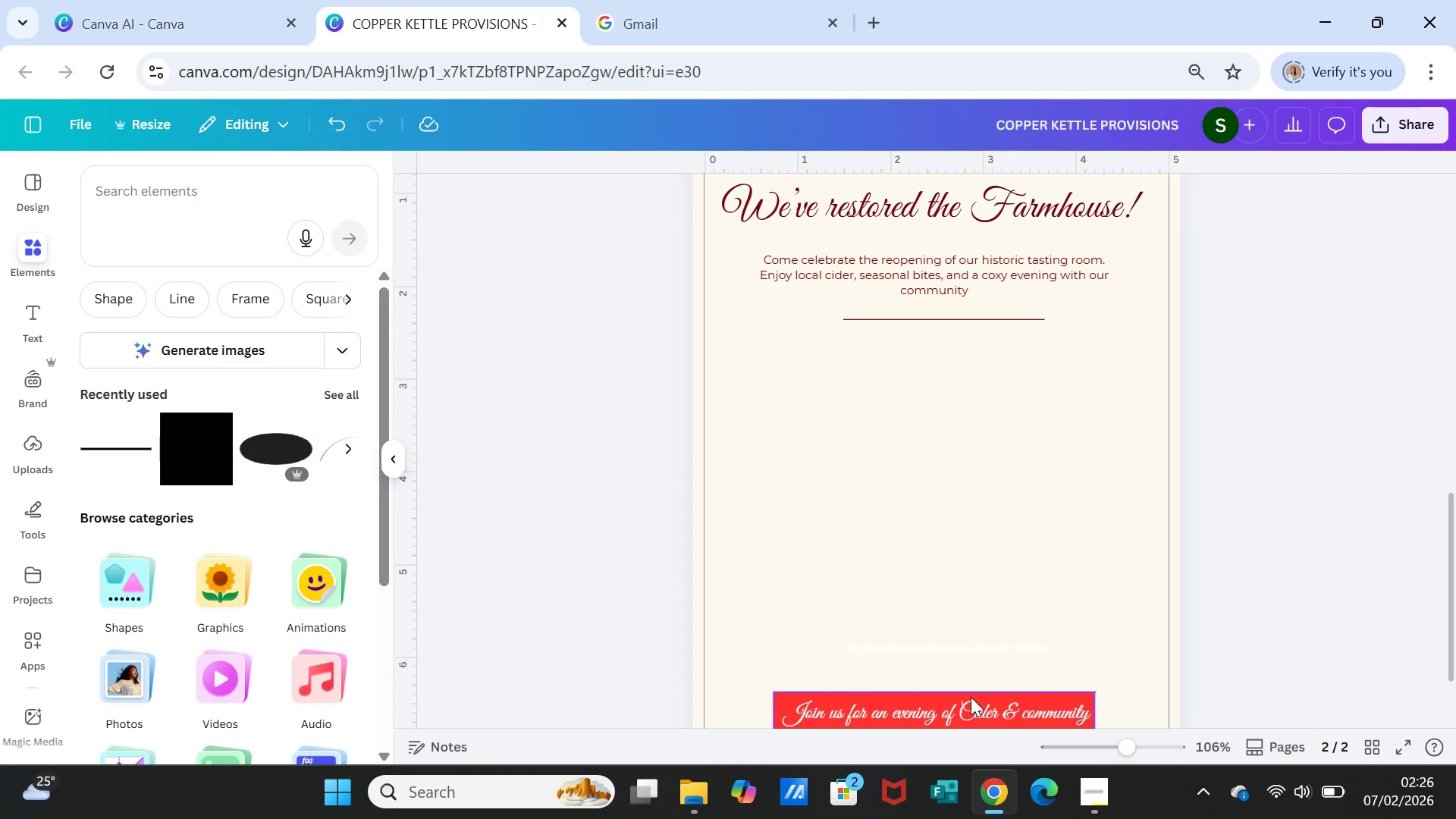 
left_click([971, 697])
 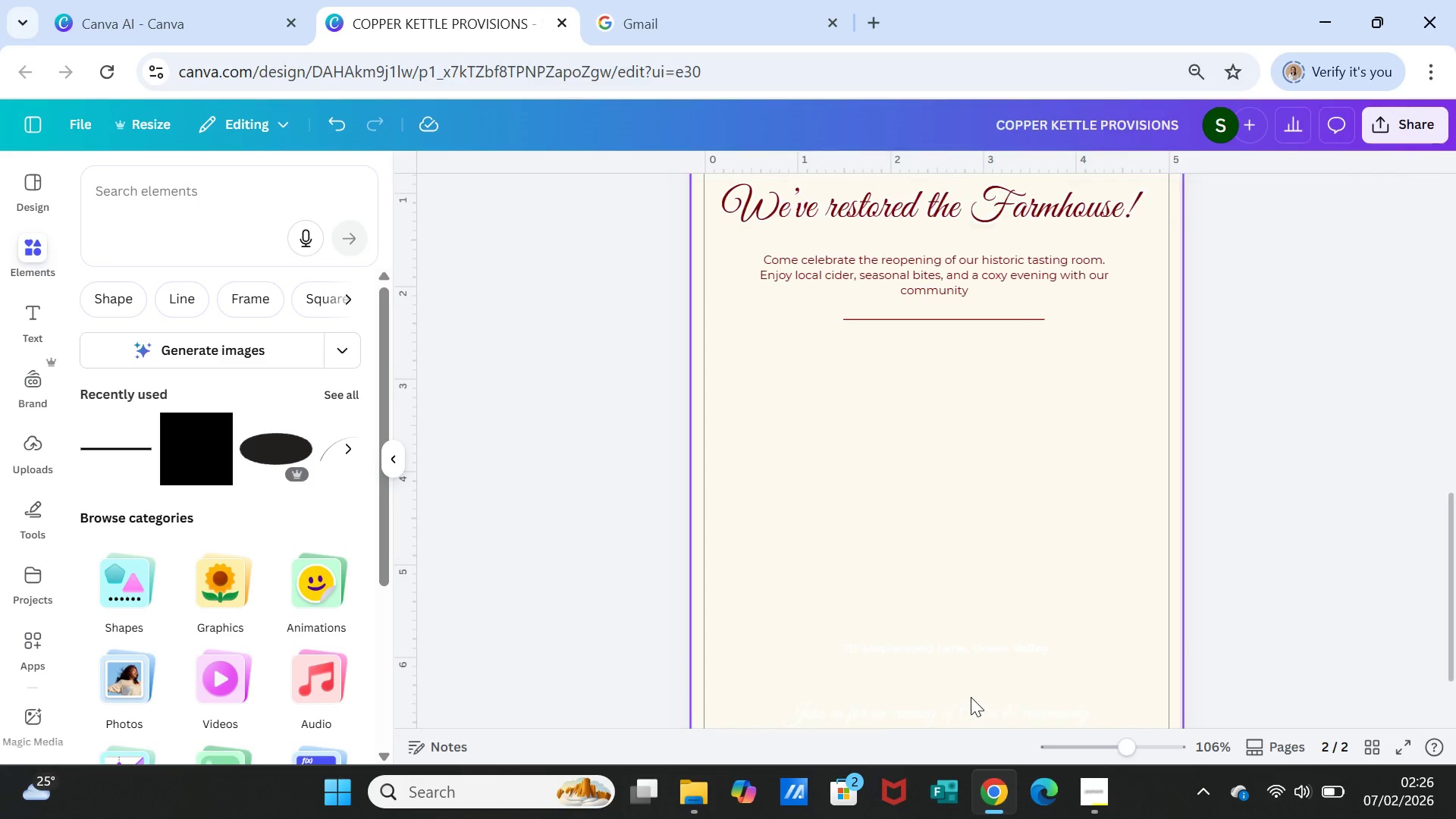 
key(Delete)
 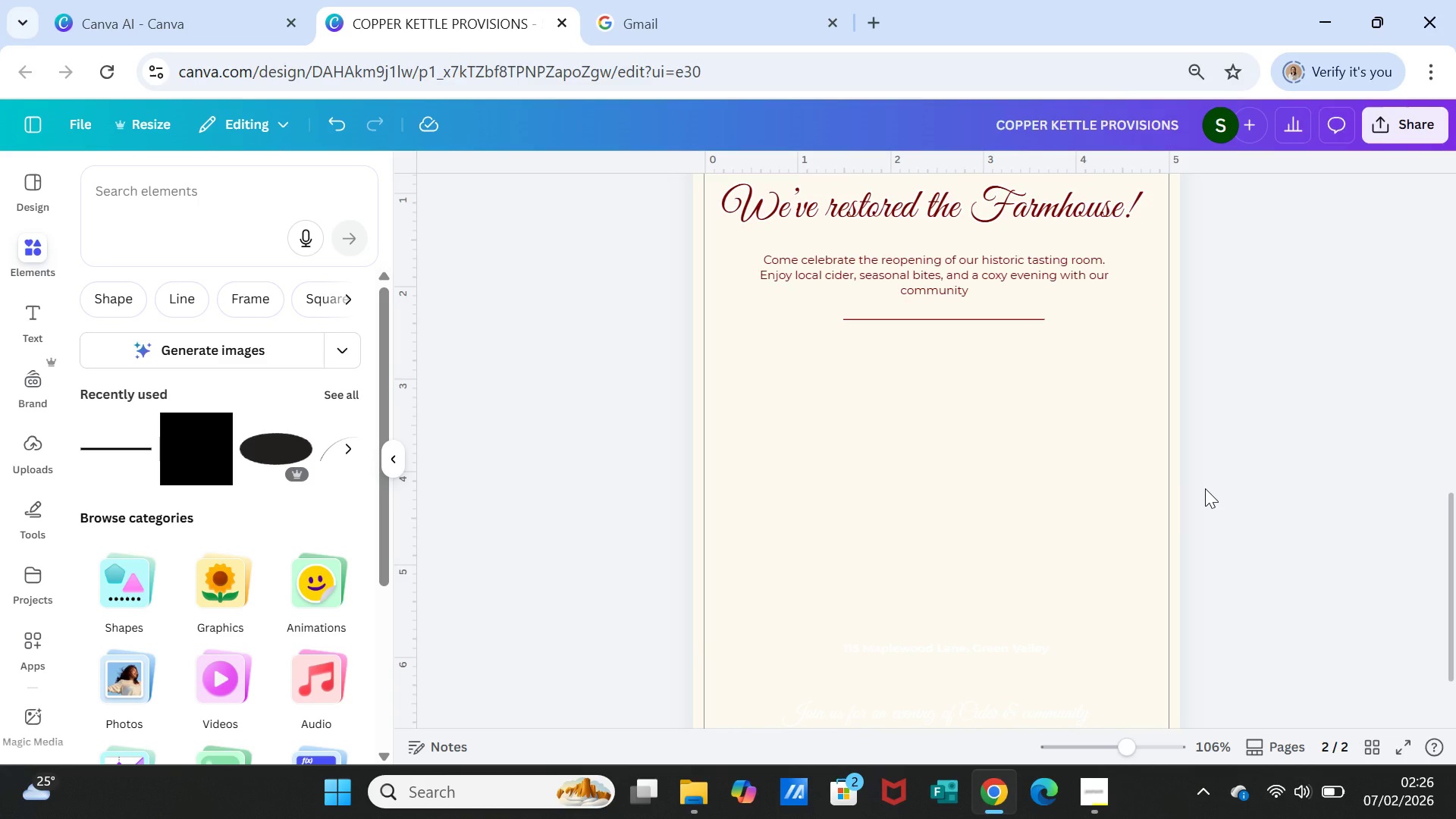 
scroll: coordinate [1205, 488], scroll_direction: up, amount: 1.0
 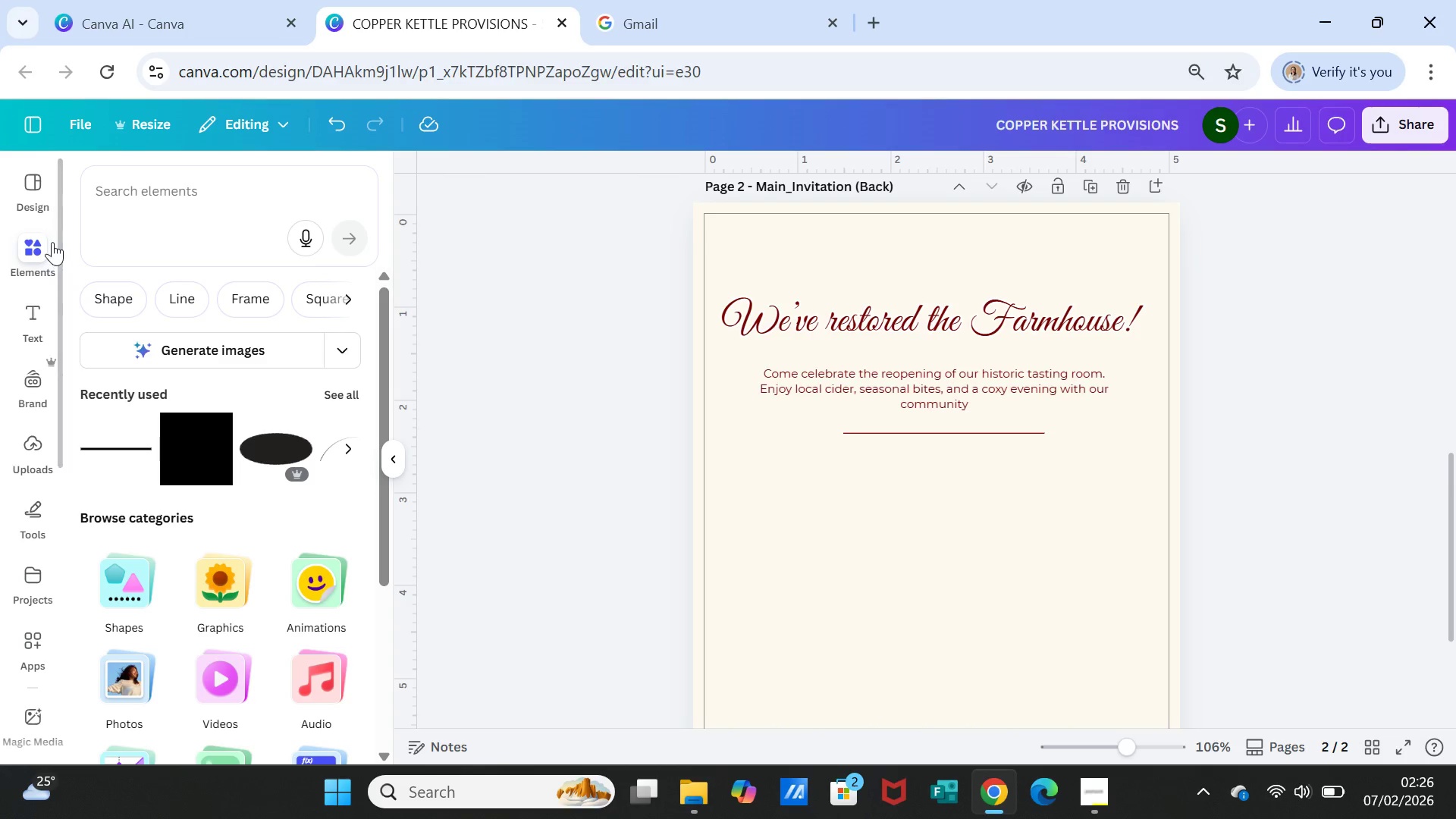 
left_click([39, 306])
 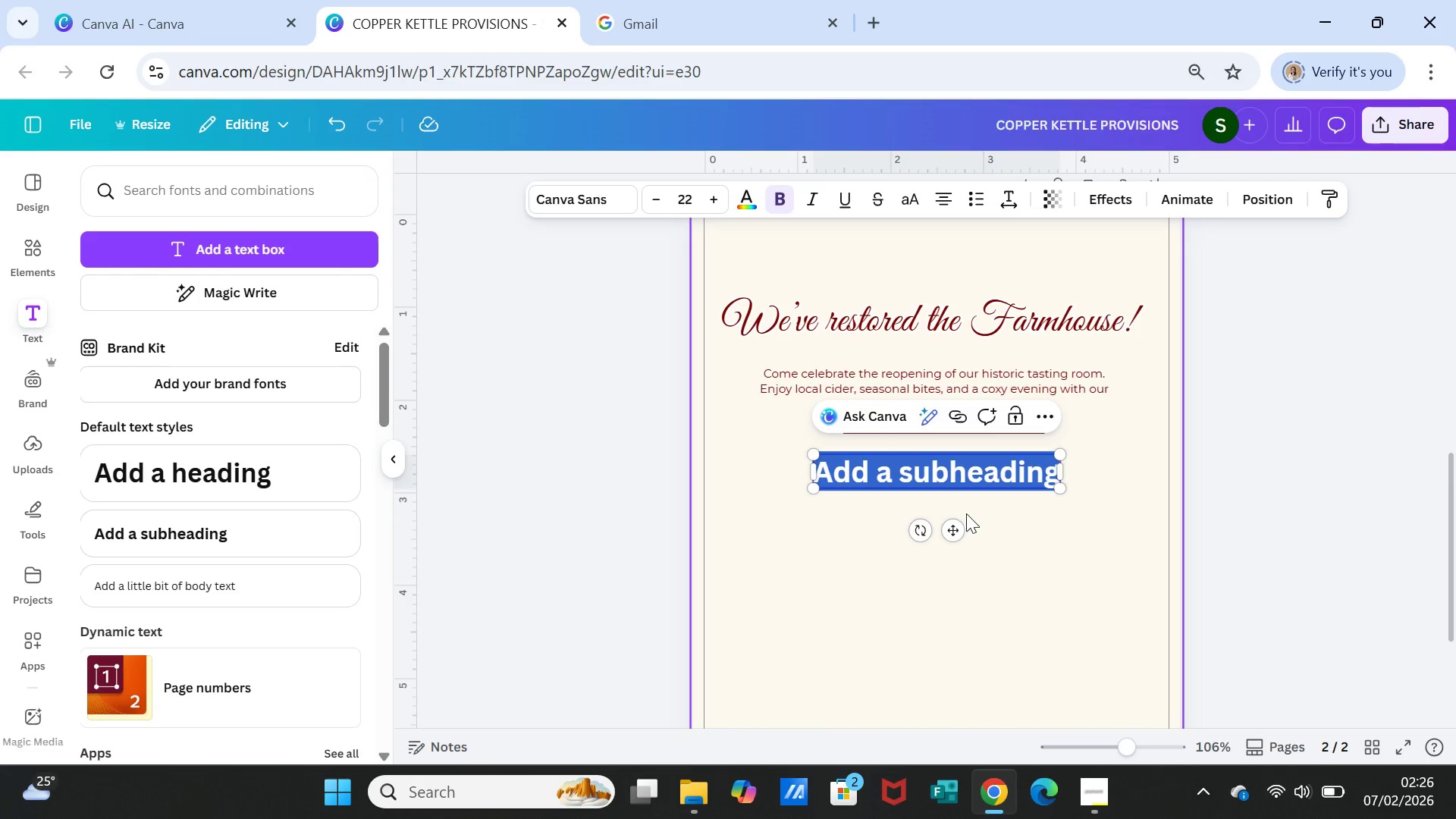 
wait(6.8)
 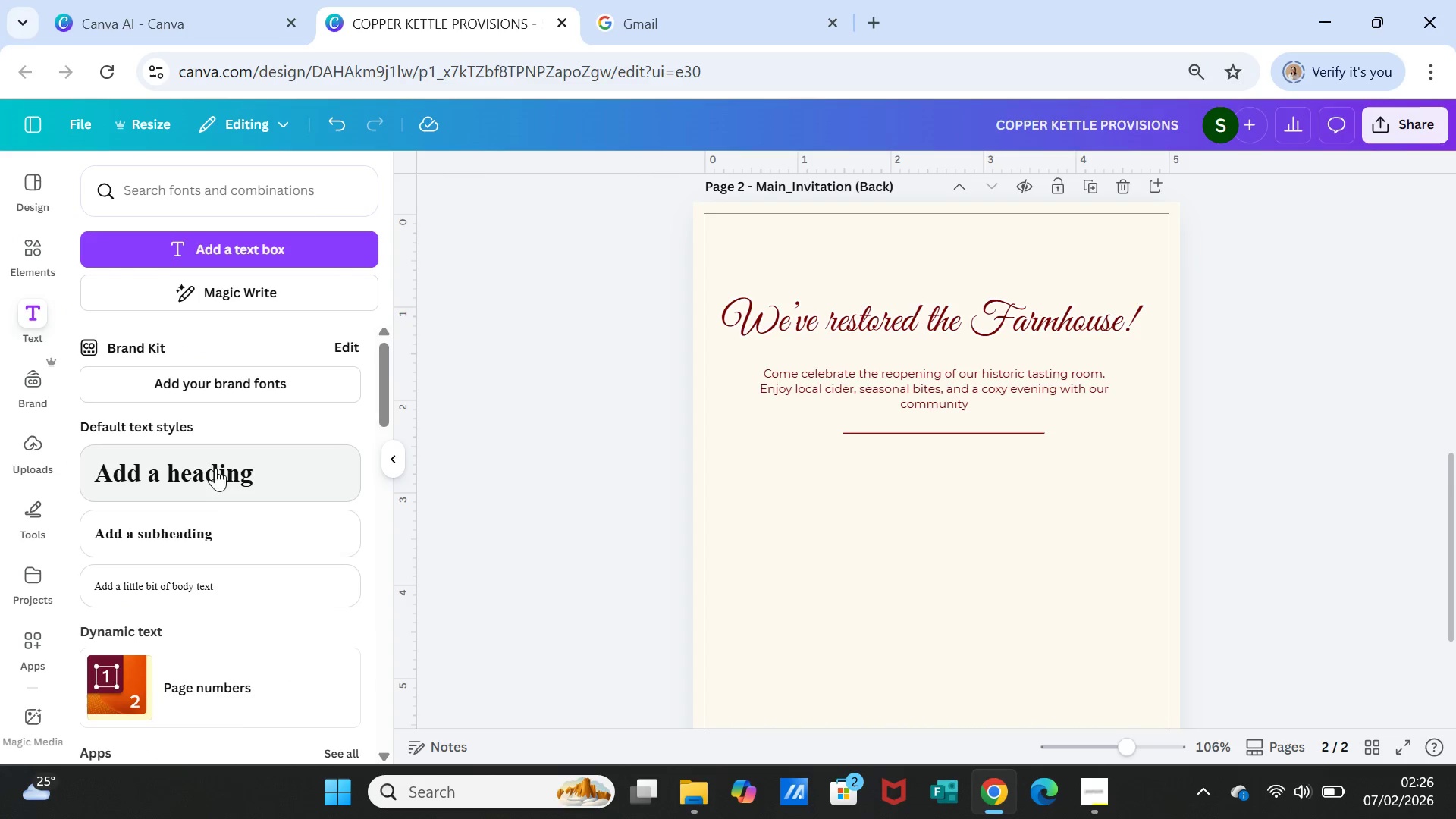 
type(6:00 pm)
key(Backspace)
key(Backspace)
type(PM  Farmhouse Tour )
 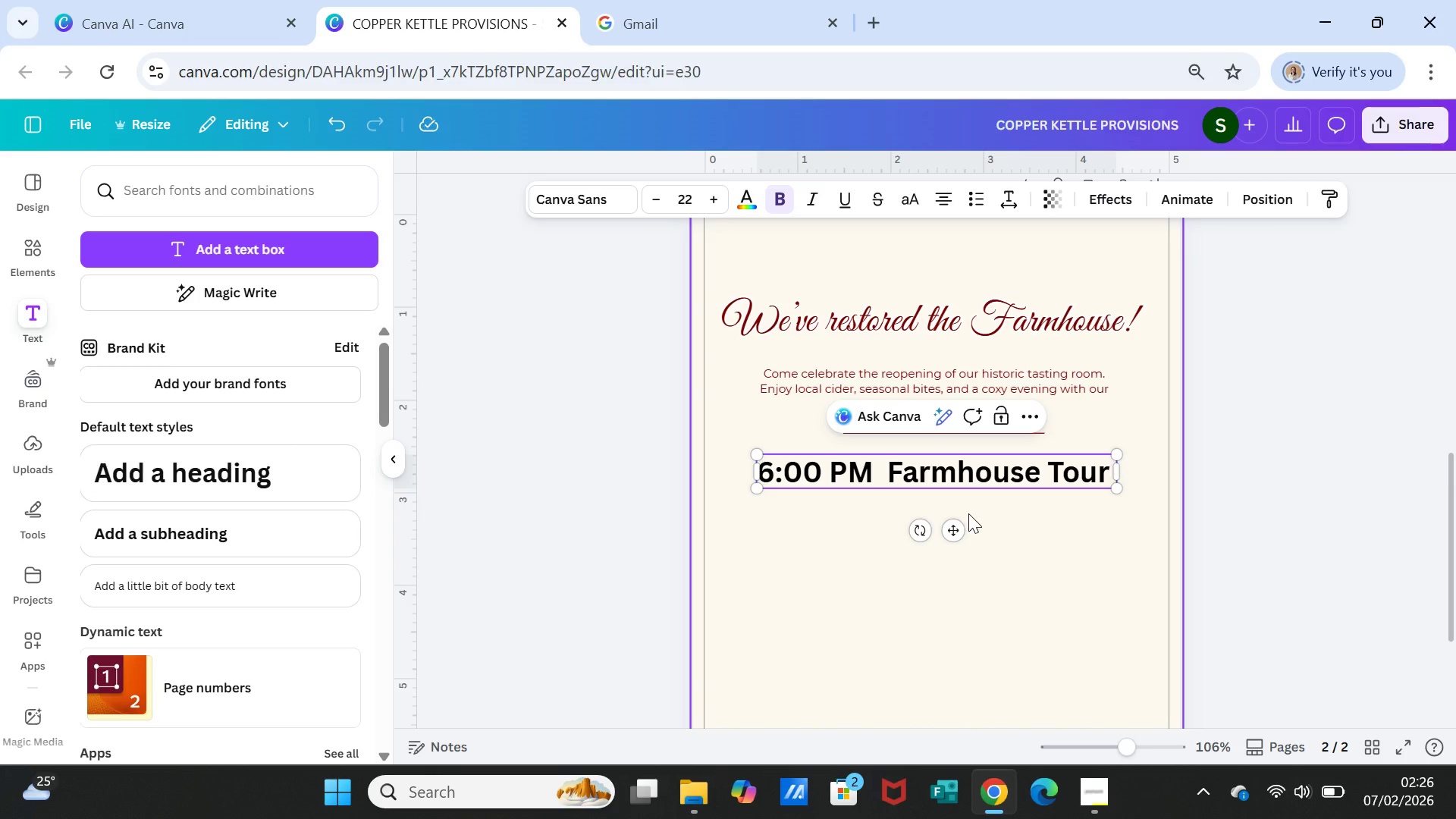 
wait(6.05)
 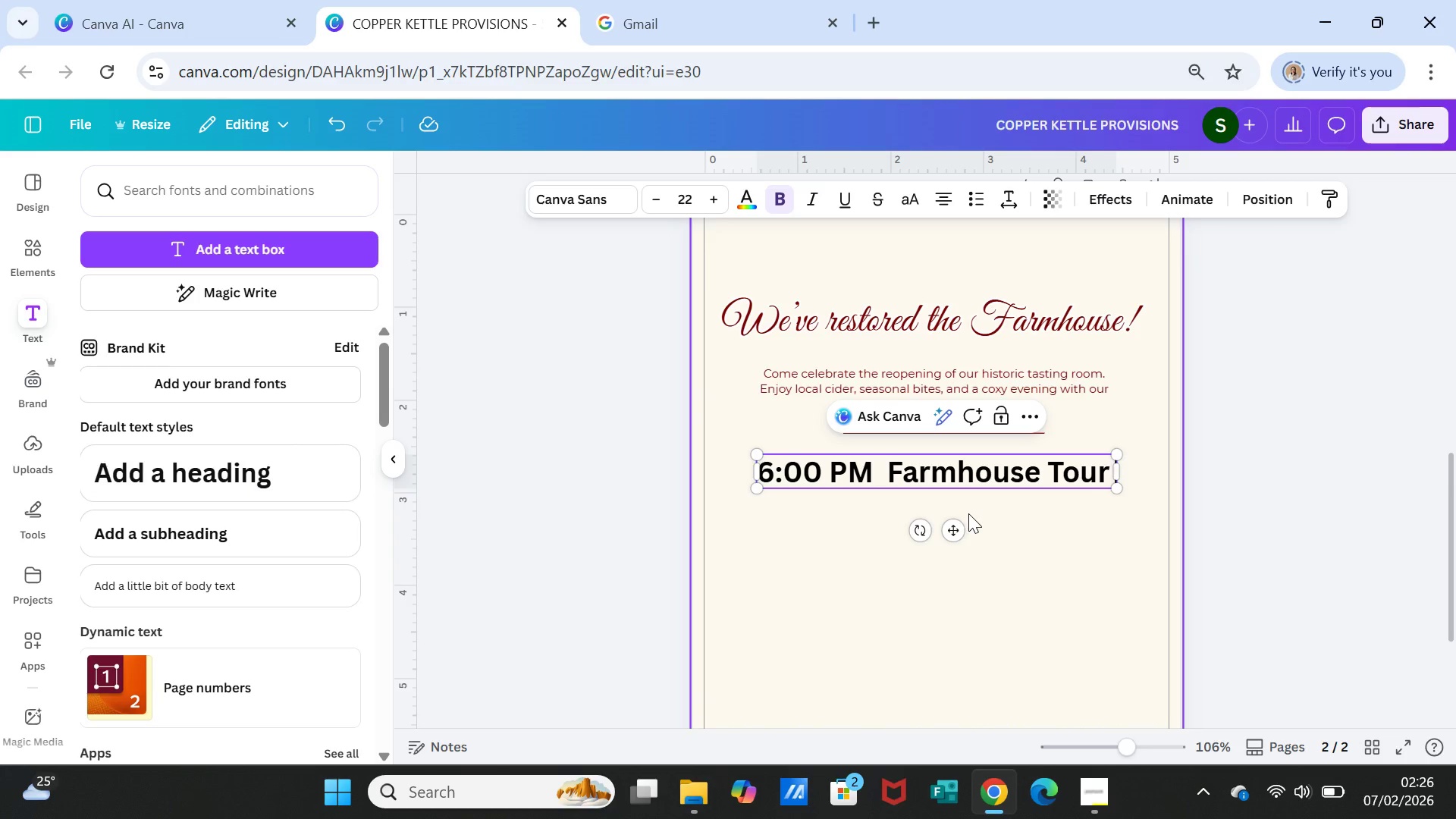 
type(& Toast)
 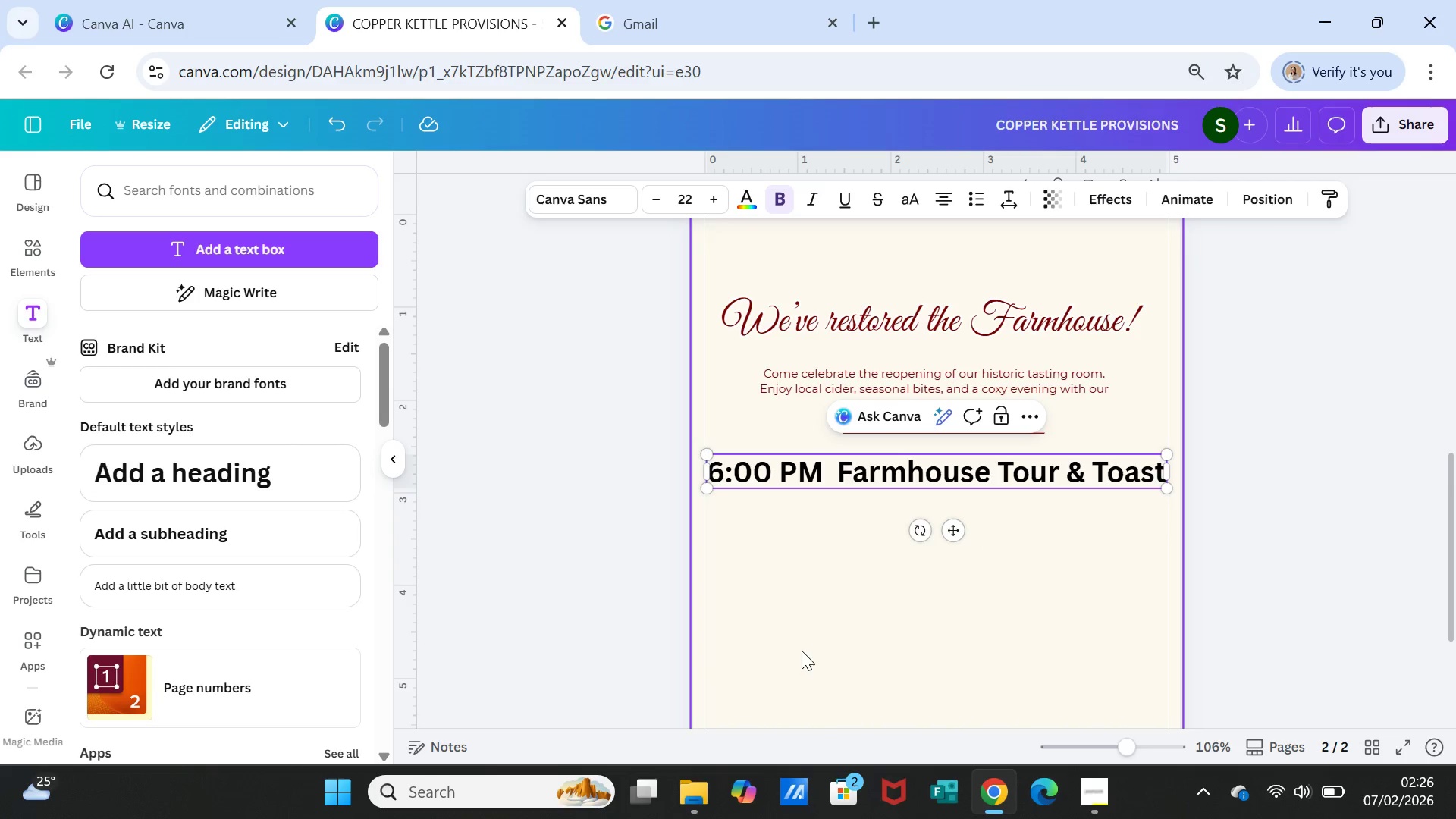 
left_click_drag(start_coordinate=[1384, 516], to_coordinate=[1382, 520])
 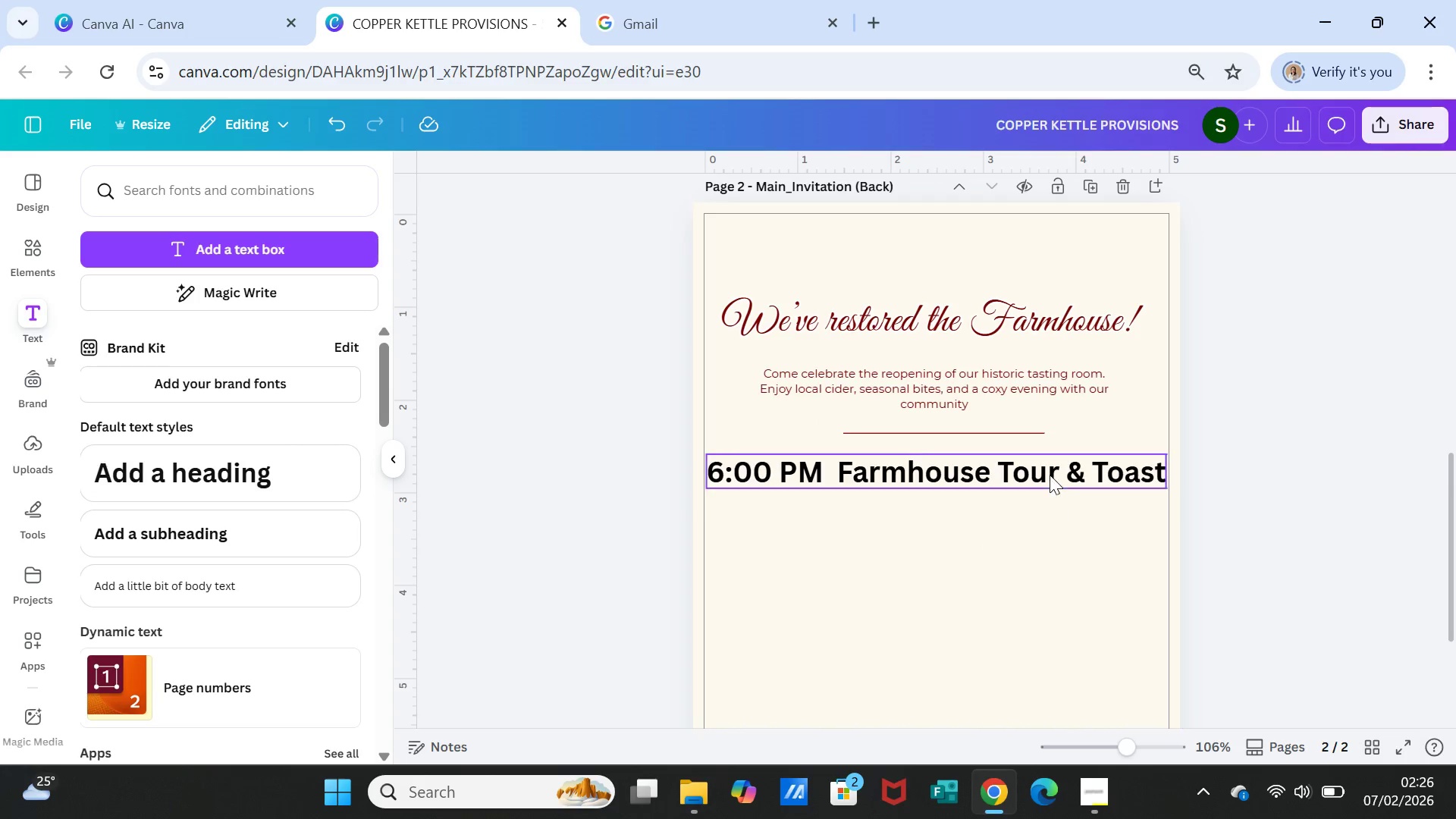 
left_click([1050, 475])
 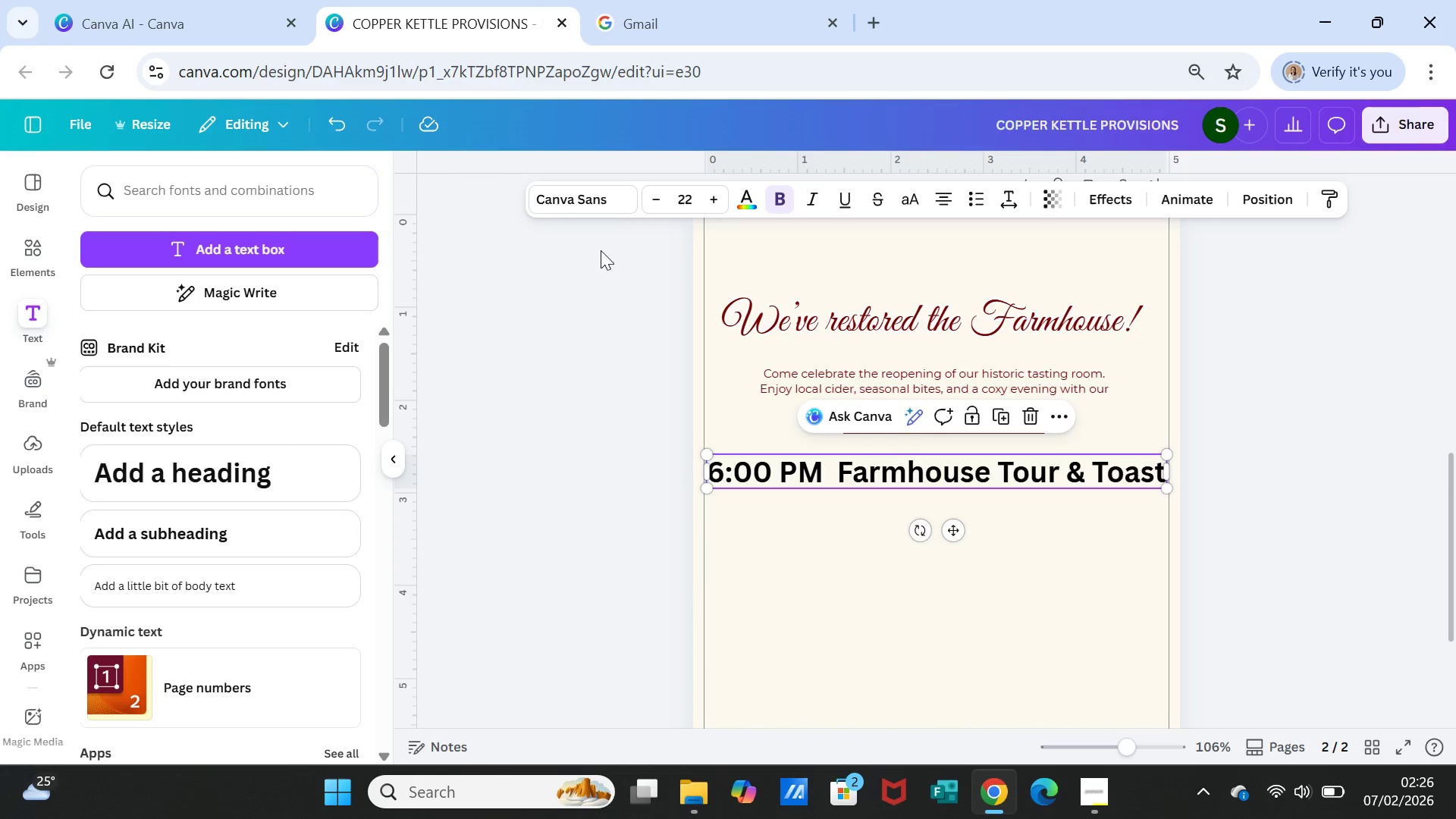 
left_click([612, 193])
 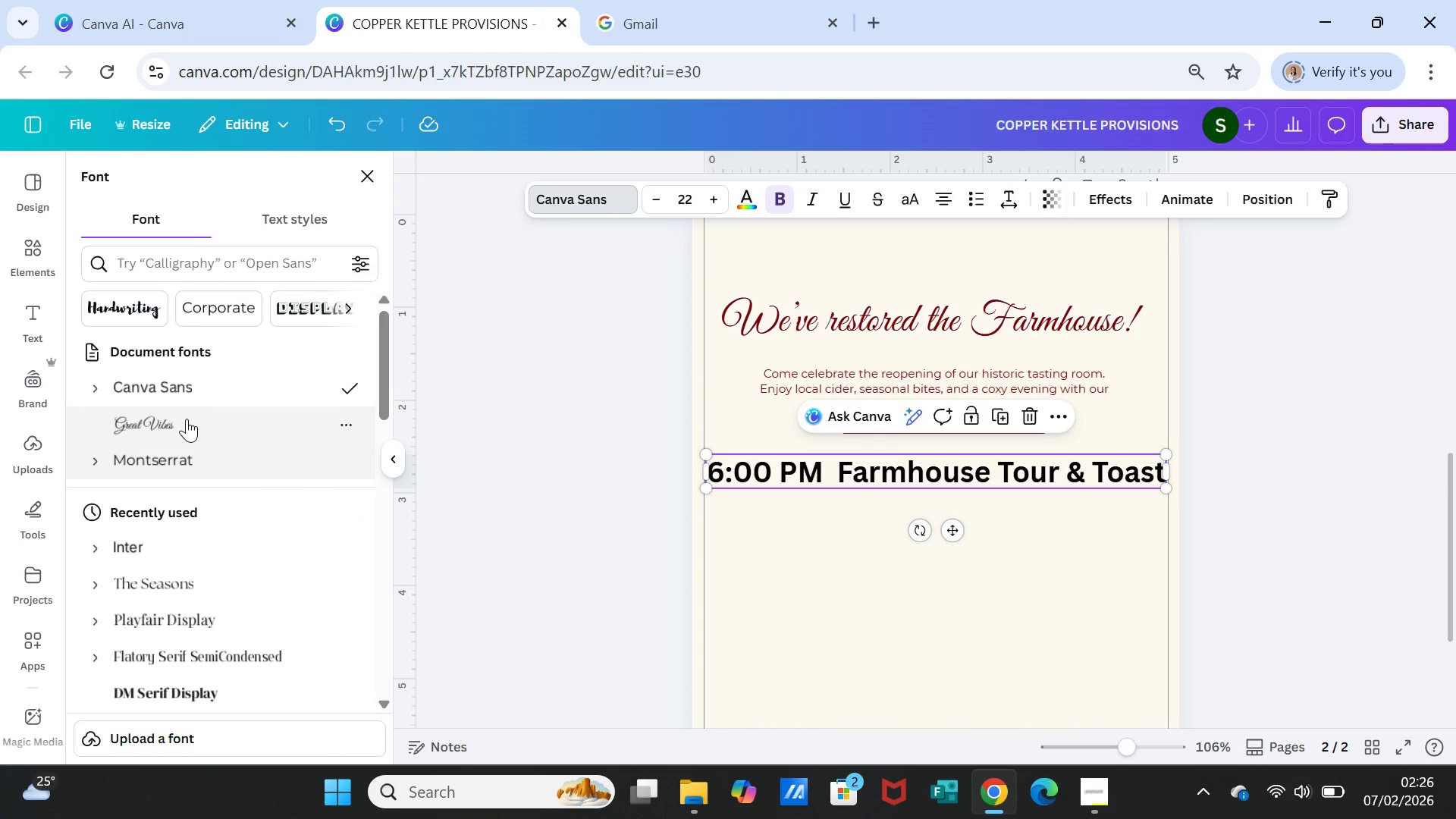 
left_click([175, 455])
 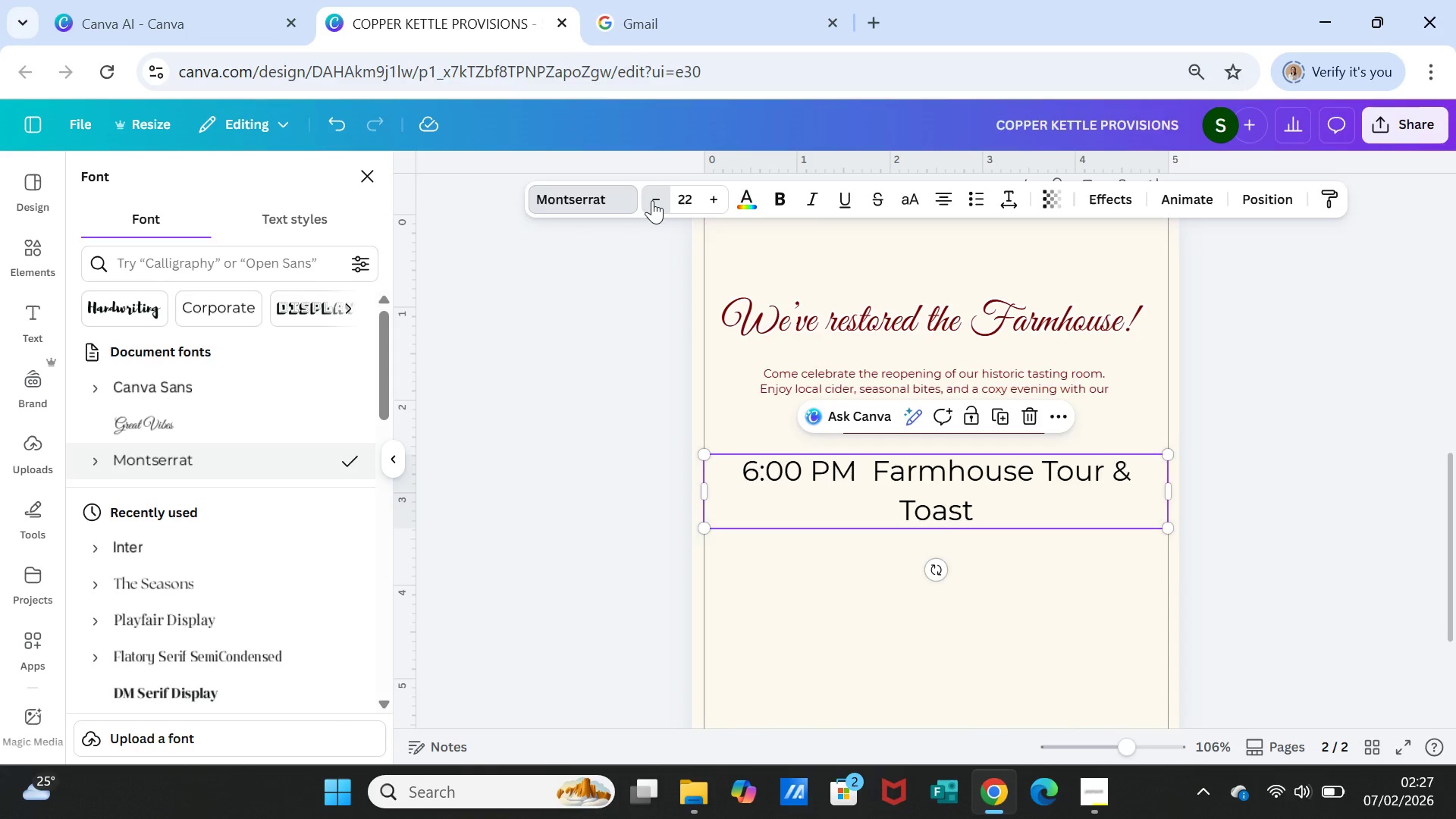 
left_click([652, 200])
 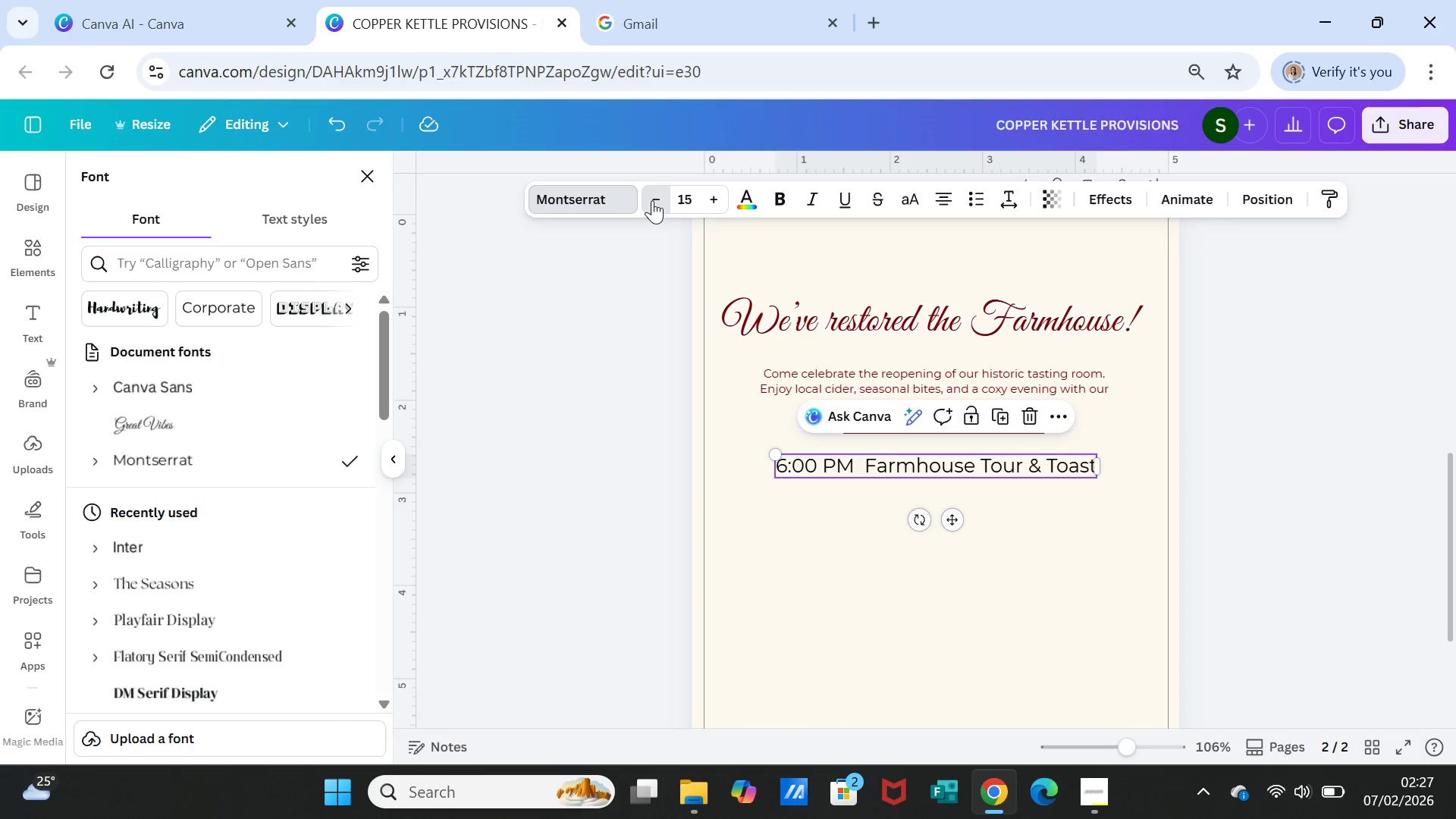 
double_click([653, 202])
 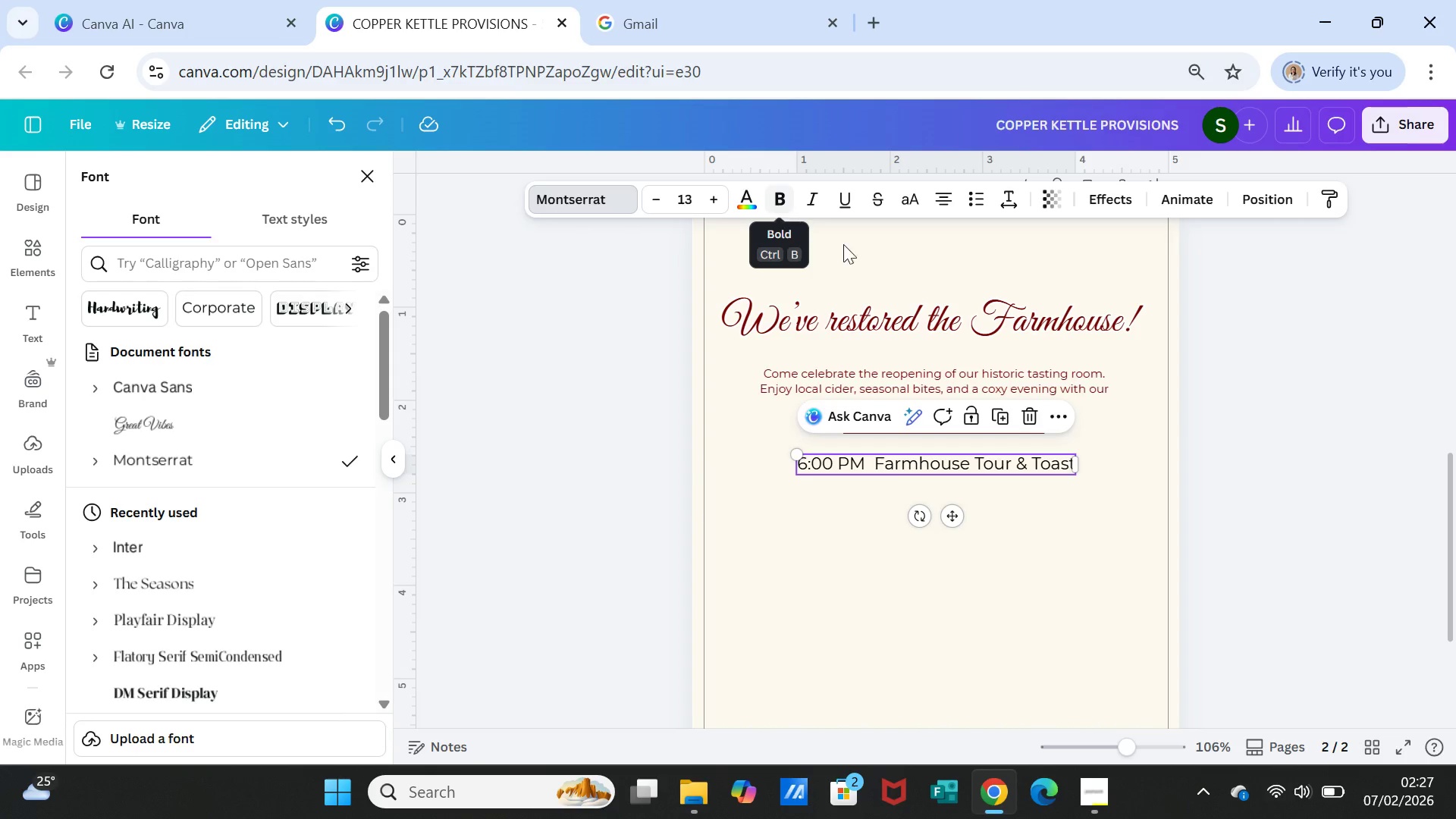 
left_click([1284, 448])
 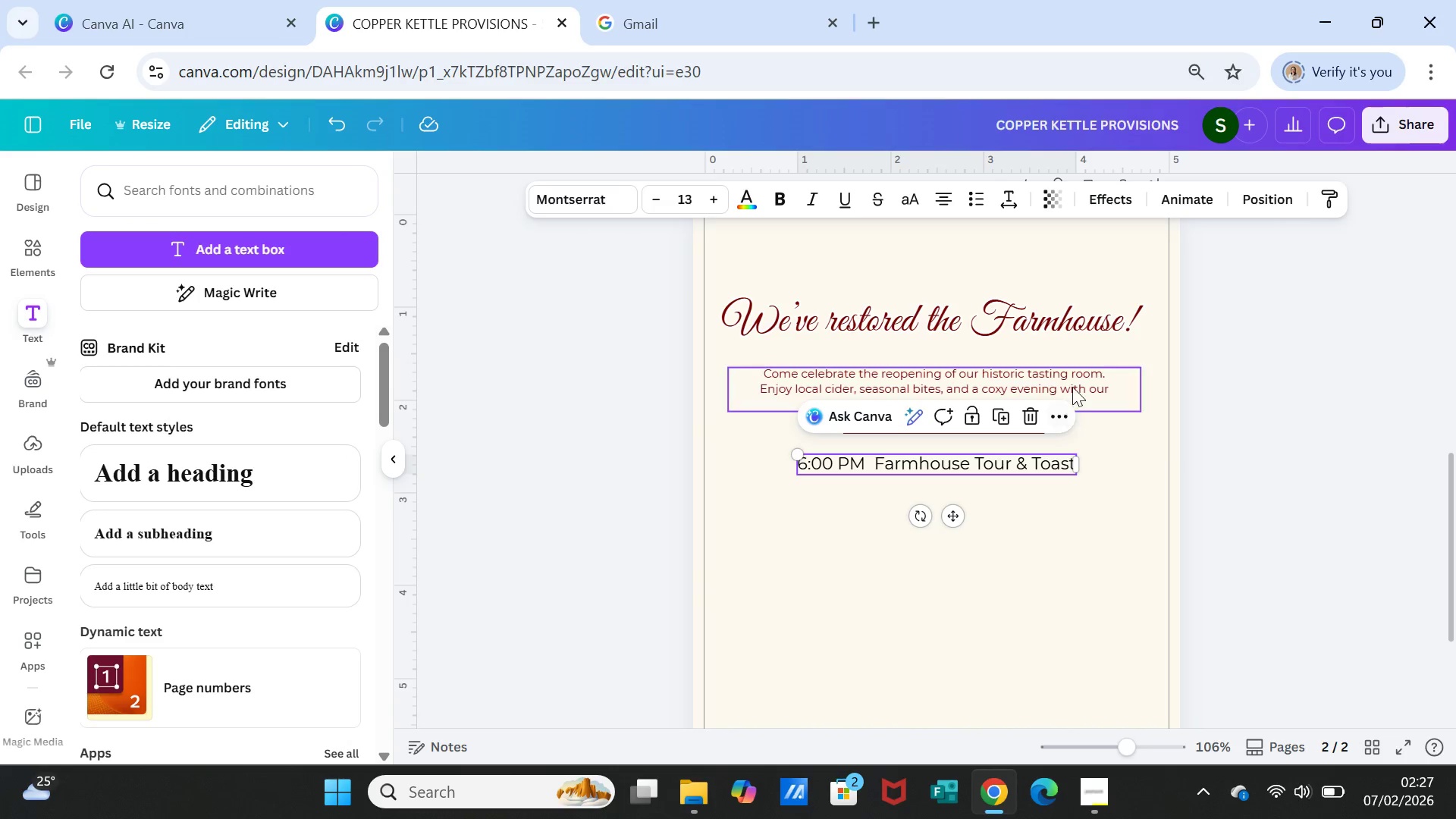 
left_click([1072, 384])
 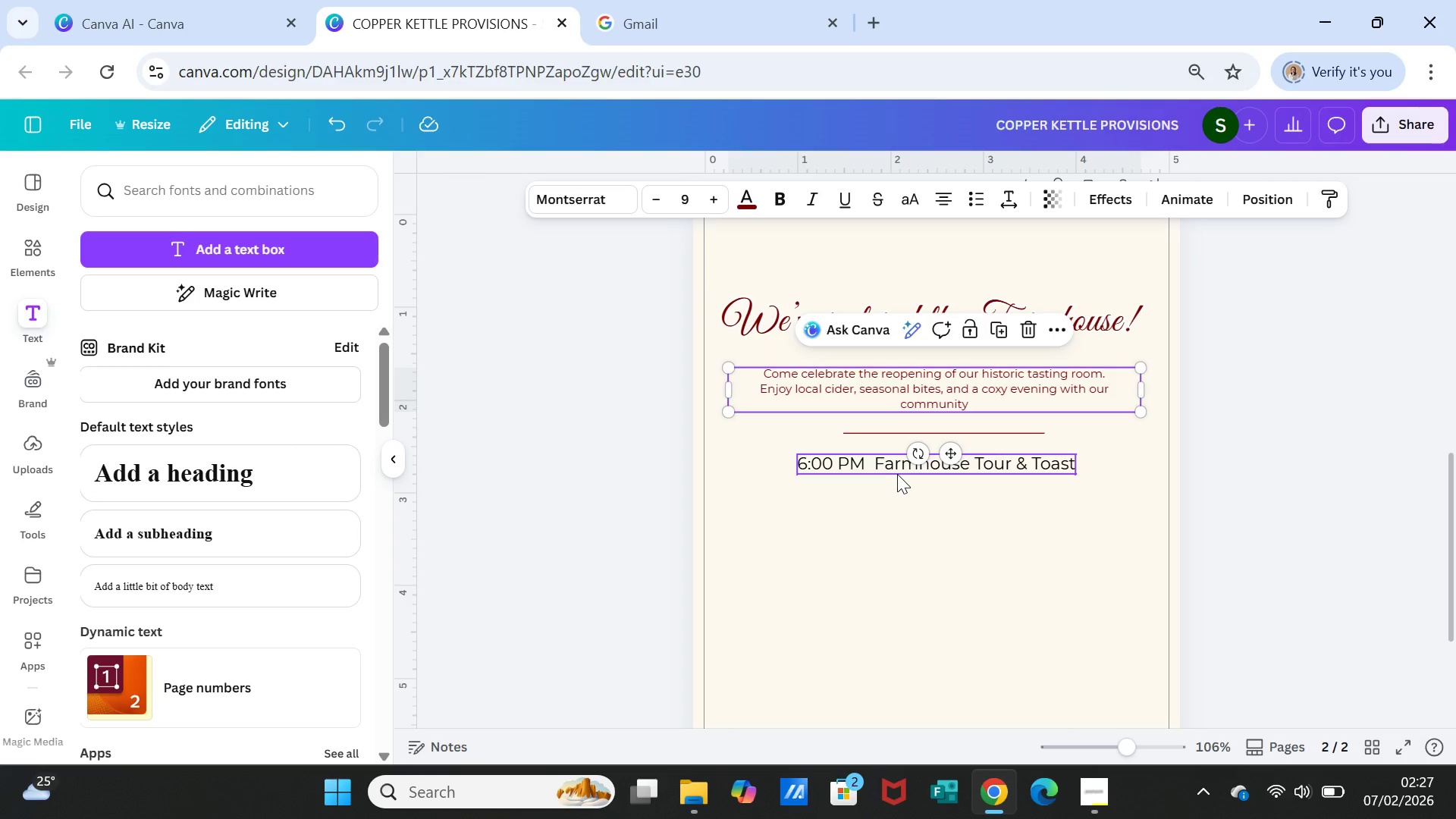 
wait(8.53)
 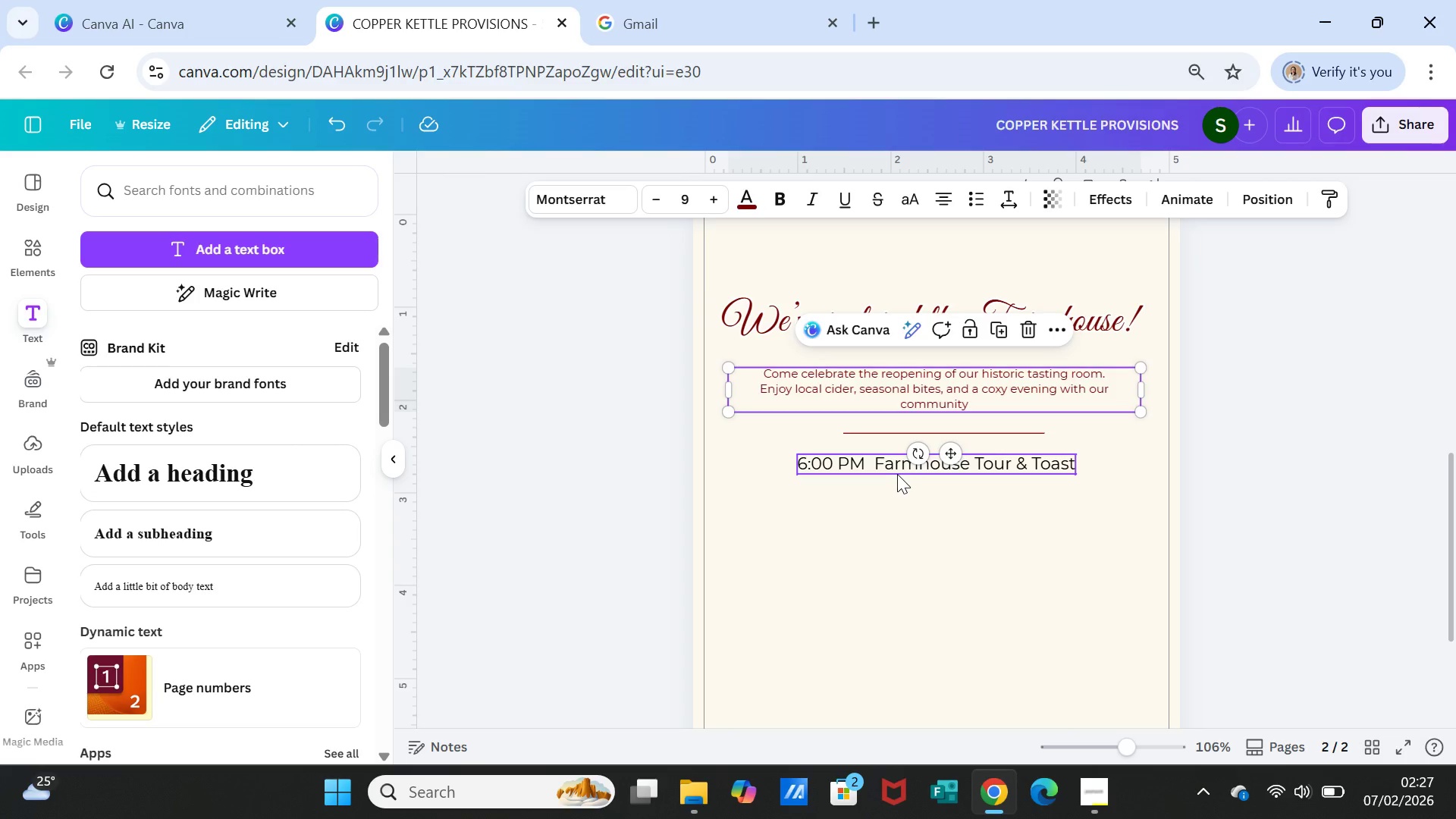 
left_click([986, 457])
 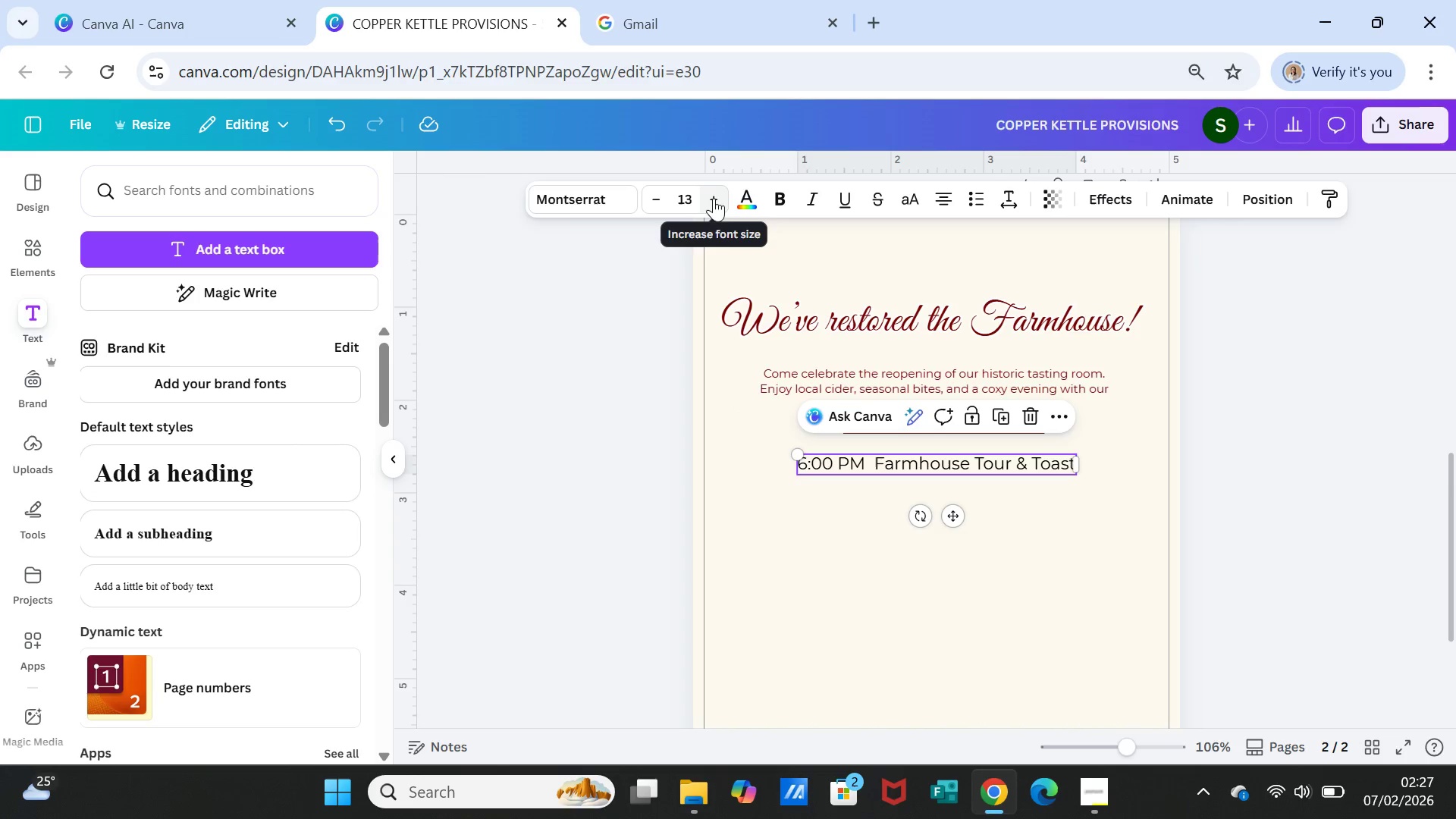 
left_click([742, 197])
 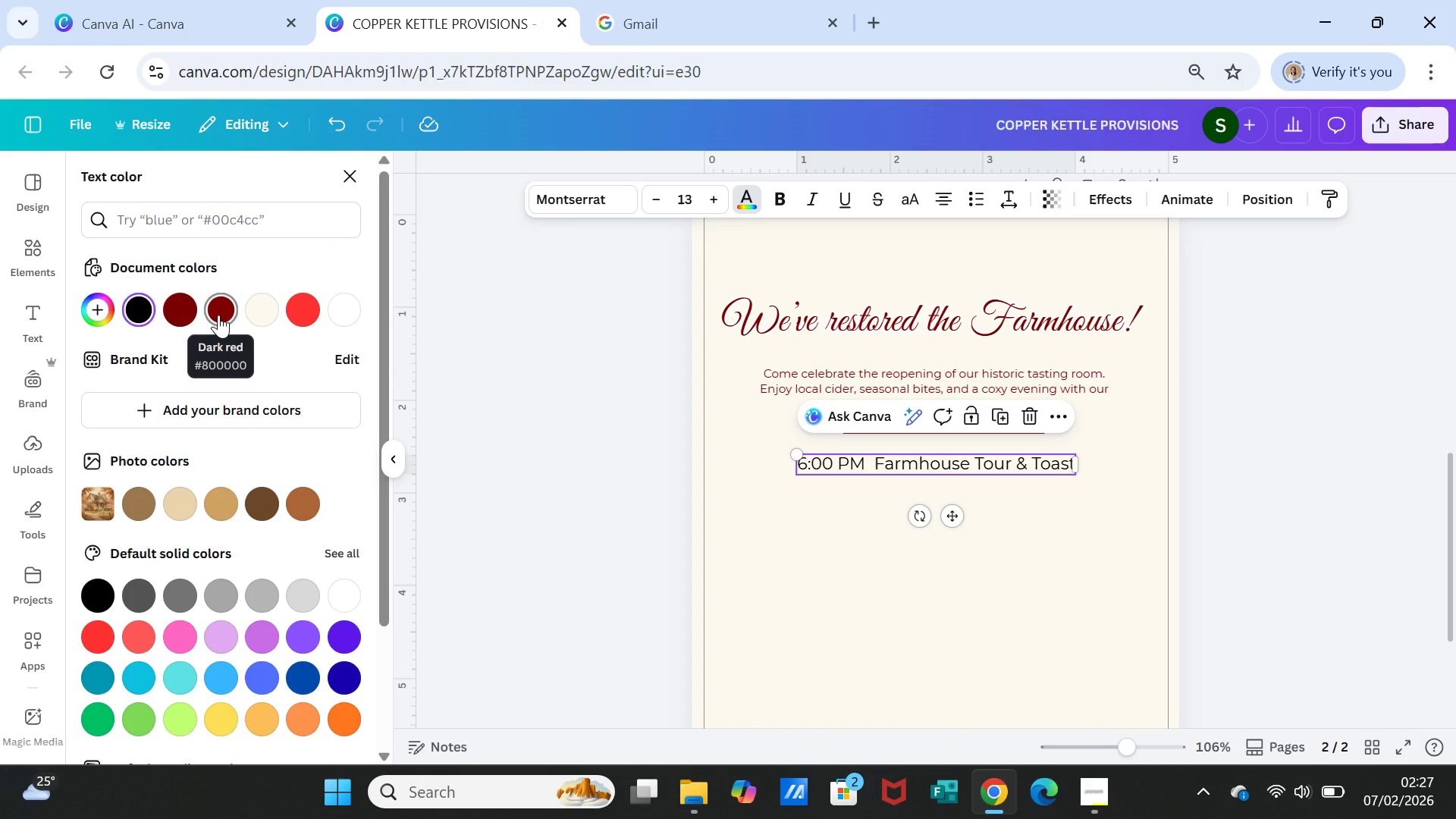 
left_click([218, 315])
 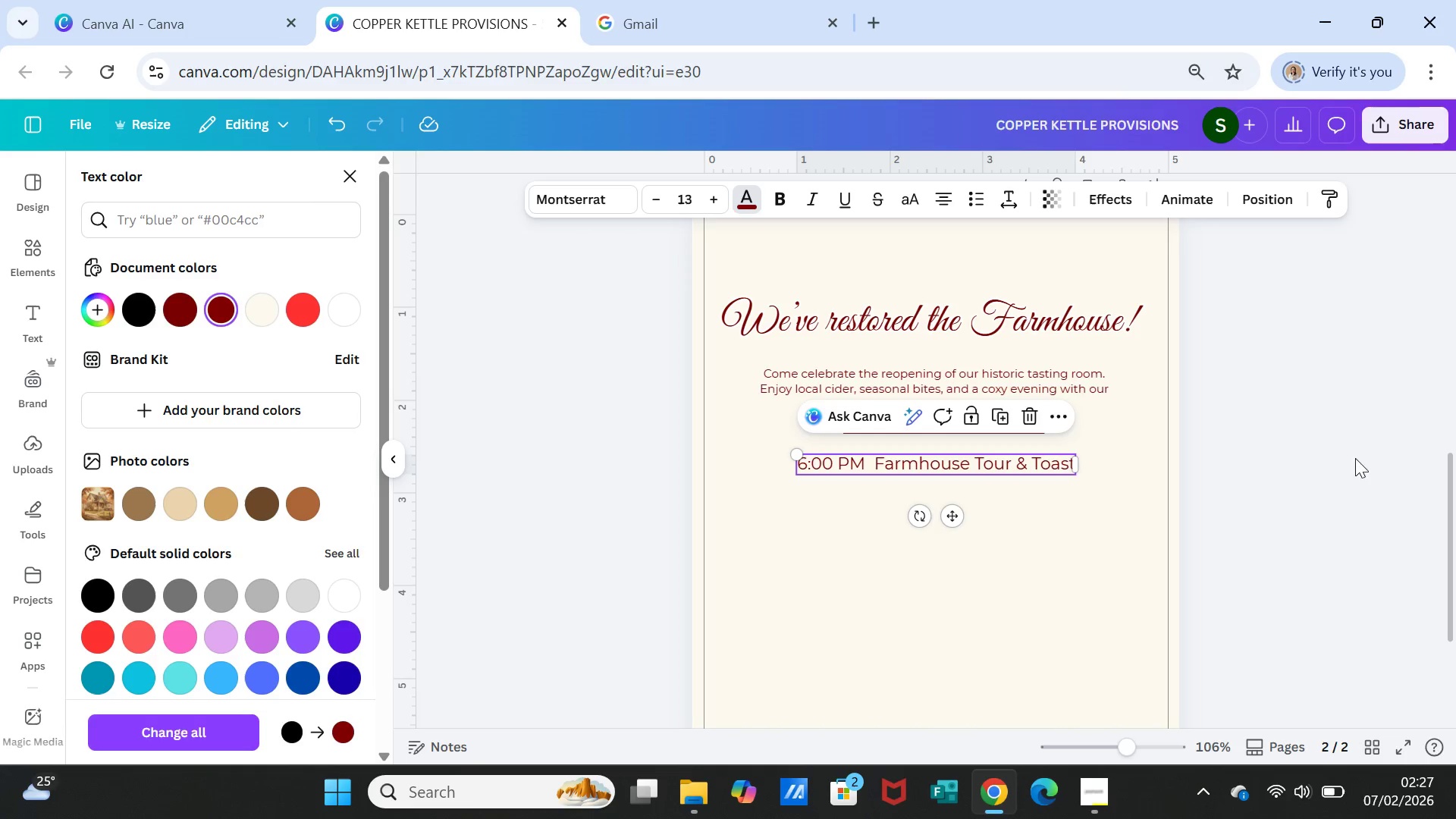 
left_click([1326, 475])
 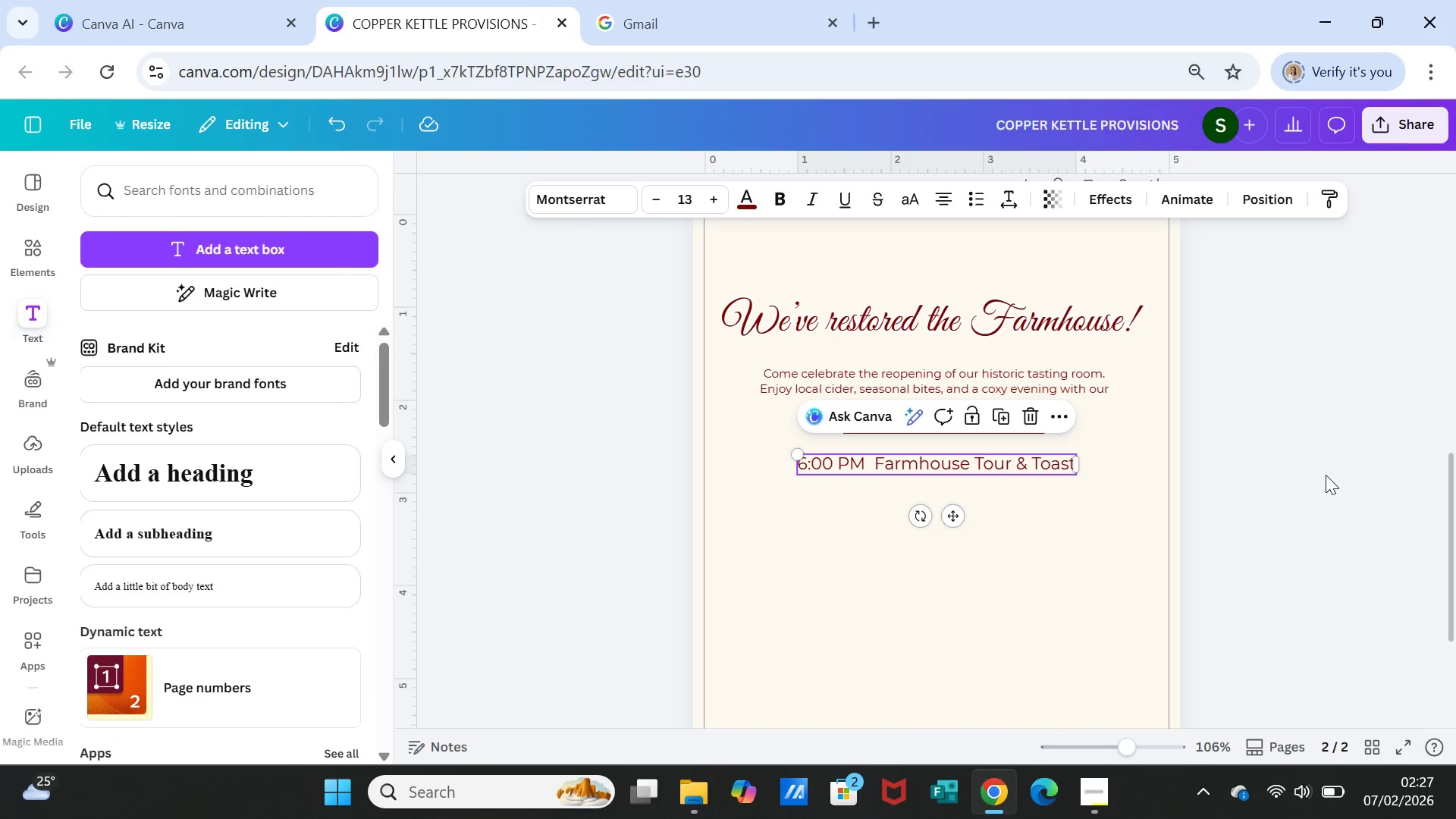 
left_click([1326, 475])
 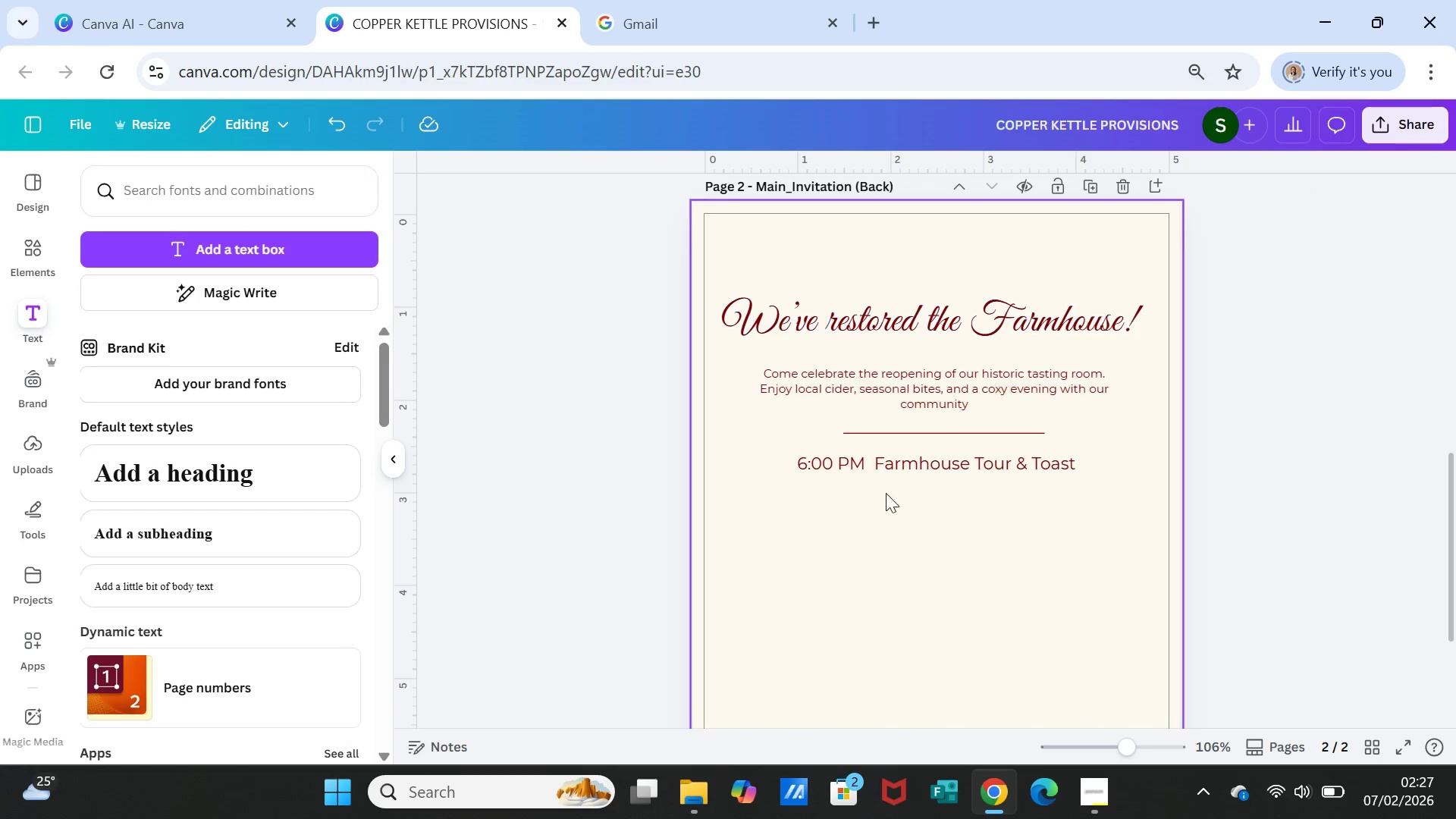 
left_click([889, 463])
 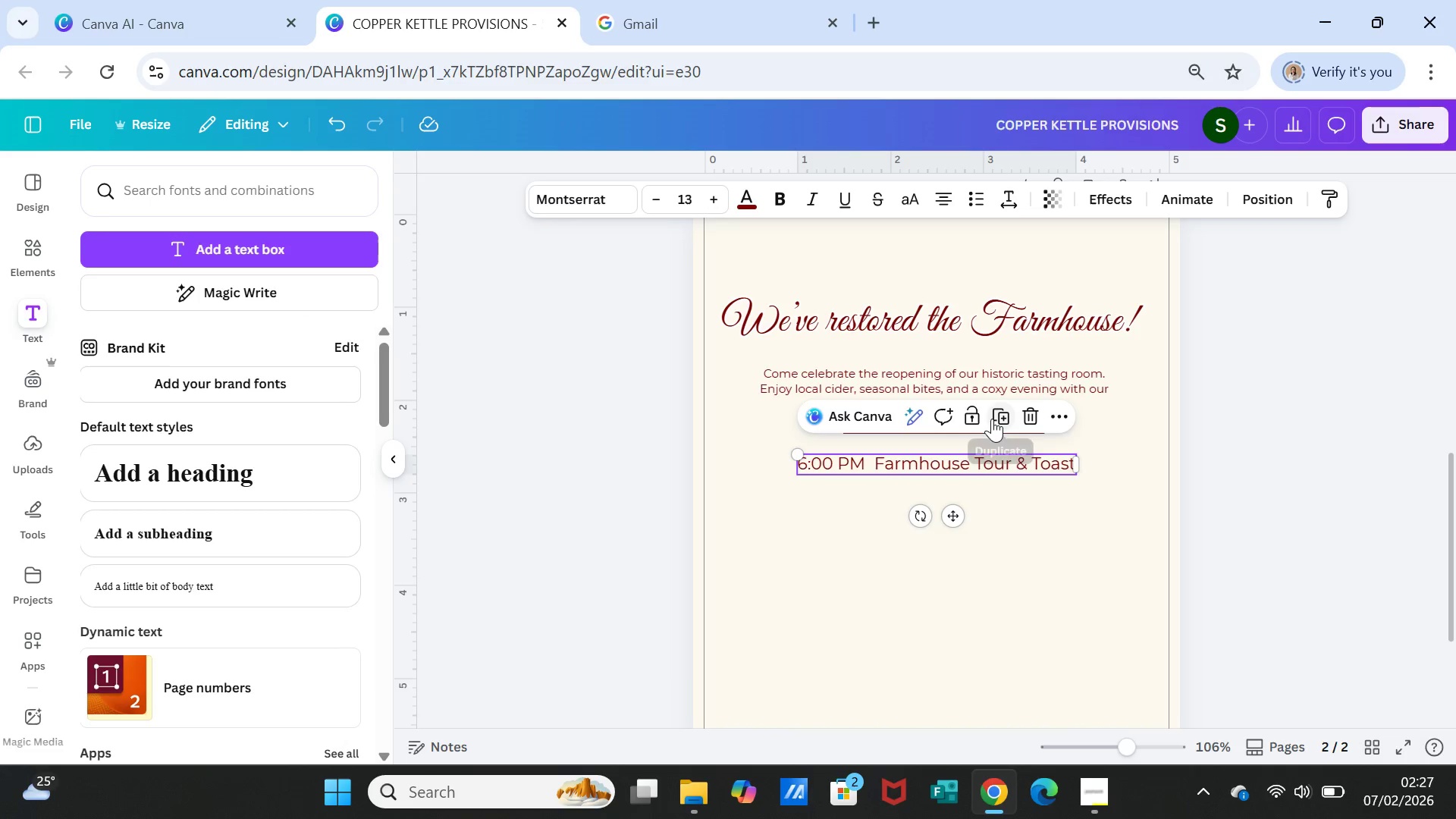 
left_click([995, 419])
 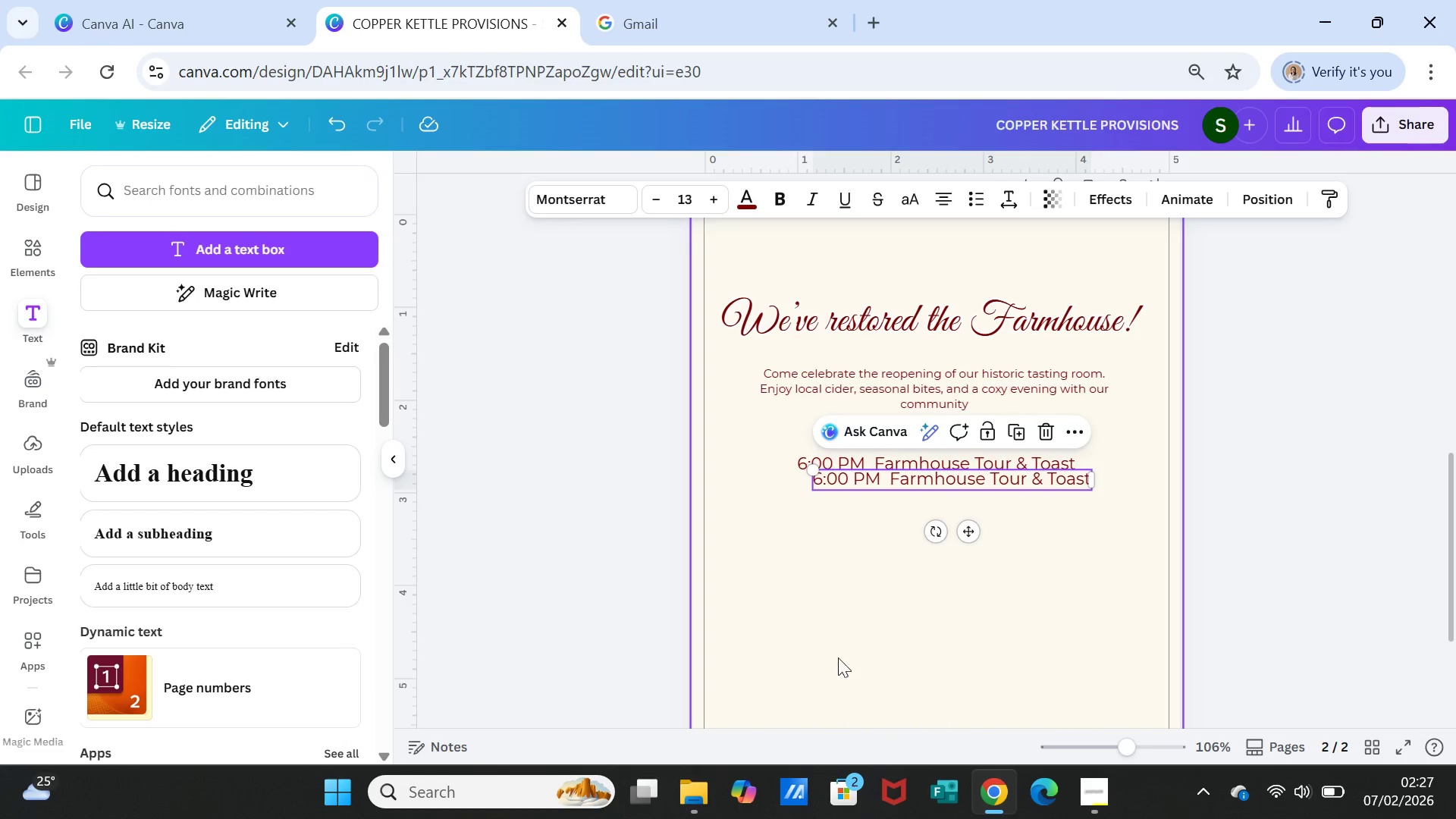 
left_click_drag(start_coordinate=[966, 524], to_coordinate=[956, 539])
 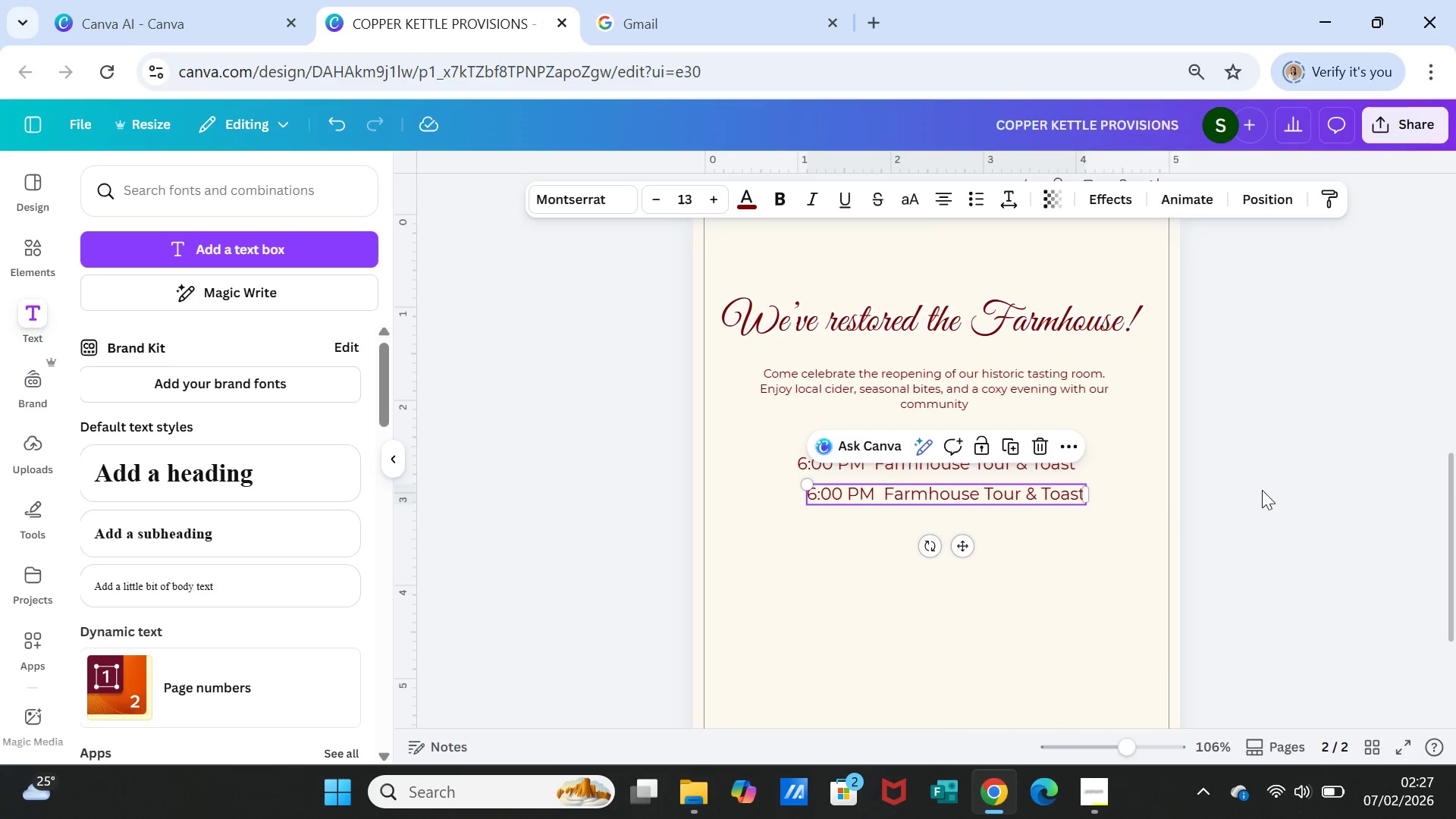 
left_click([1262, 490])
 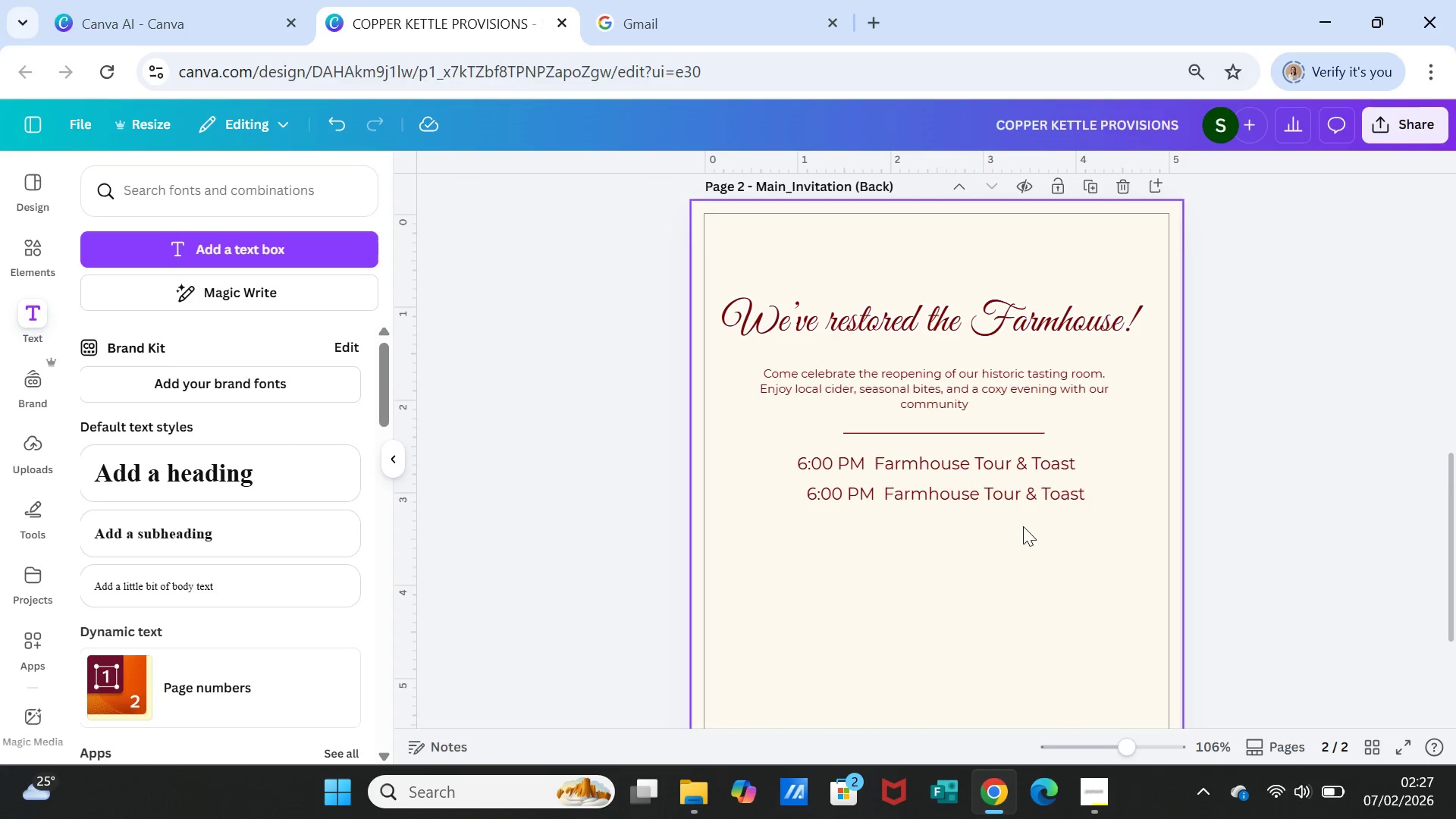 
left_click([1003, 501])
 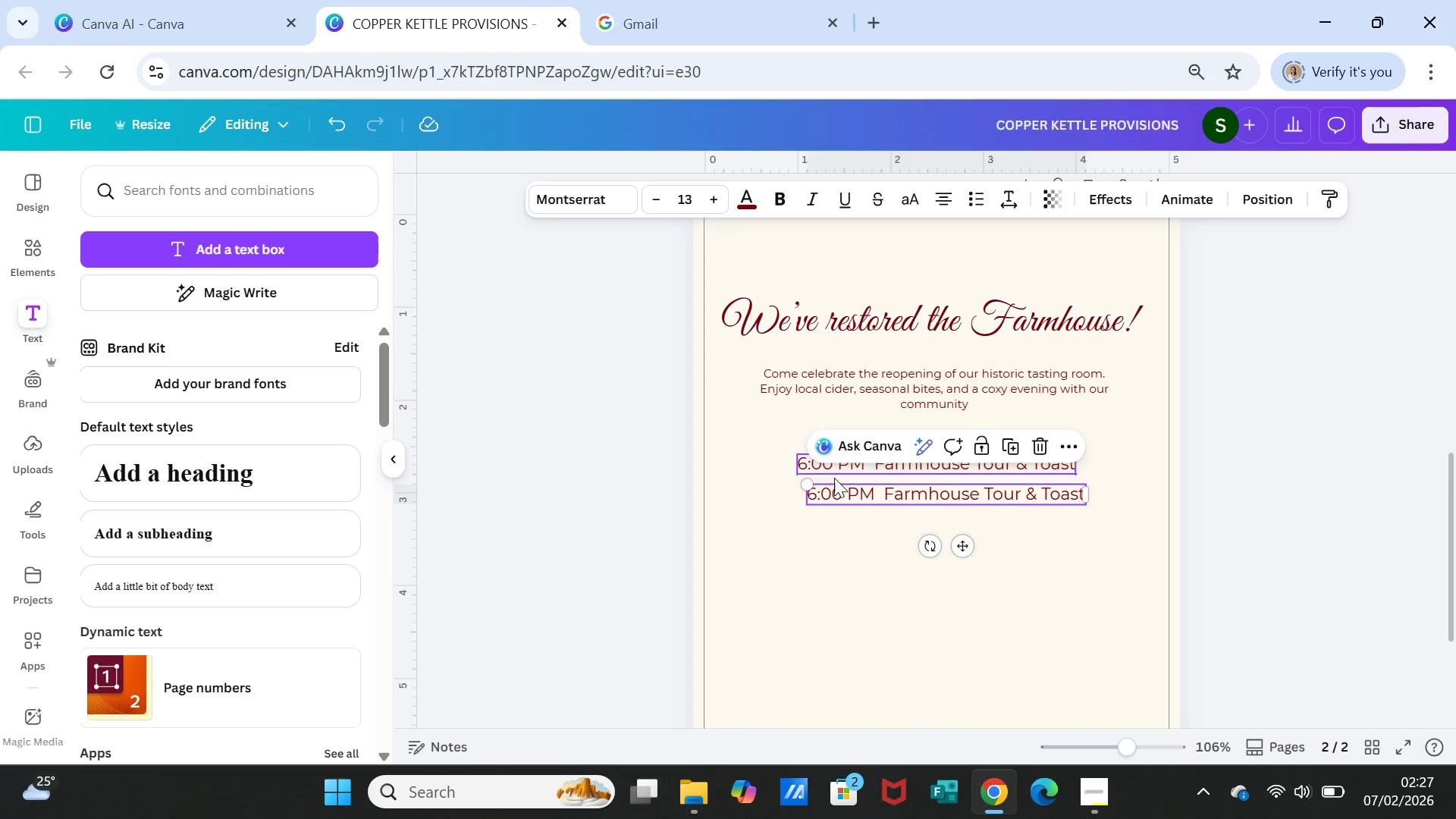 
double_click([818, 492])
 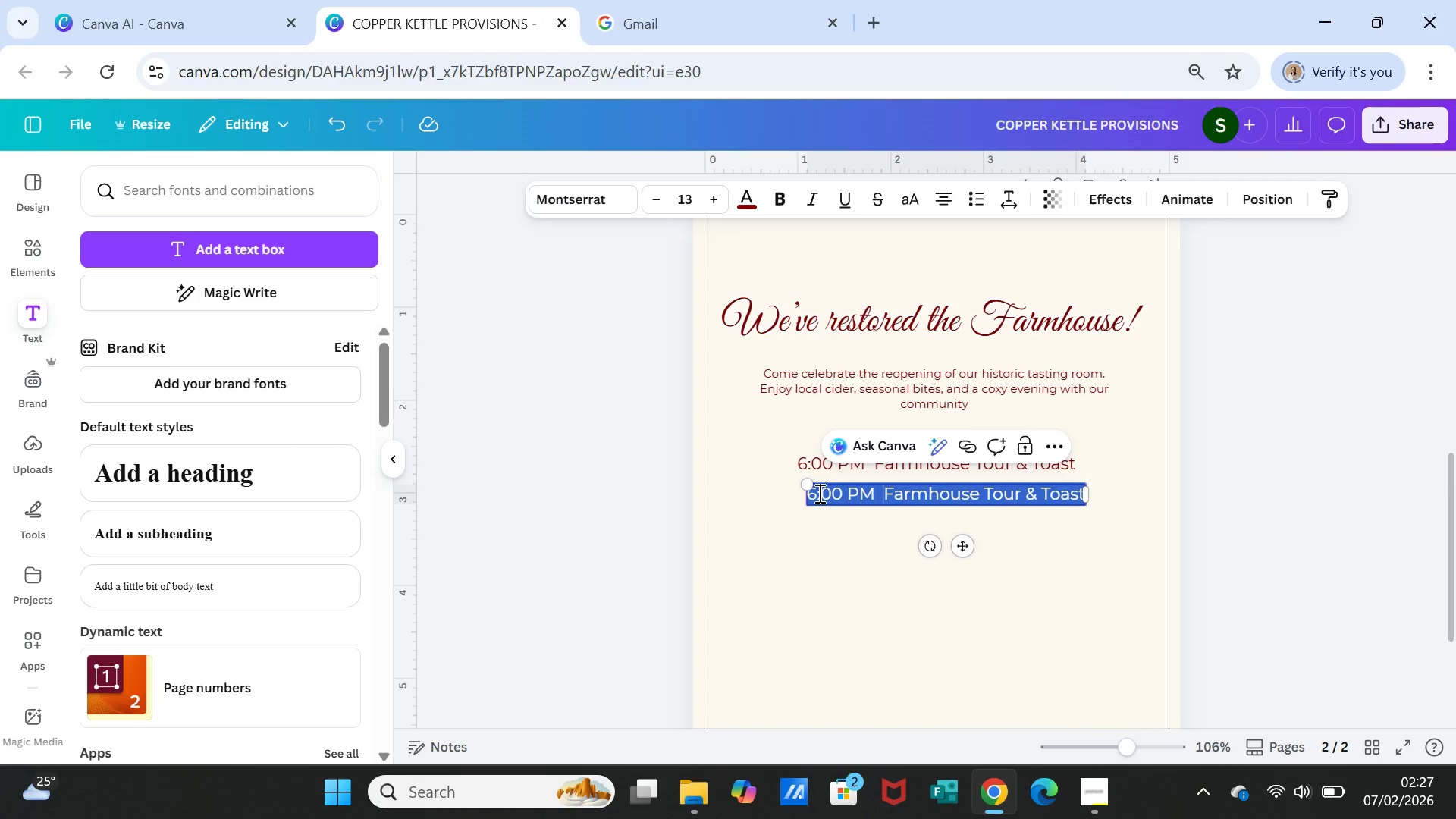 
triple_click([818, 493])
 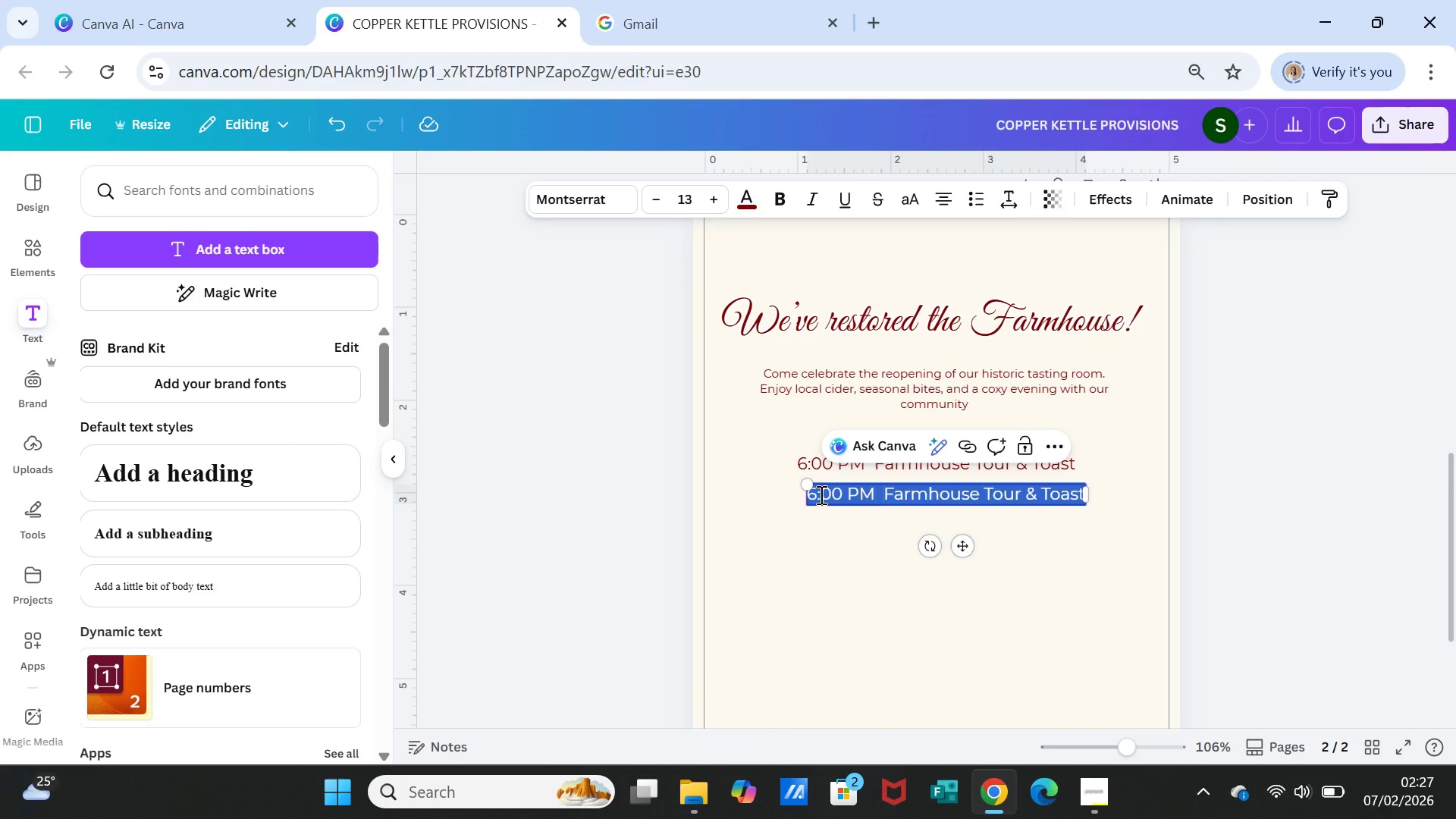 
left_click([820, 494])
 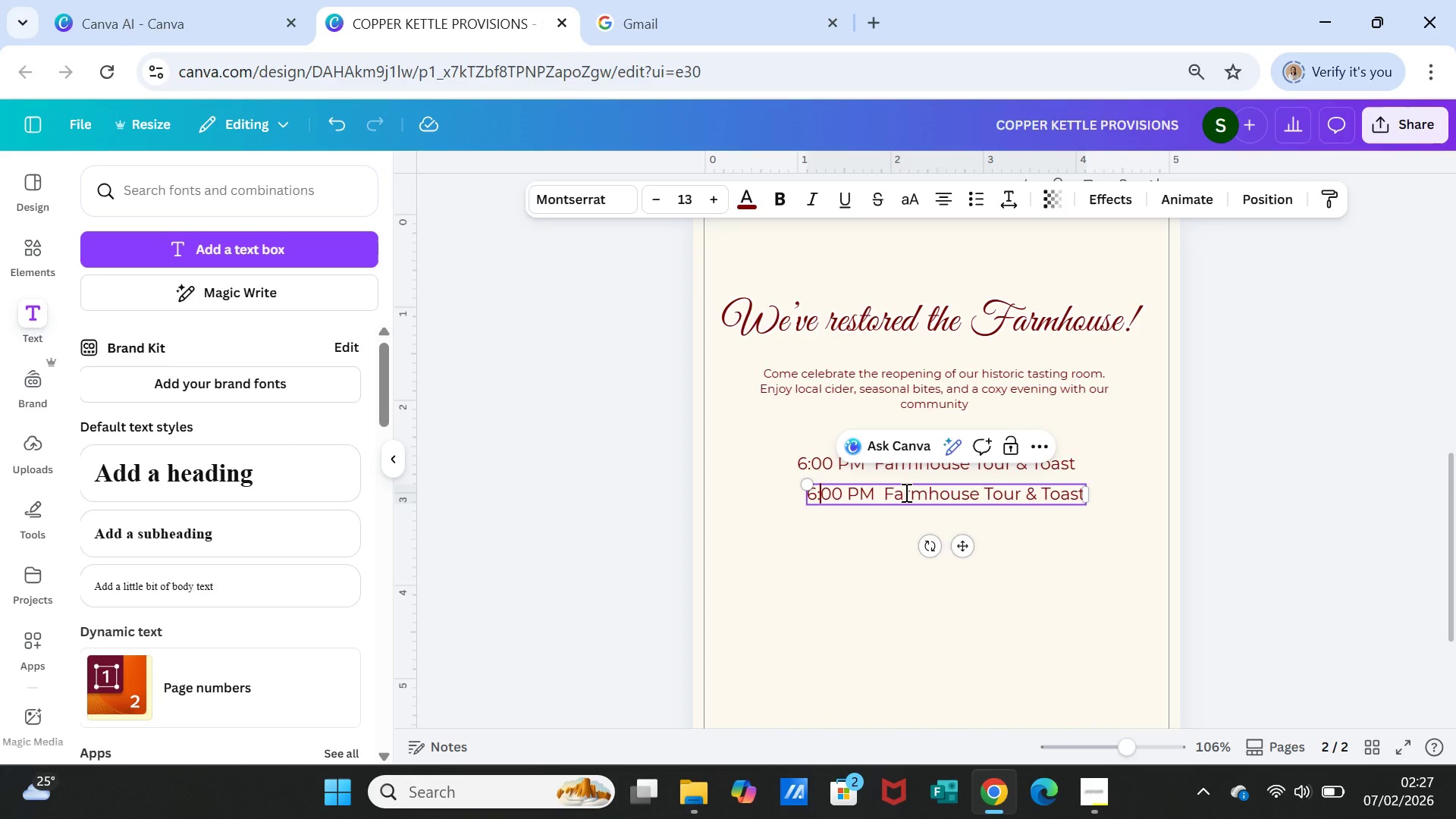 
key(ArrowLeft)
 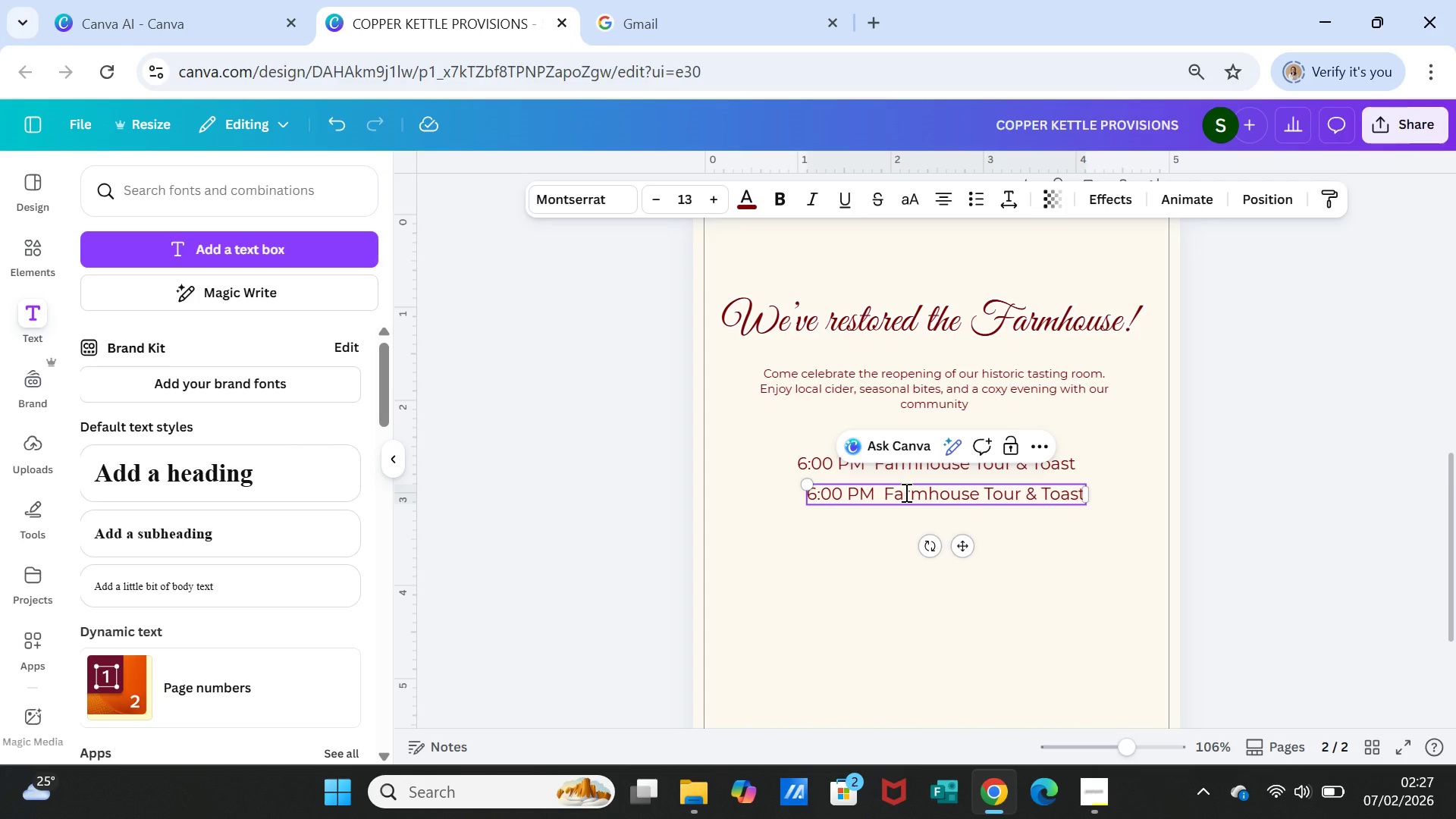 
key(Backspace)
 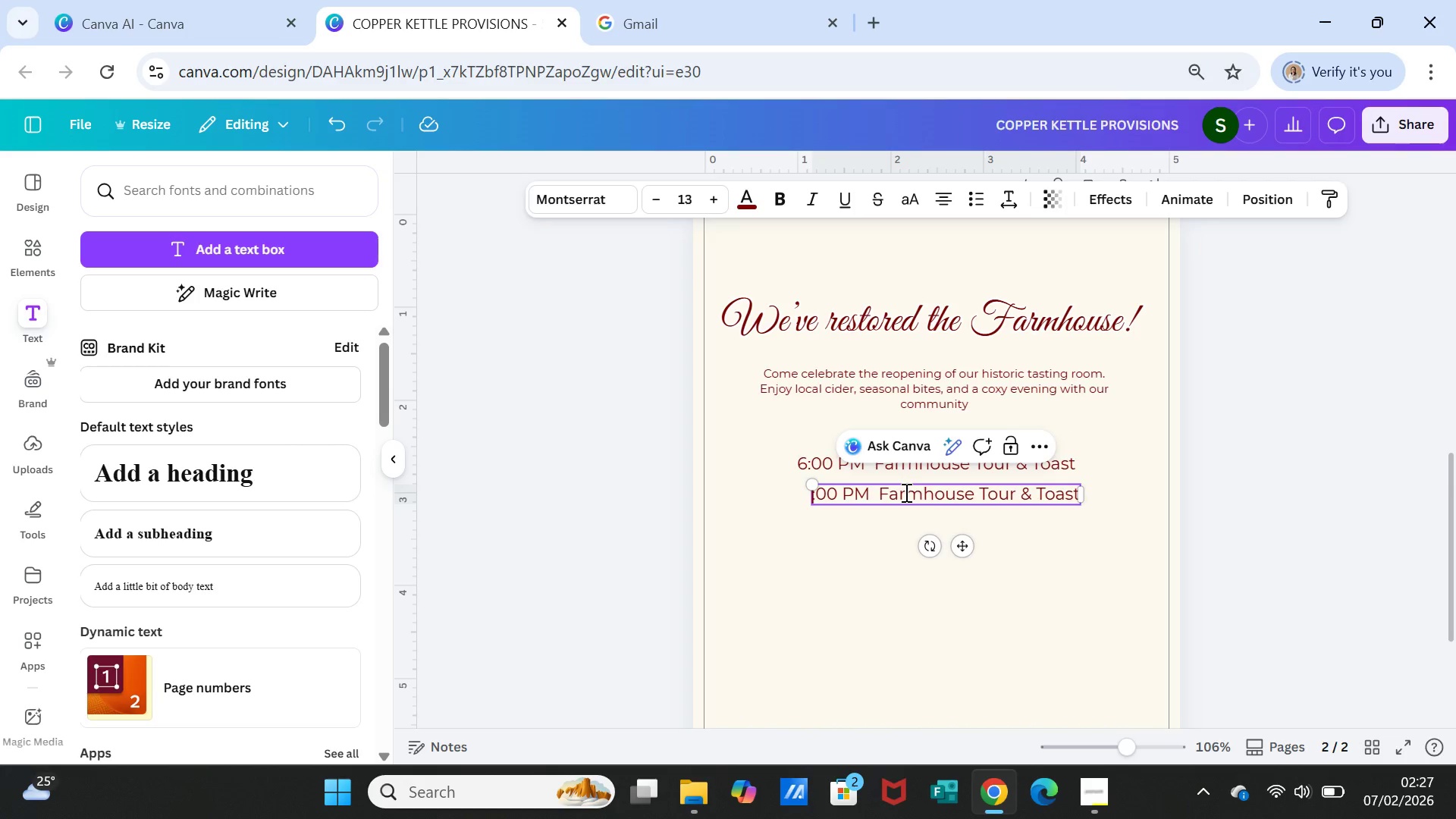 
key(7)
 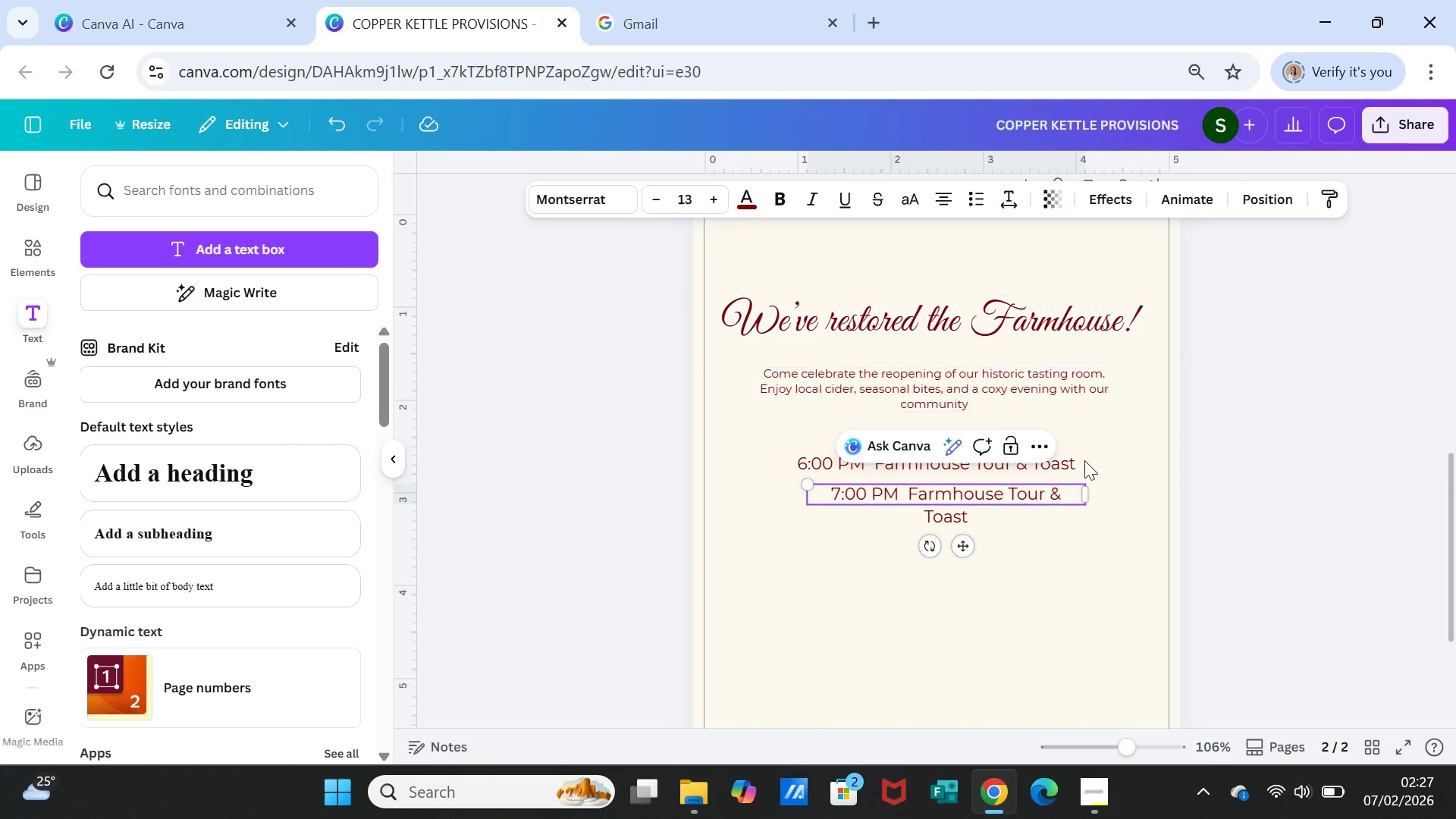 
left_click([1238, 532])
 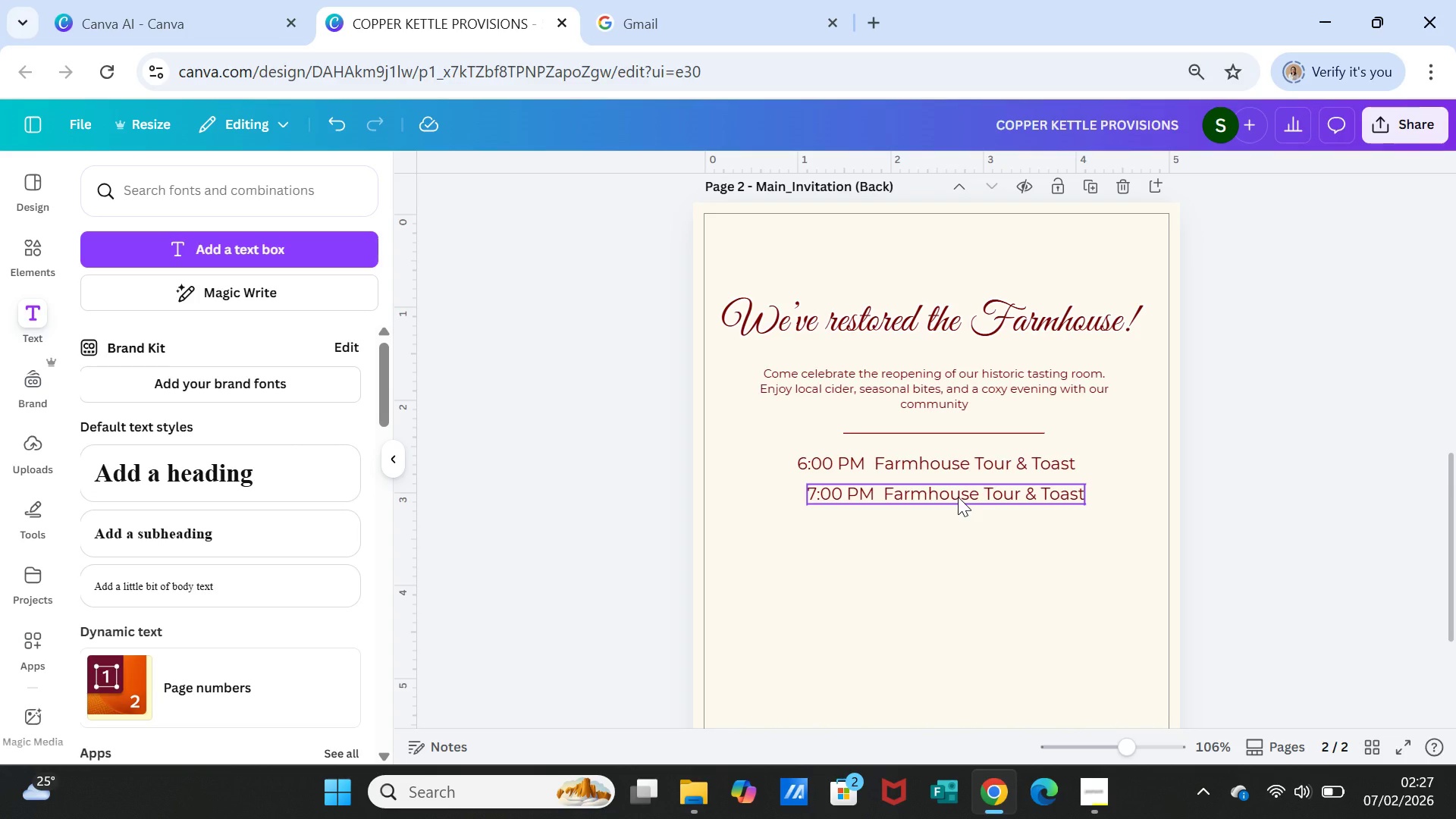 
left_click([958, 497])
 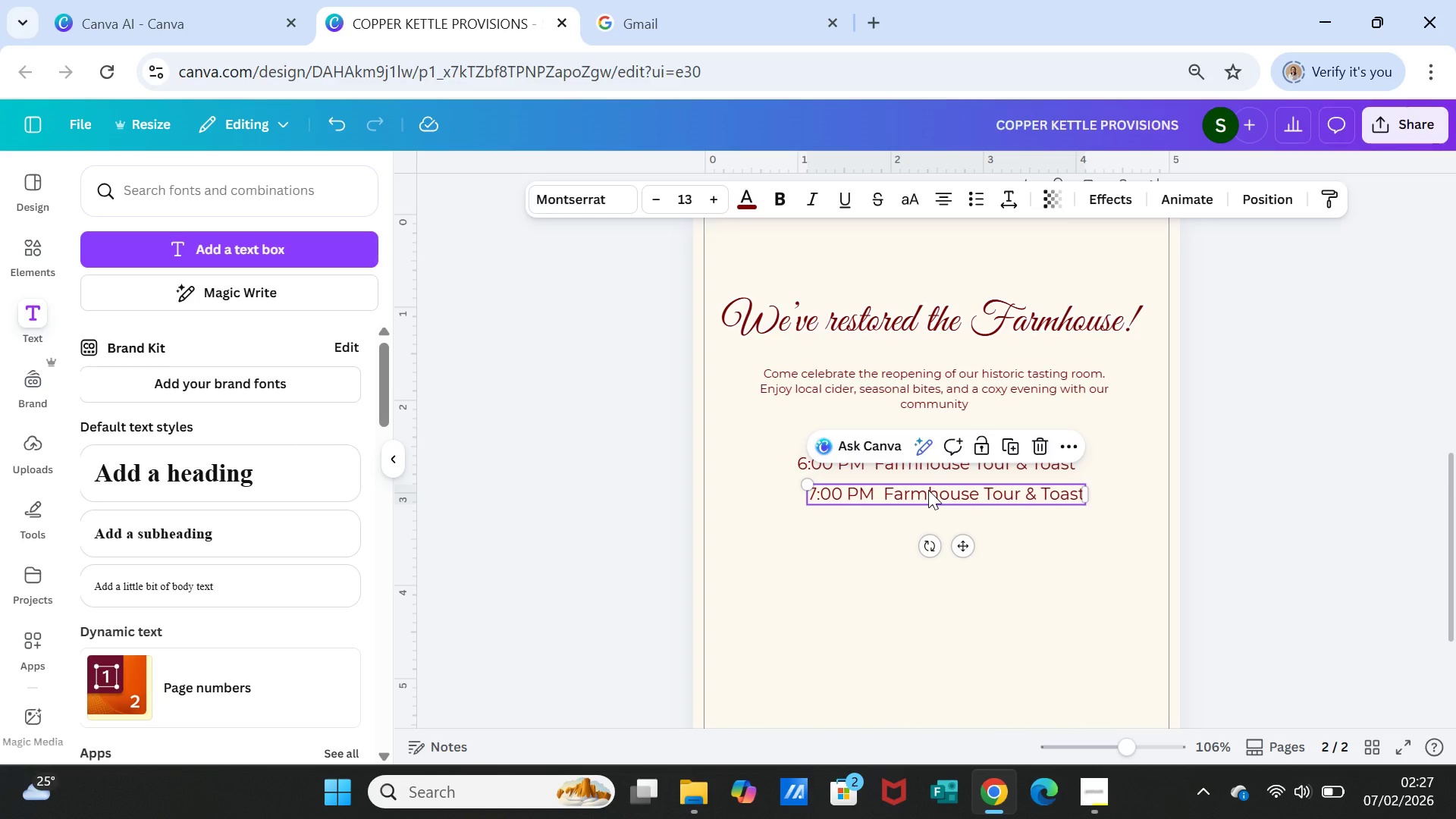 
double_click([928, 490])
 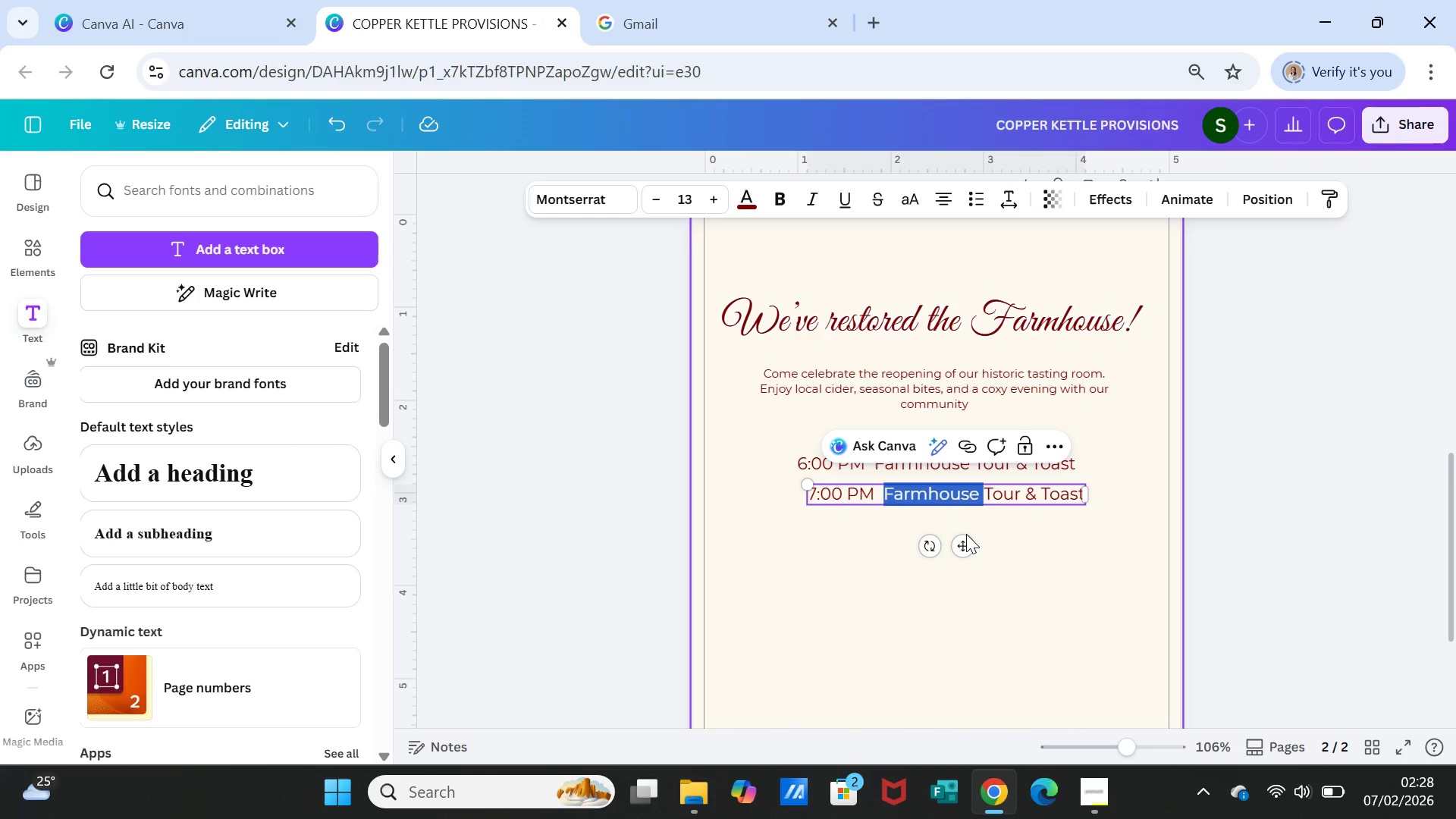 
key(Shift+ArrowRight)
 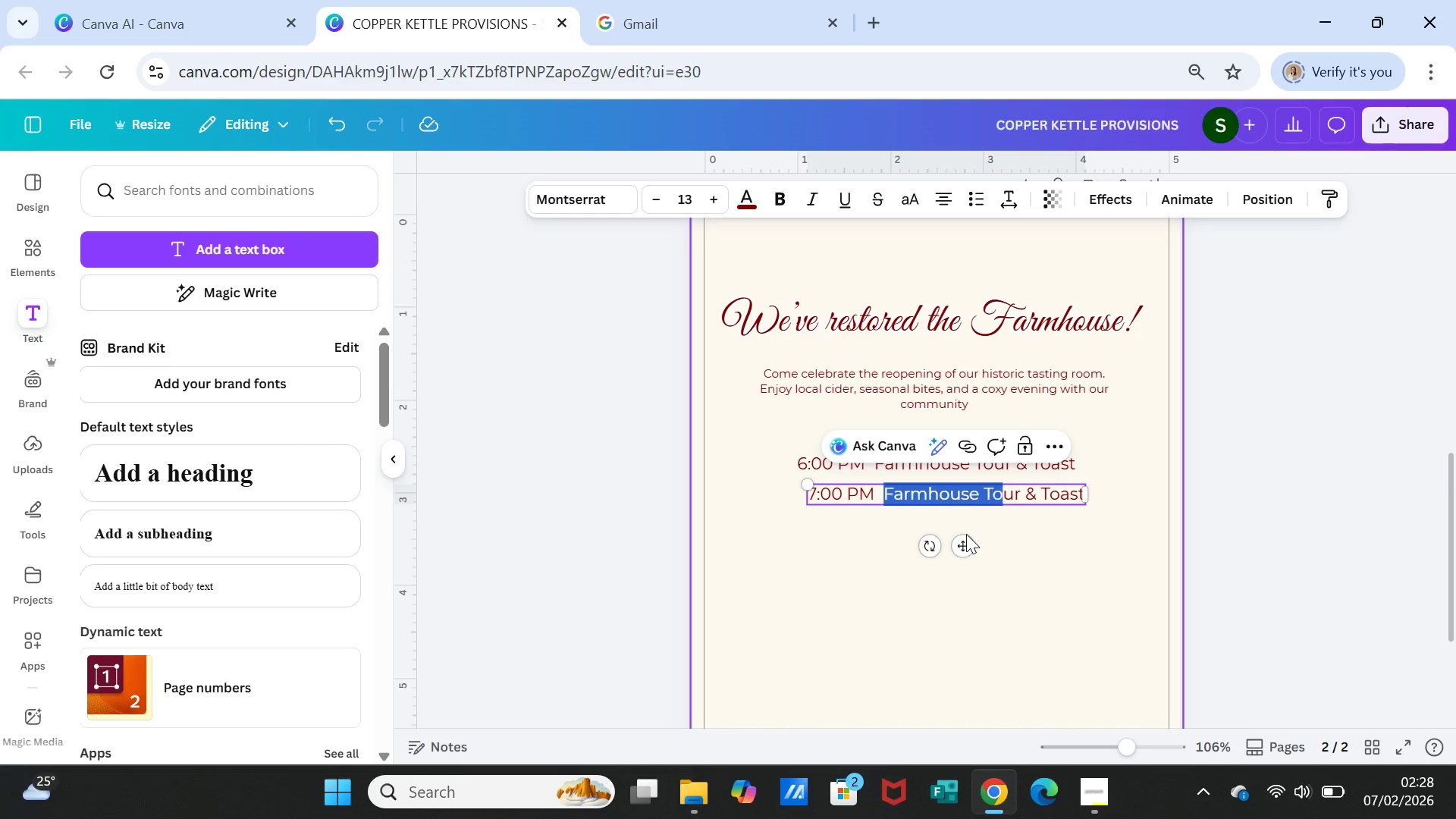 
key(Shift+ArrowRight)
 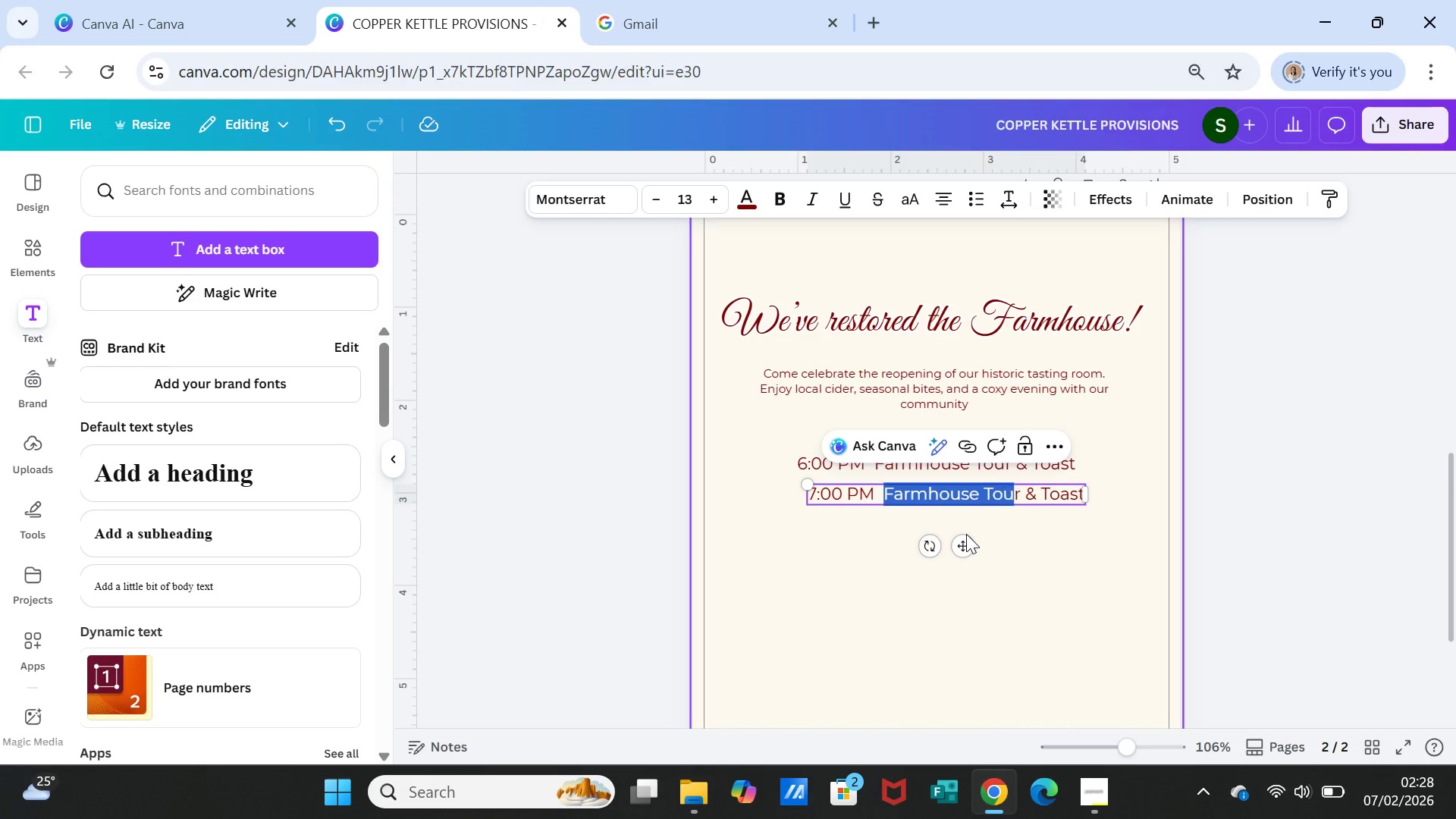 
key(Shift+ArrowRight)
 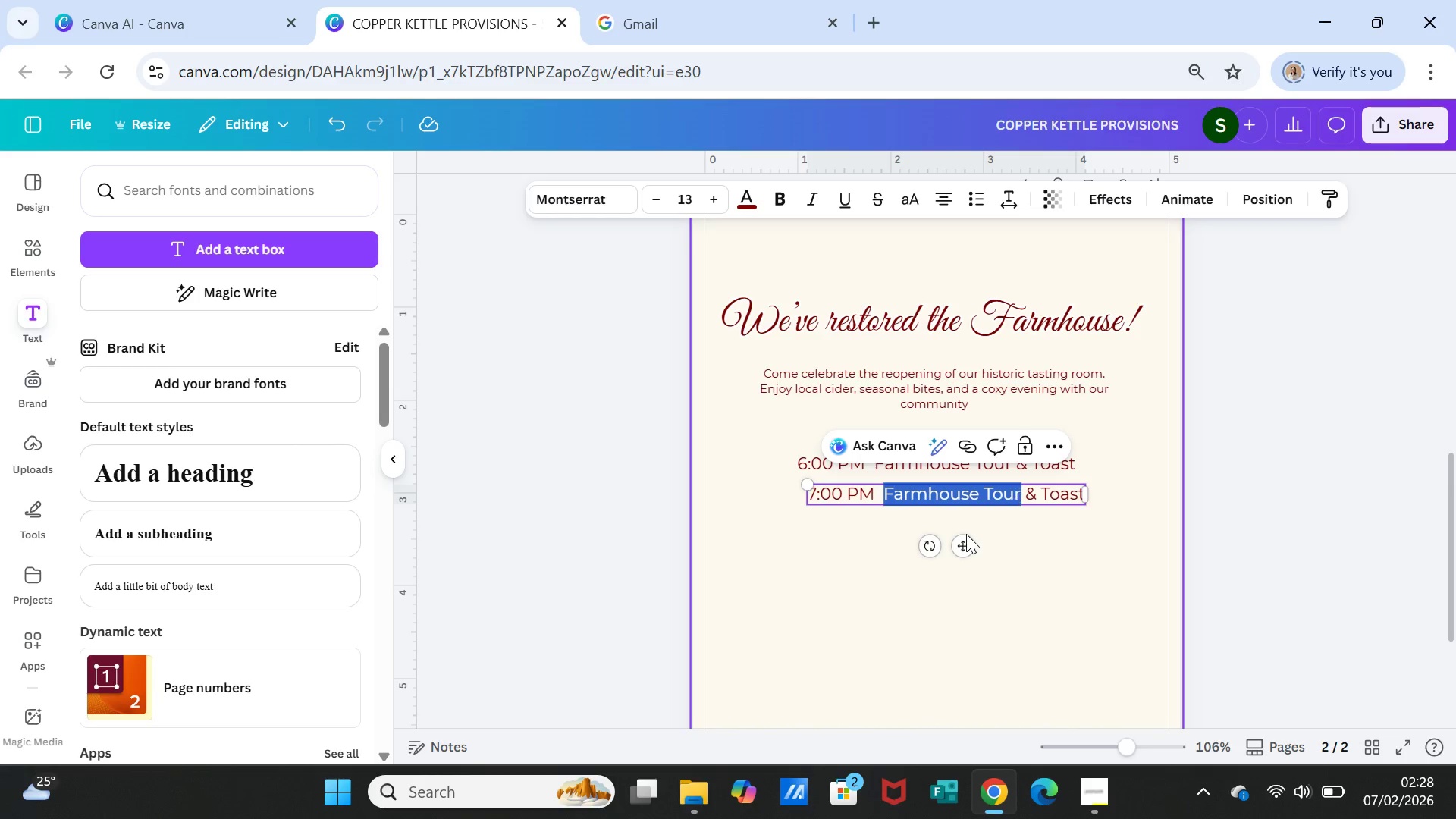 
key(Shift+ArrowRight)
 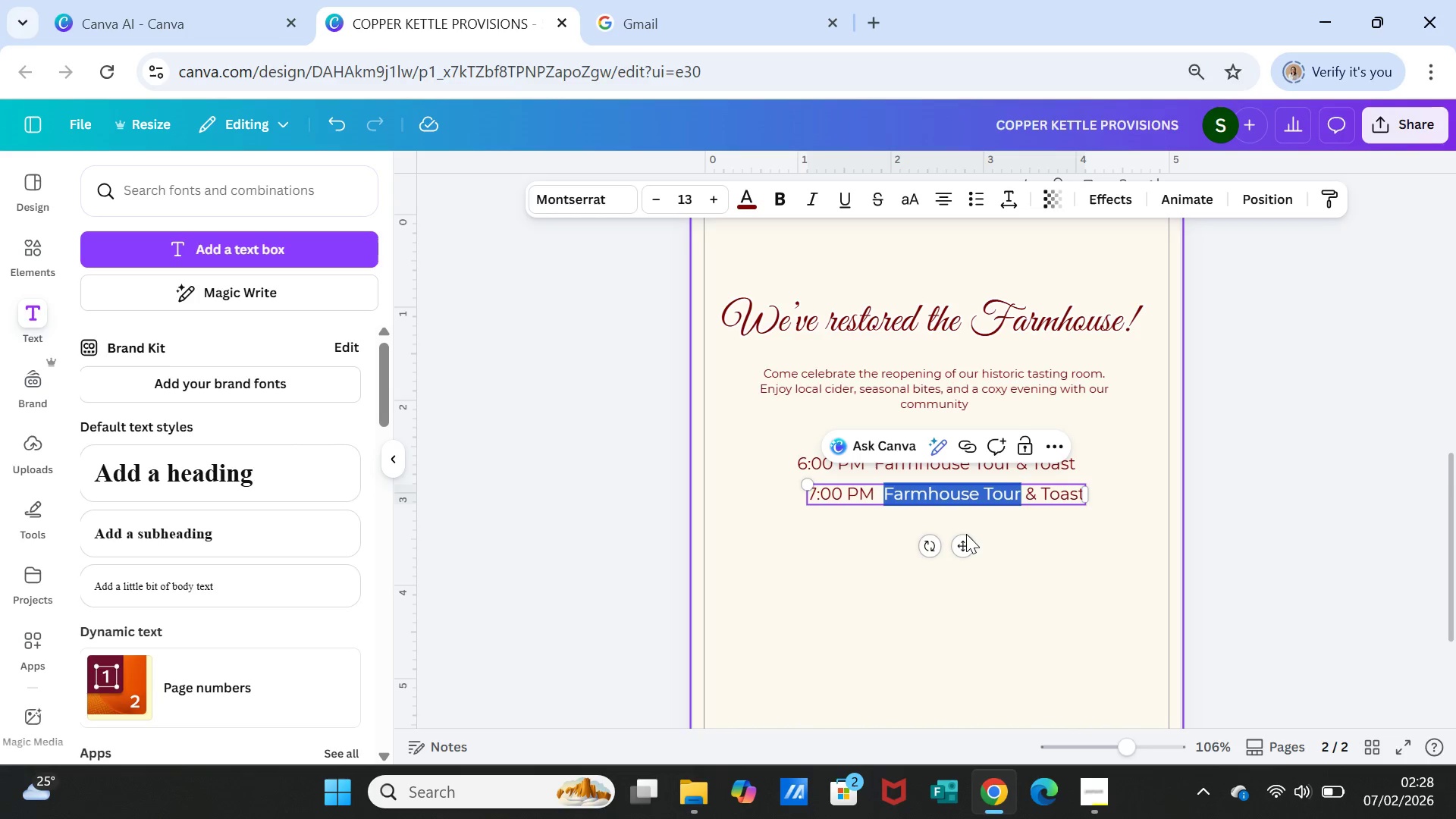 
key(Shift+ArrowRight)
 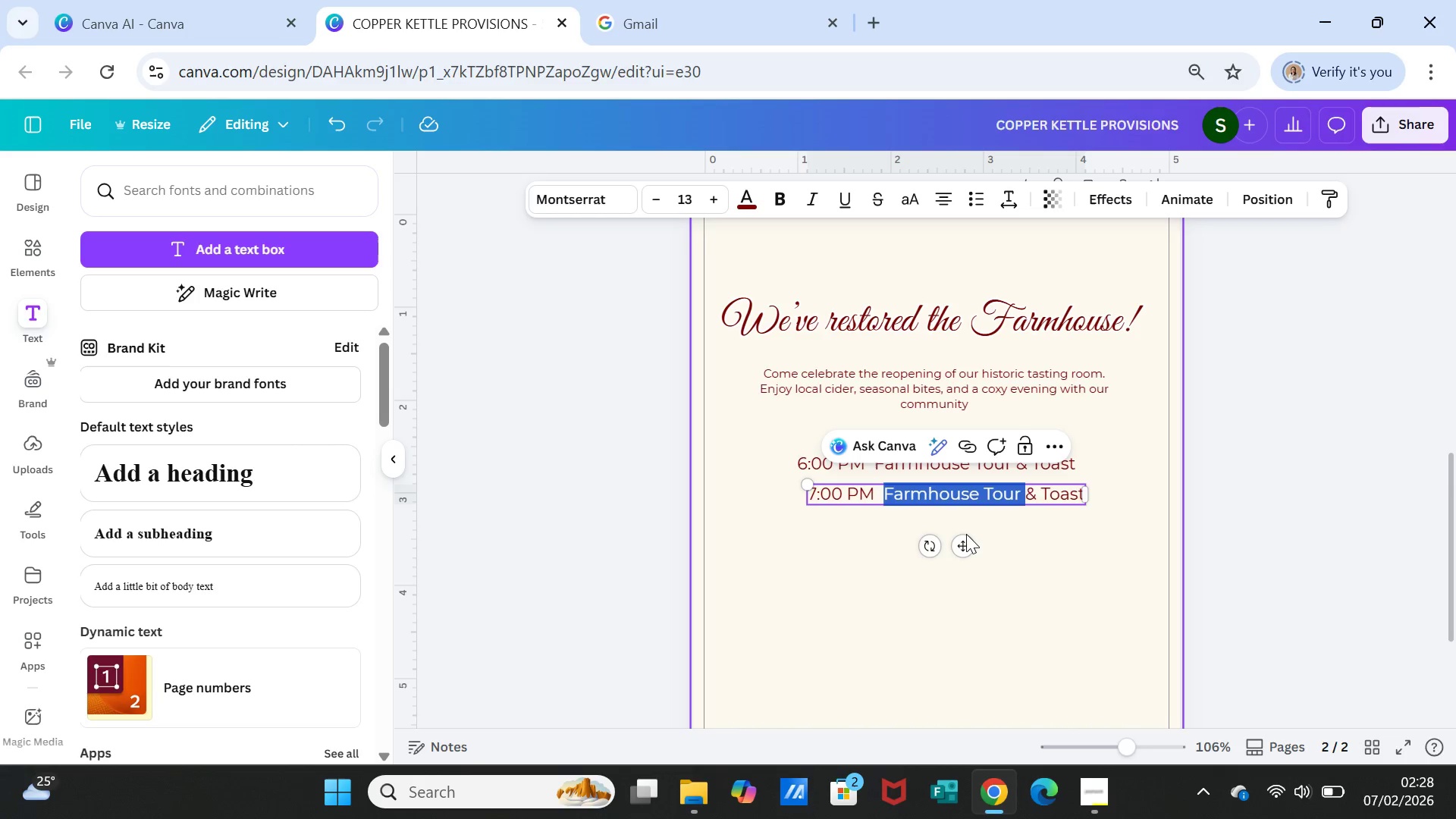 
key(Shift+ArrowRight)
 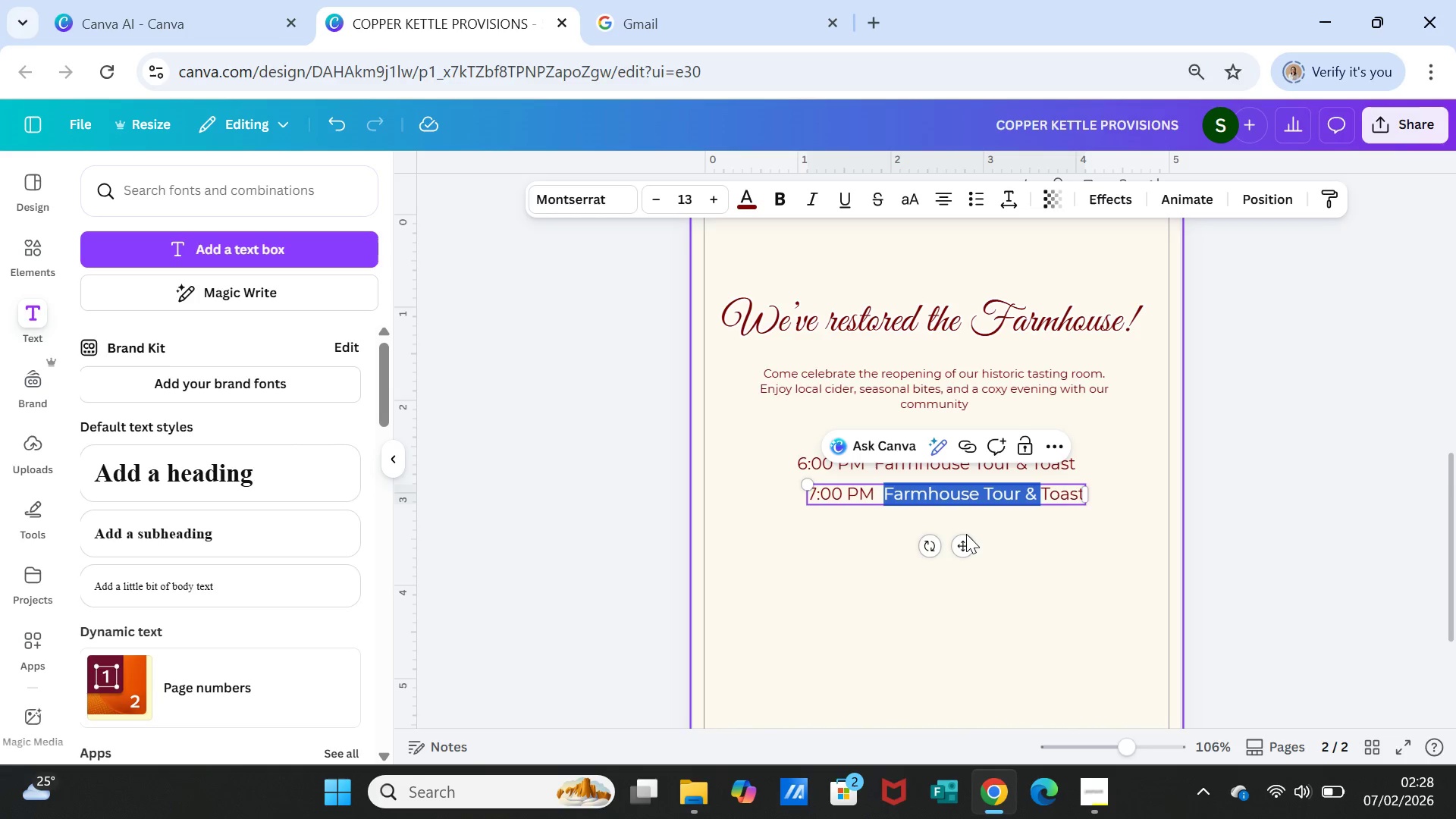 
key(Shift+ArrowRight)
 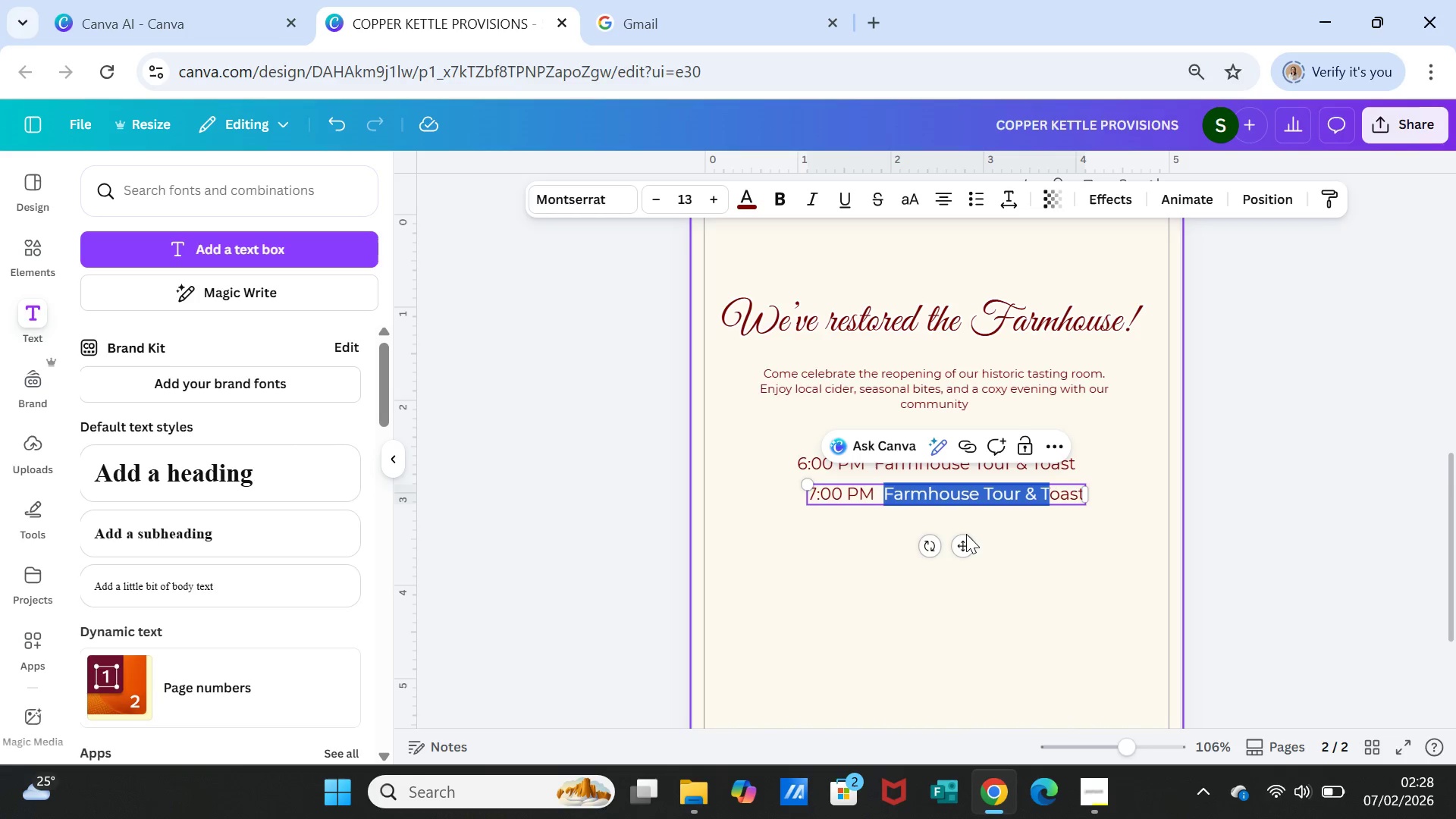 
key(Shift+ArrowRight)
 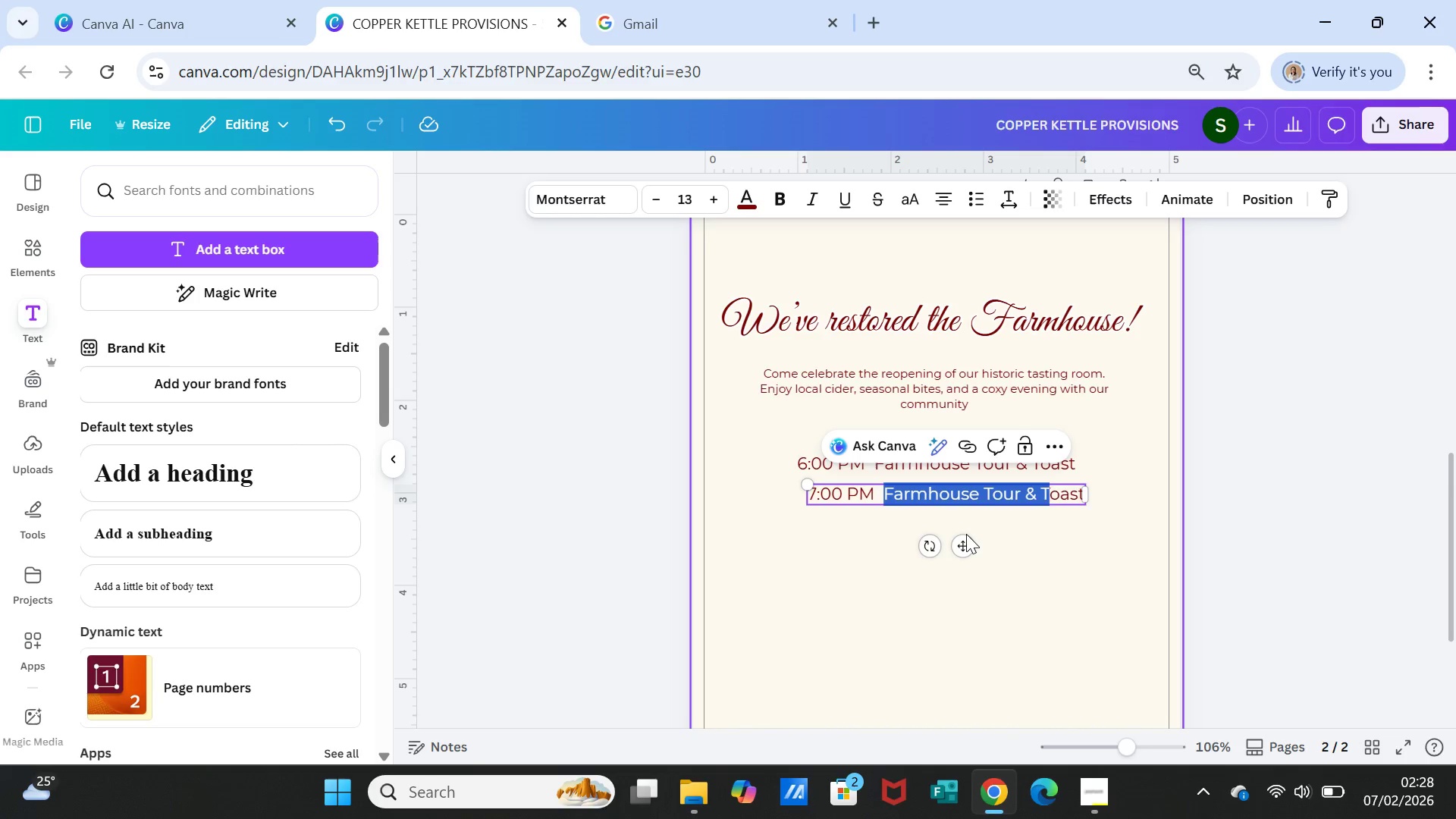 
key(Shift+ArrowRight)
 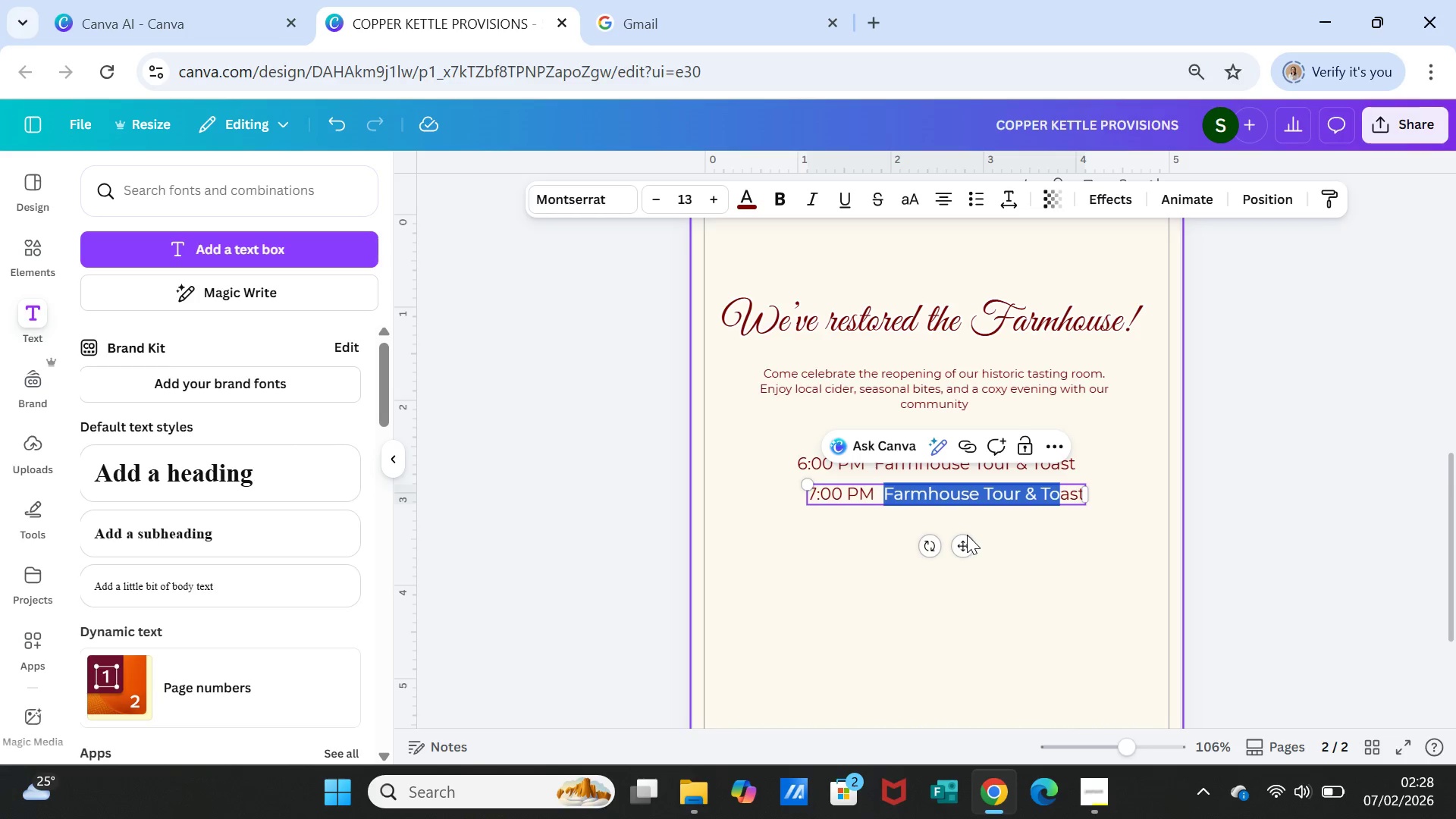 
key(Shift+ArrowRight)
 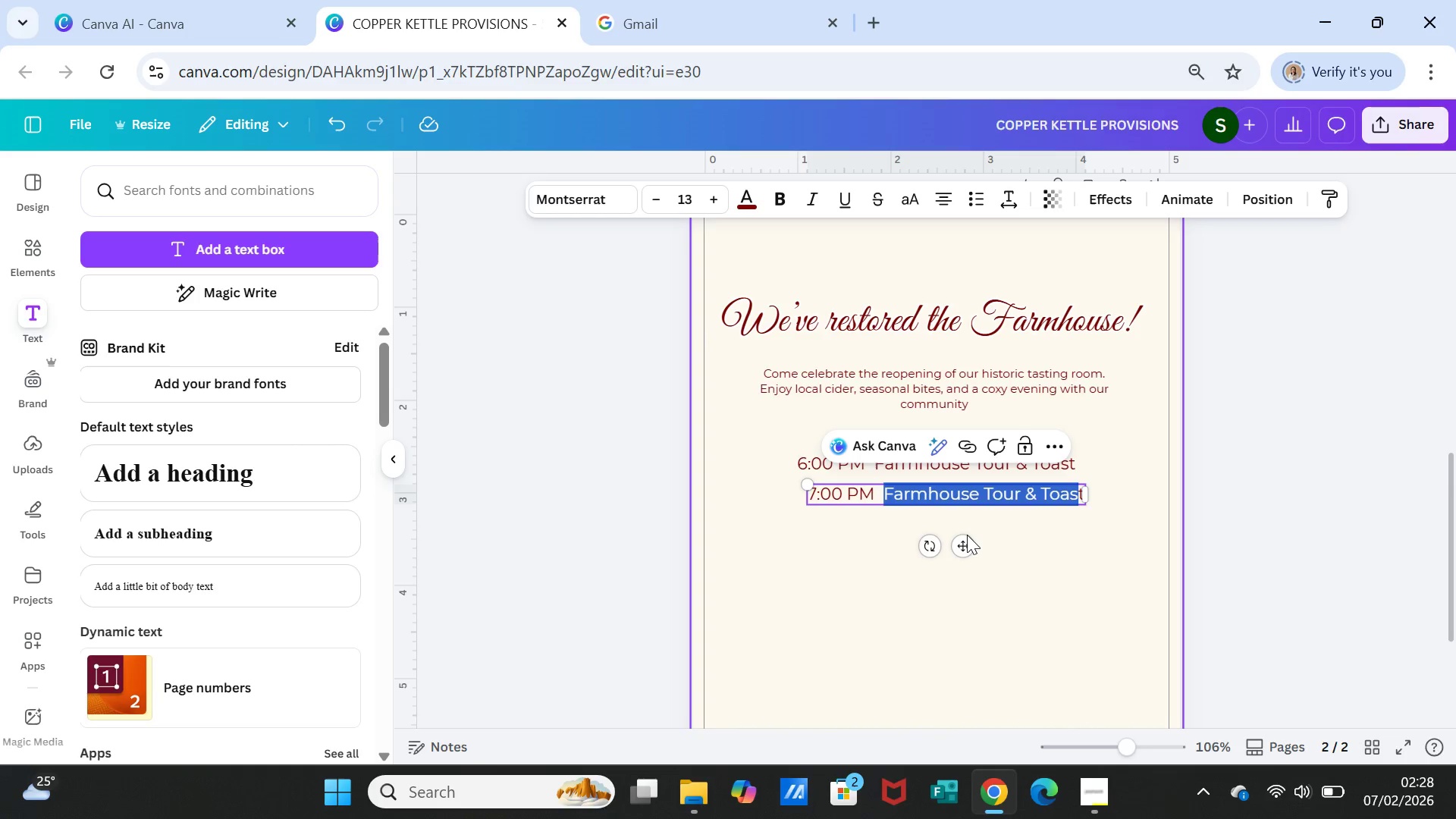 
key(Shift+ArrowRight)
 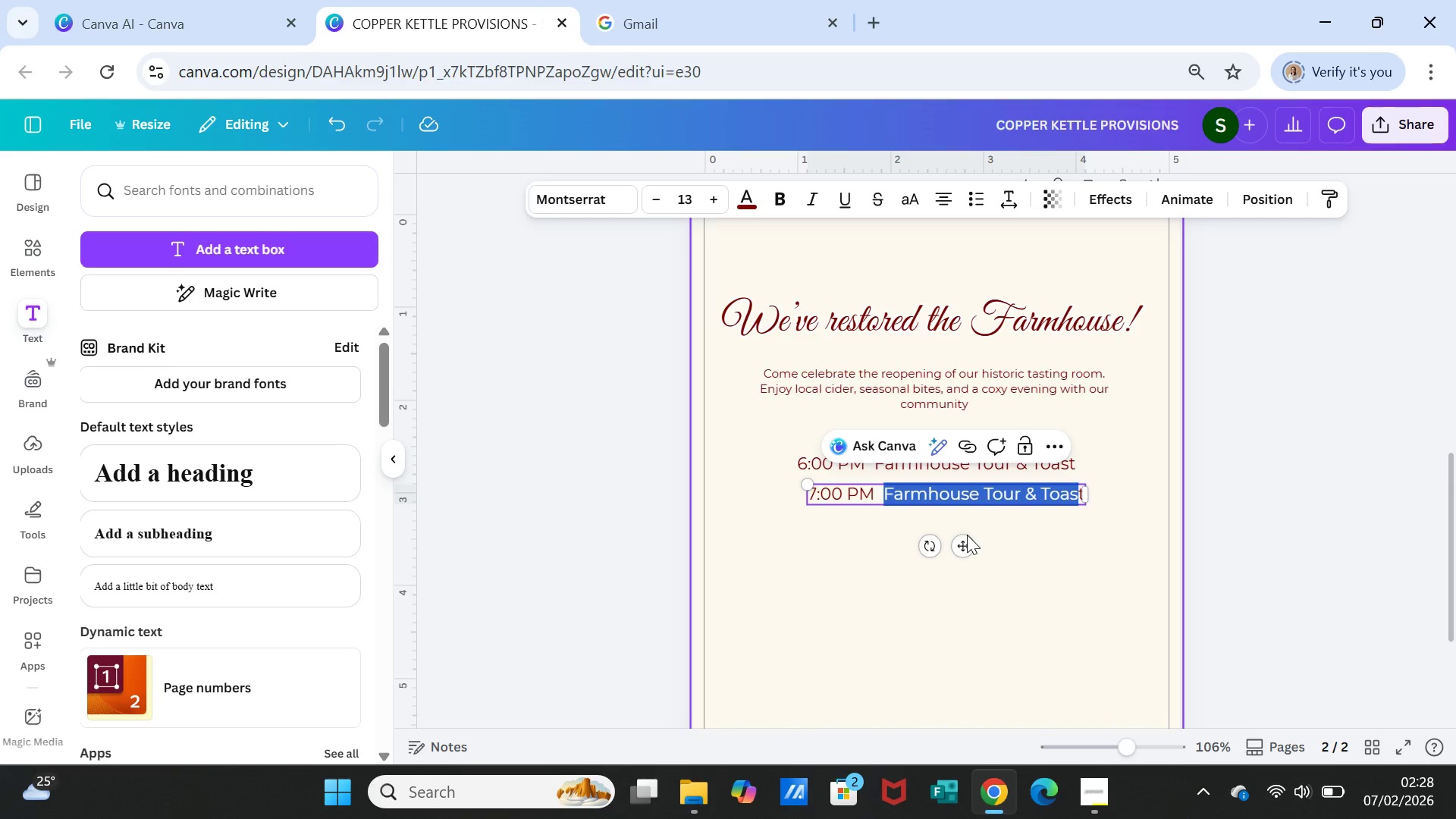 
key(Shift+ArrowRight)
 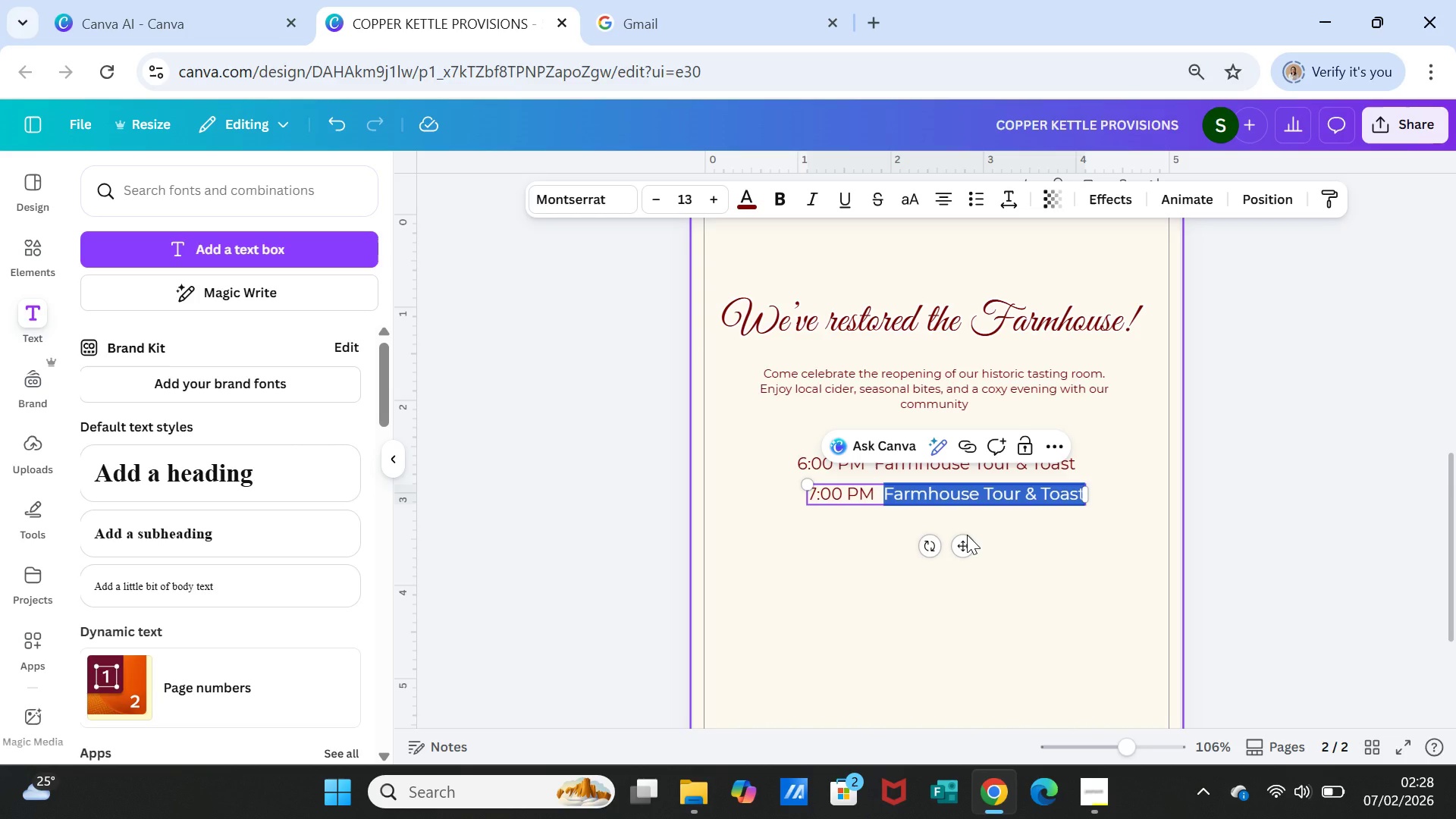 
type(Harvest Feast Begin)
 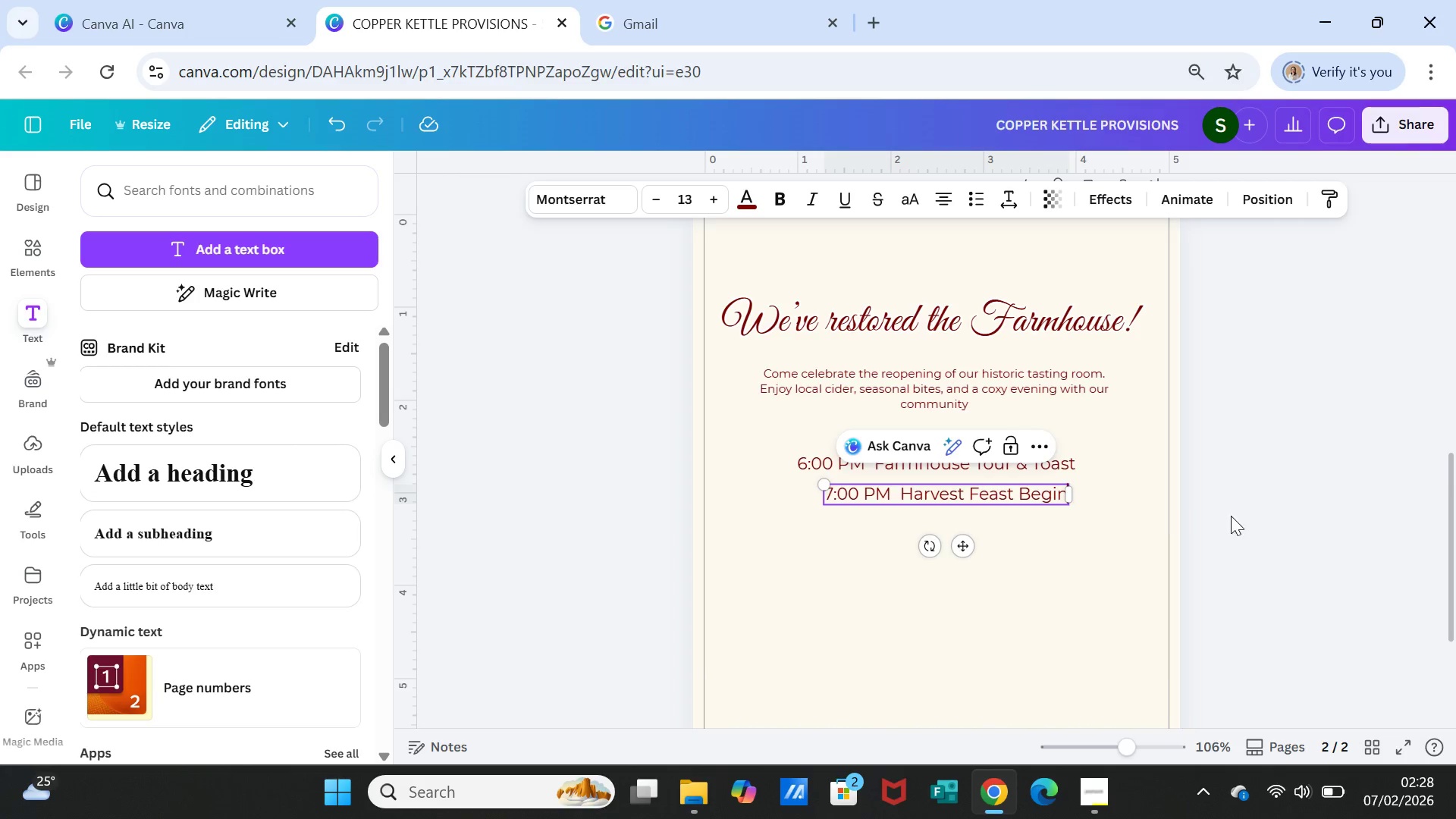 
left_click([1241, 541])
 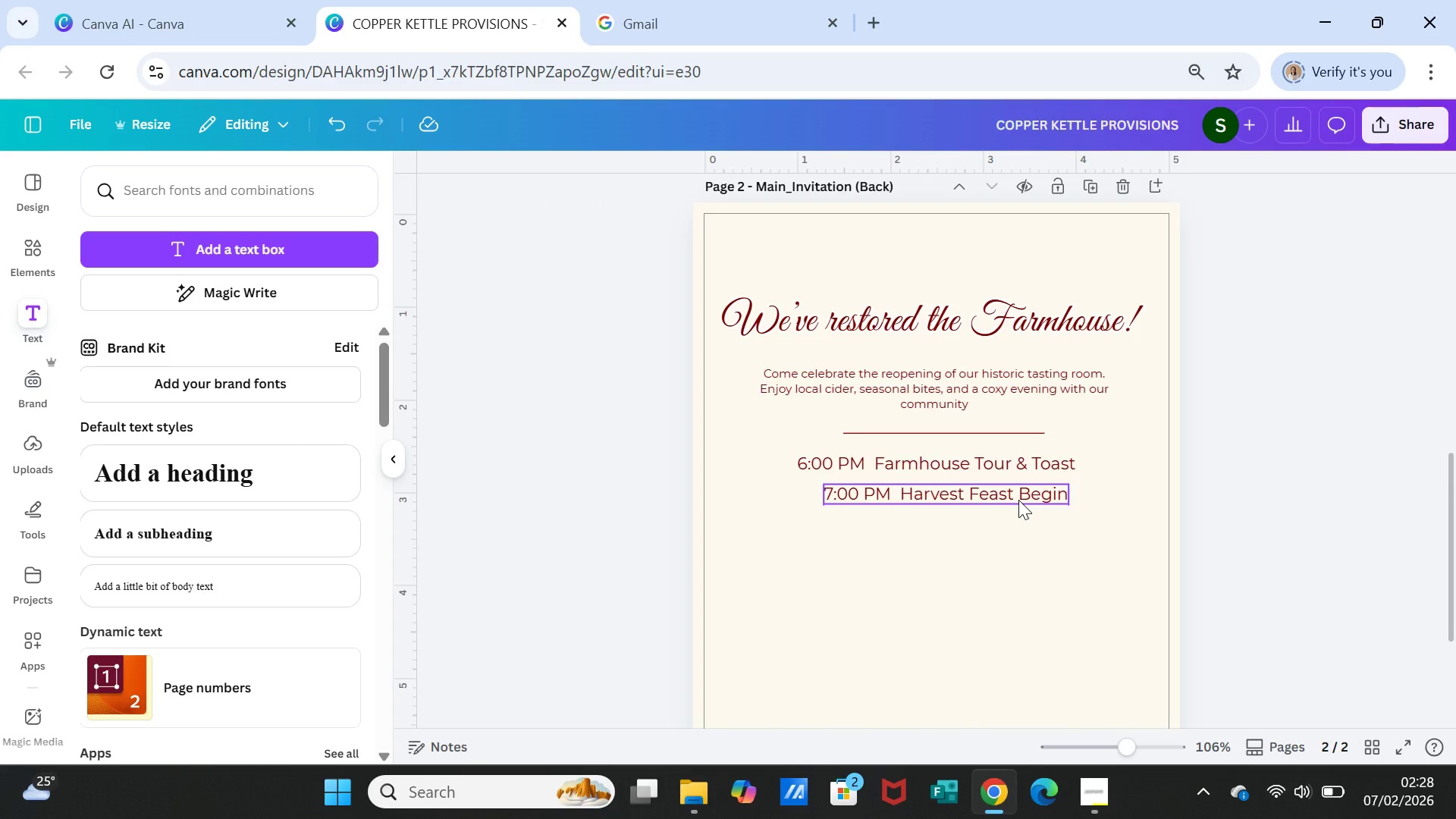 
left_click_drag(start_coordinate=[1018, 504], to_coordinate=[993, 524])
 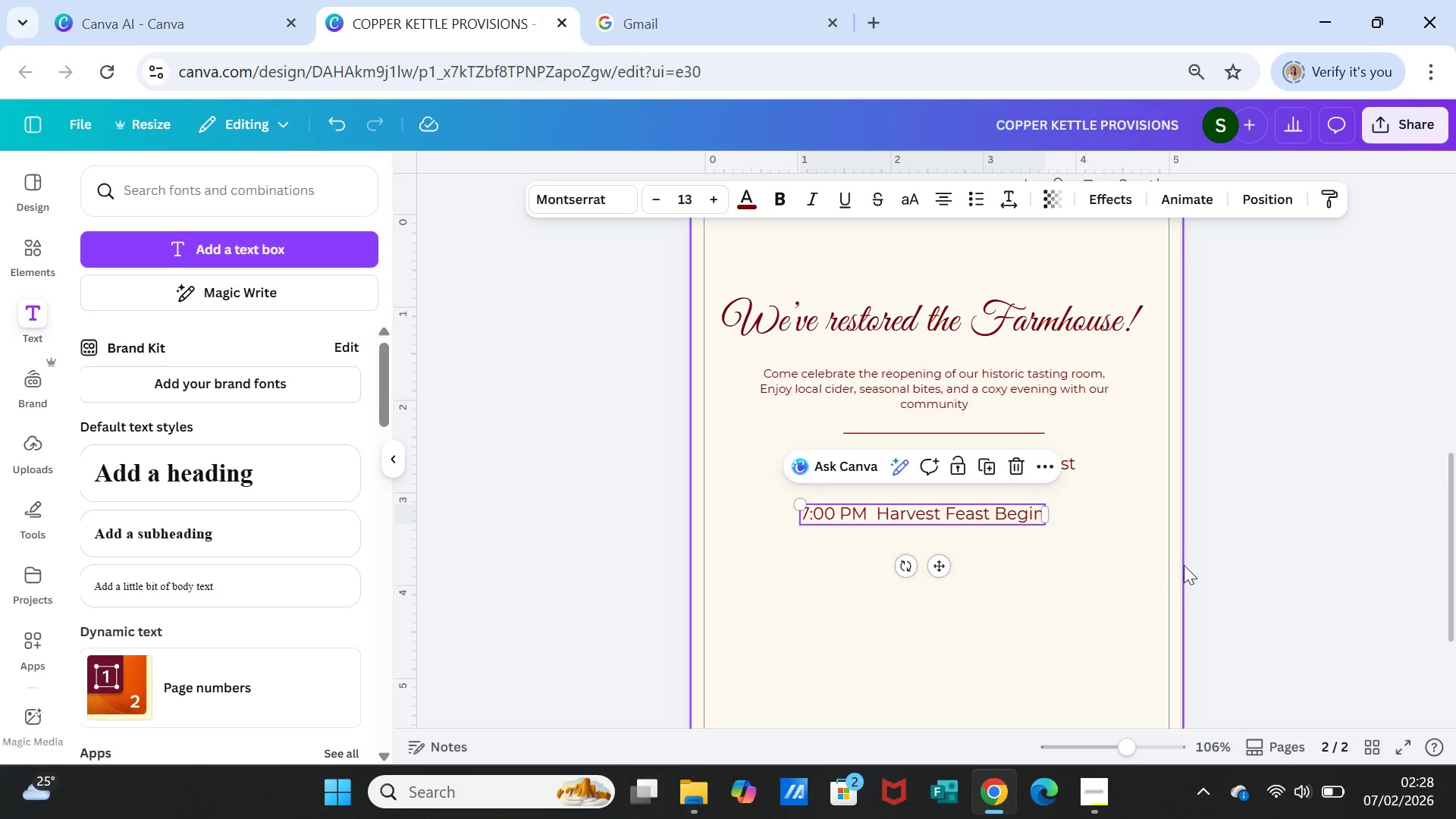 
left_click([1184, 565])
 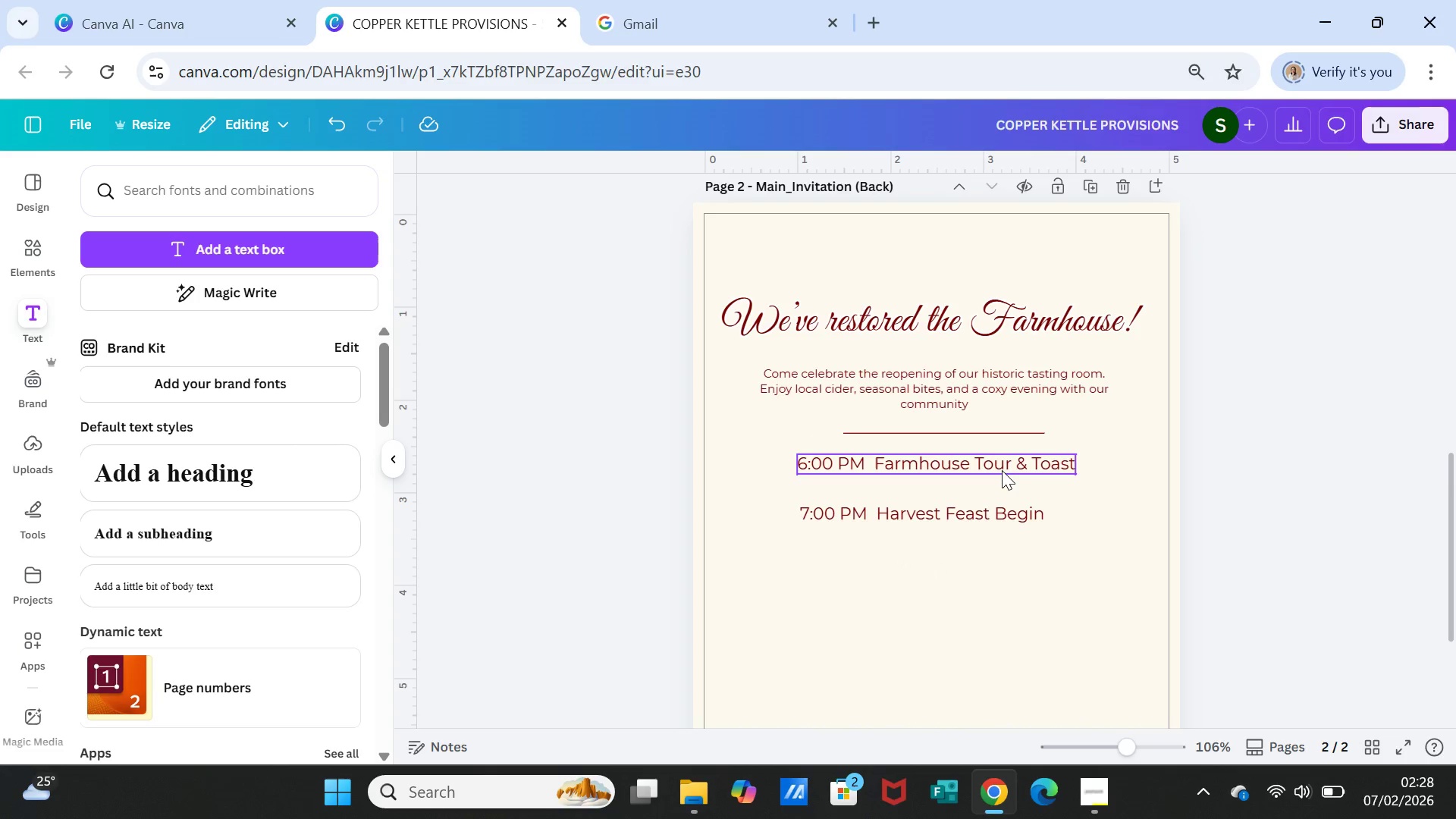 
left_click_drag(start_coordinate=[1002, 469], to_coordinate=[1003, 486])
 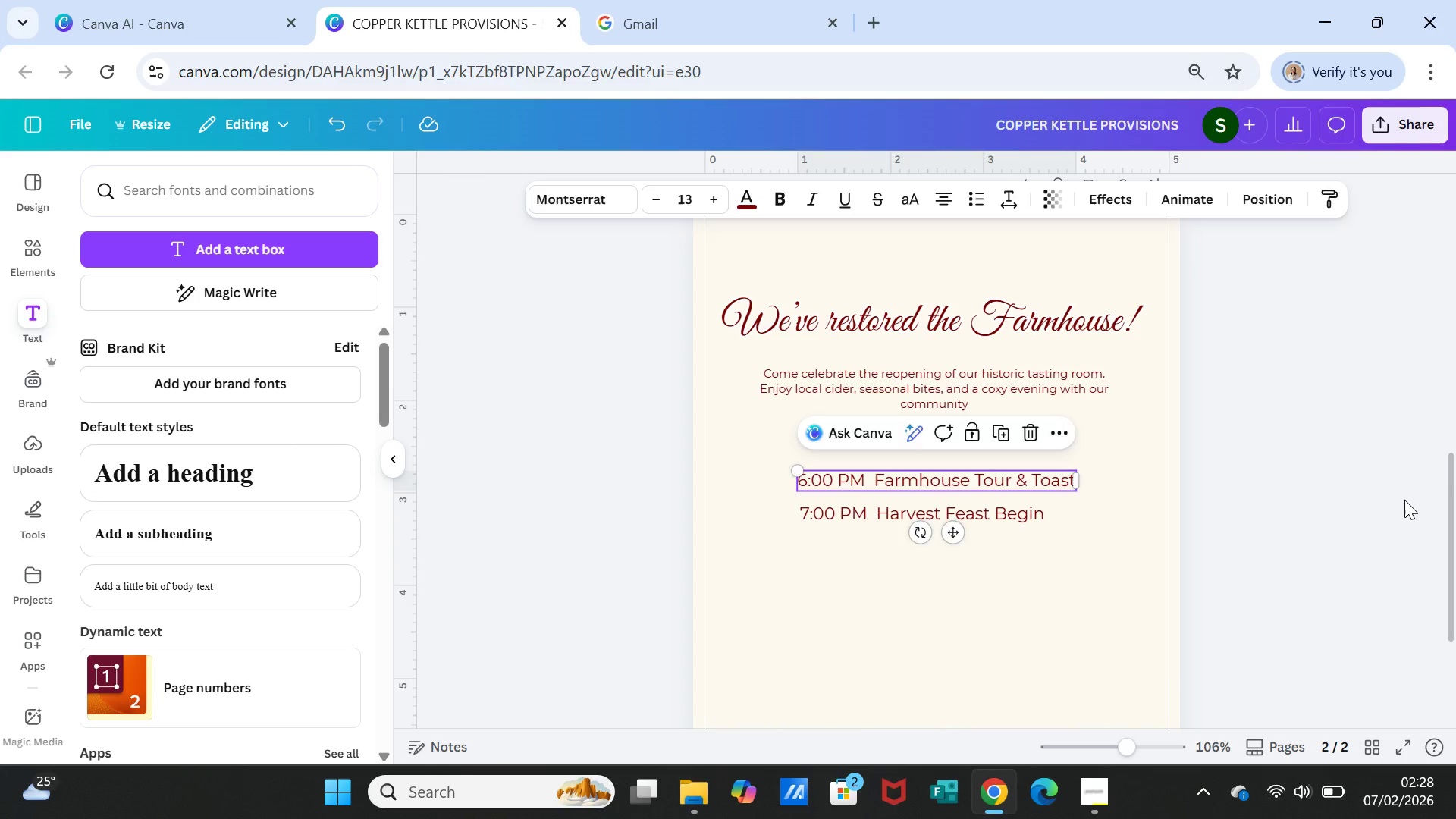 
left_click([1404, 500])
 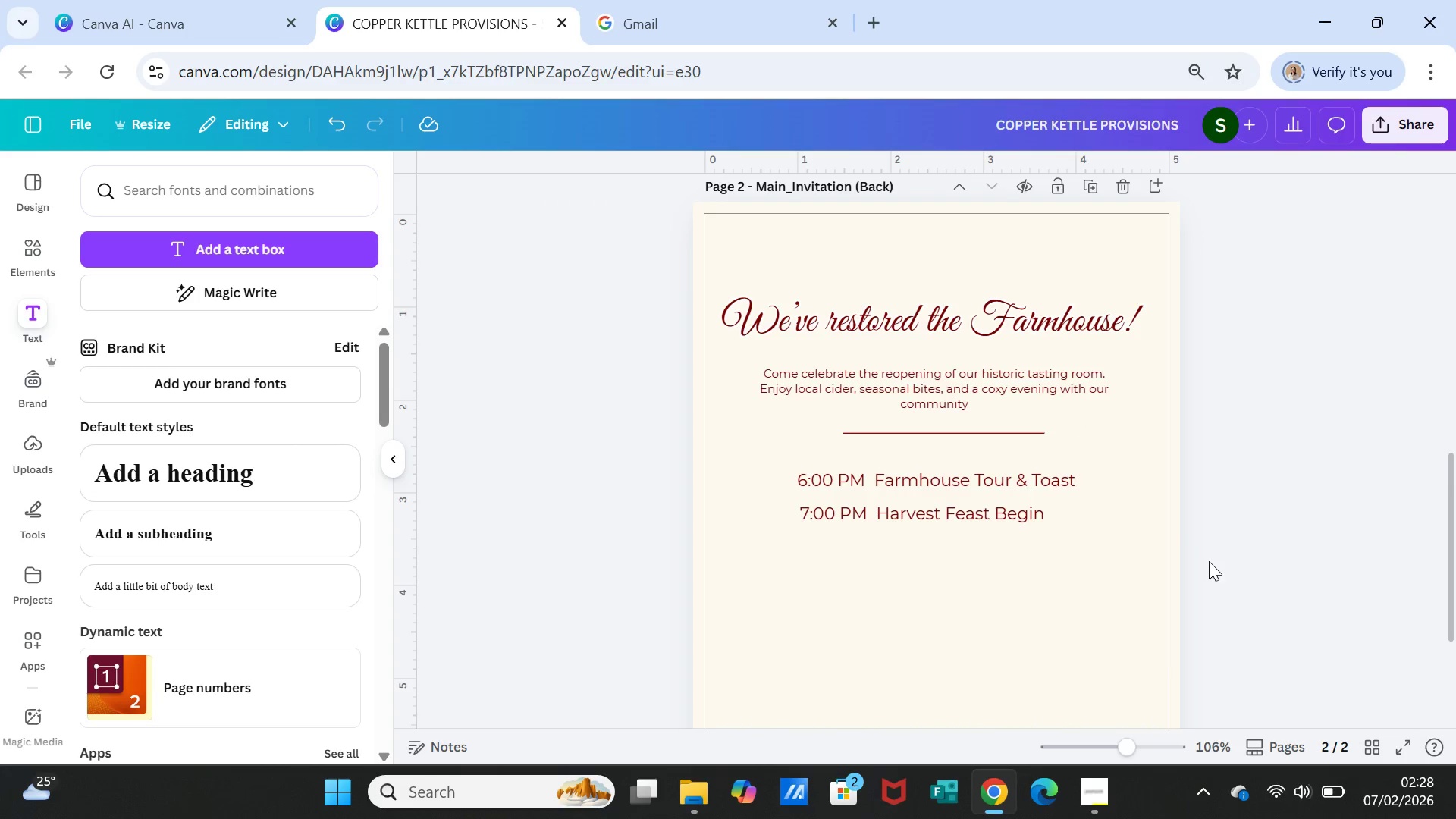 
wait(11.2)
 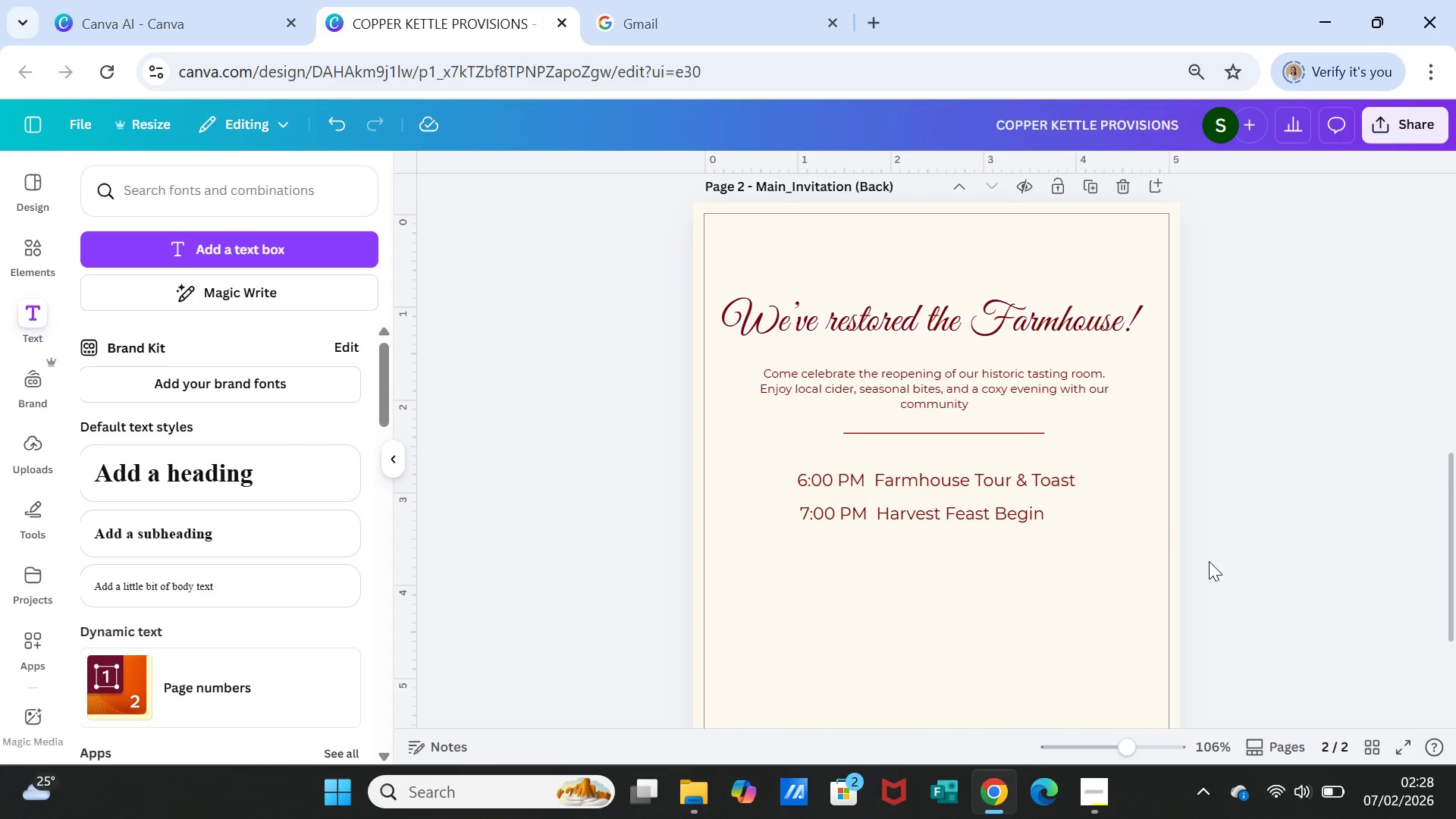 
left_click([33, 249])
 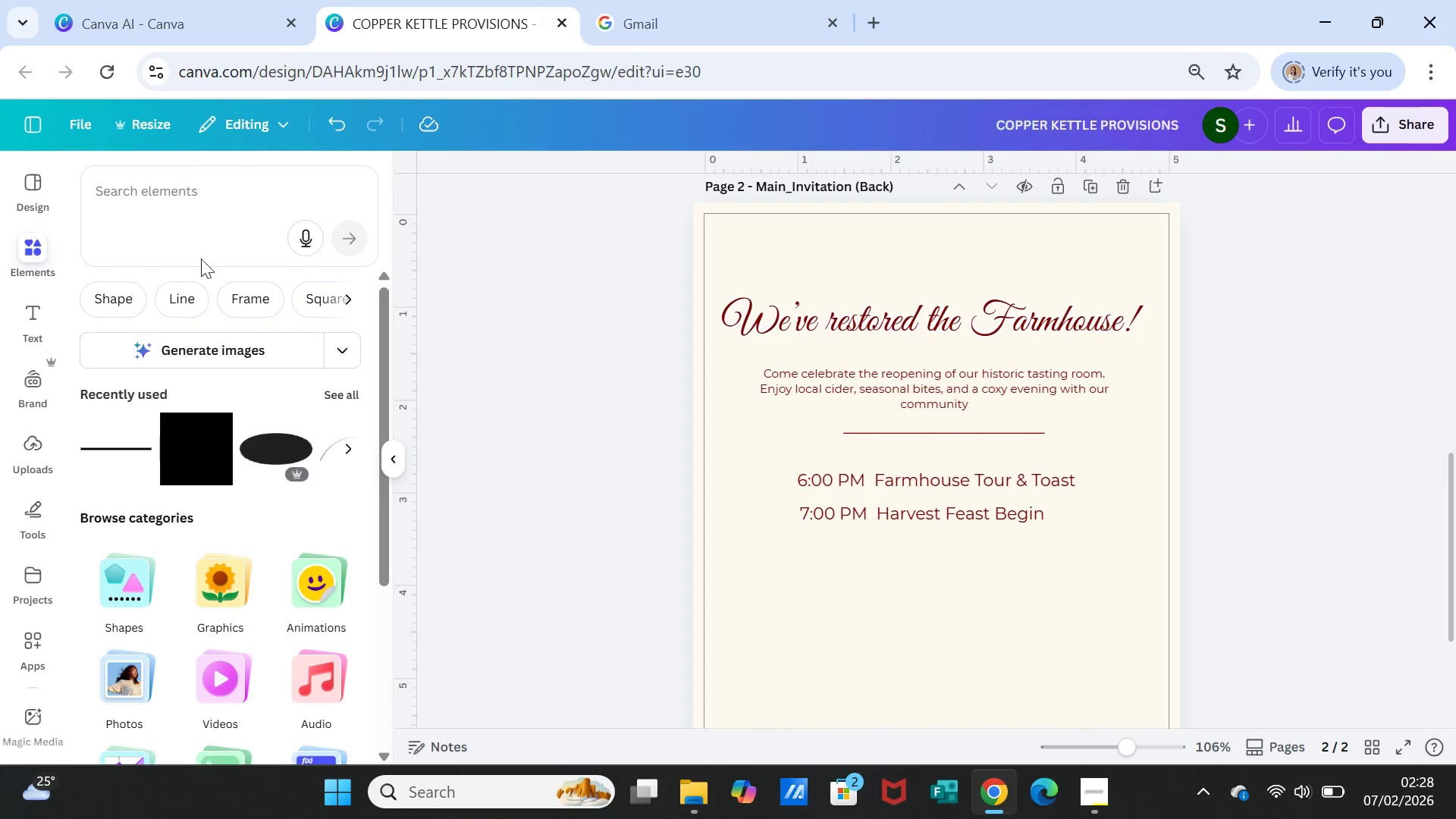 
left_click([206, 199])
 